 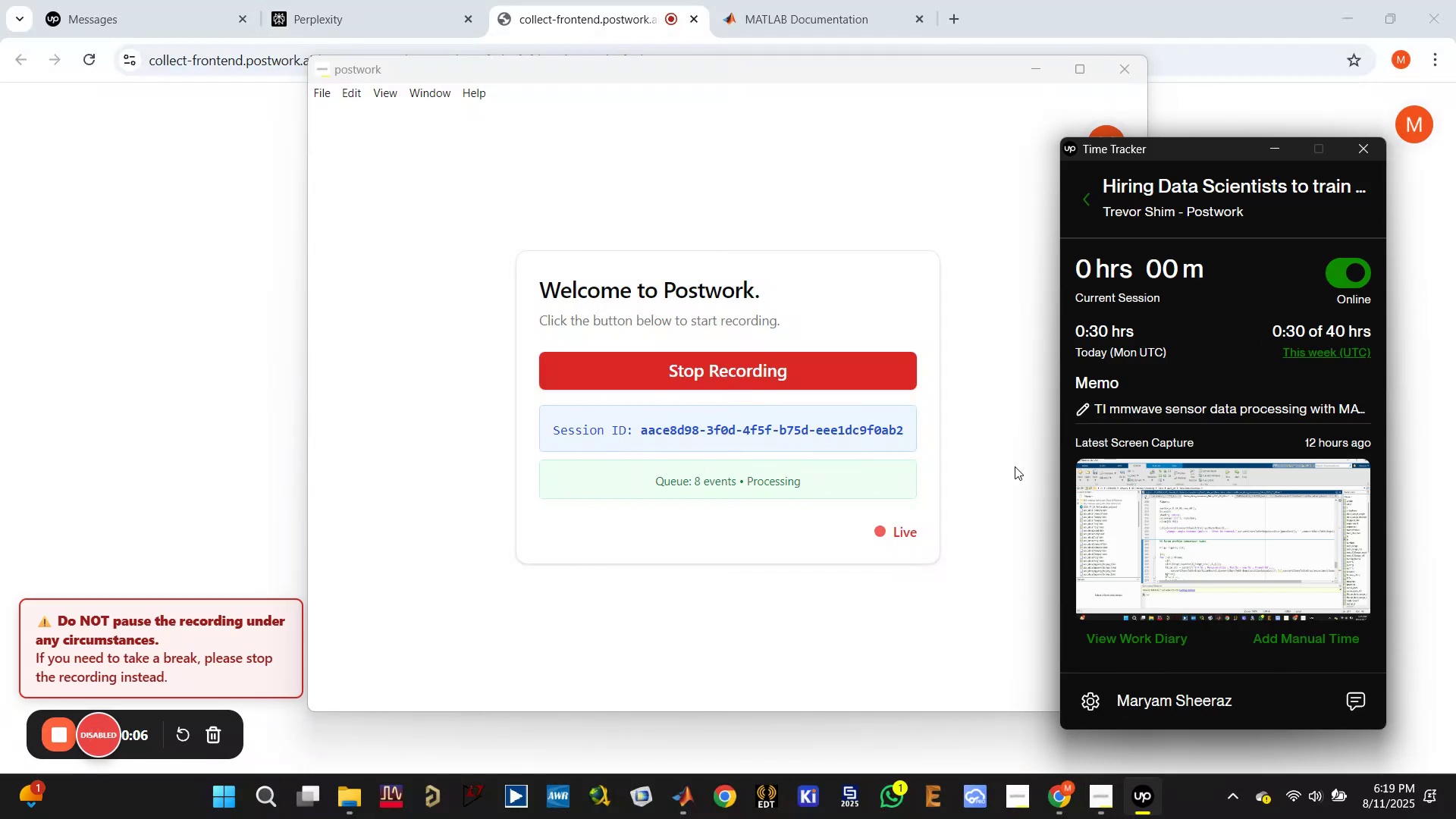 
left_click([573, 19])
 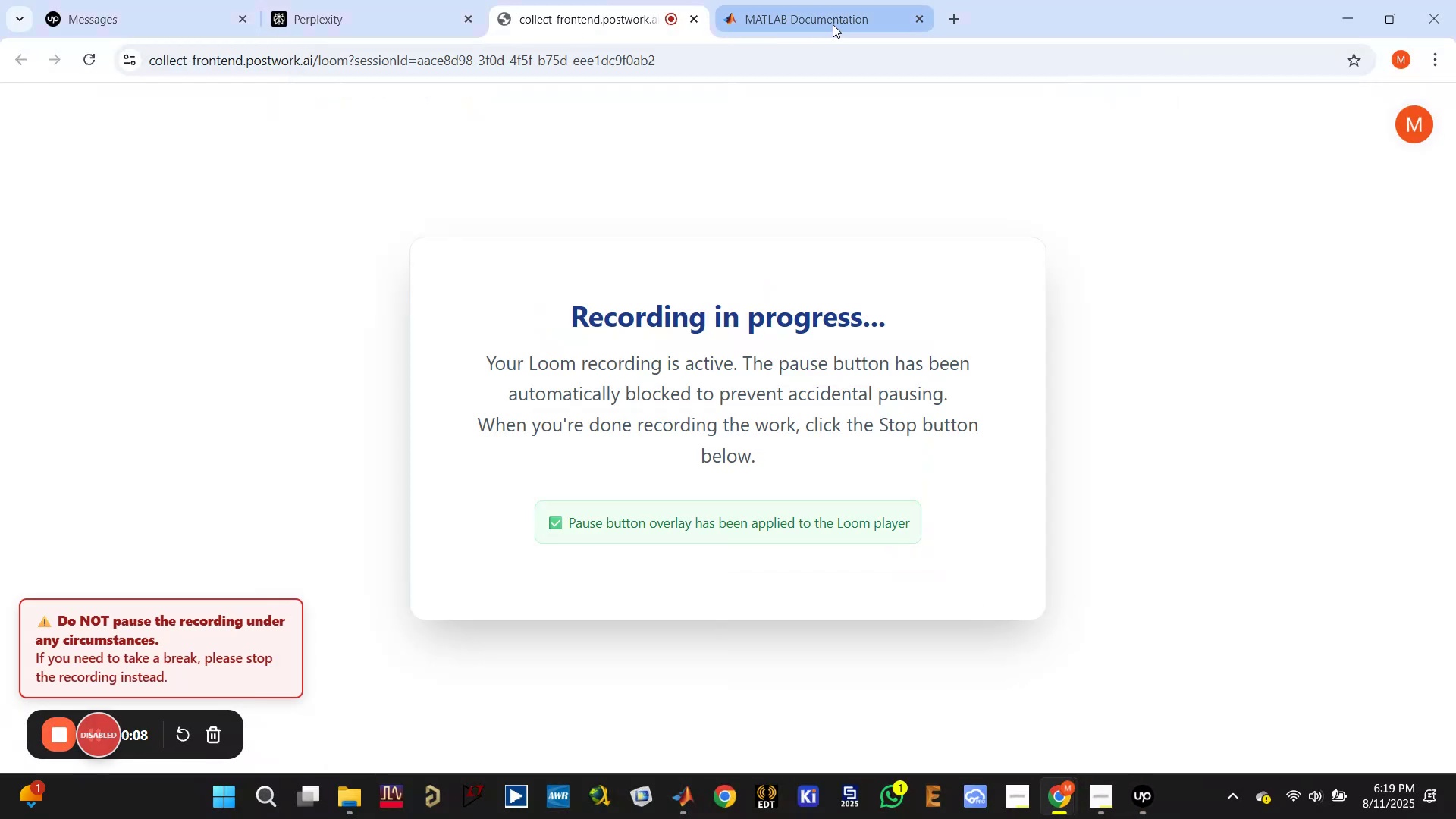 
left_click([833, 24])
 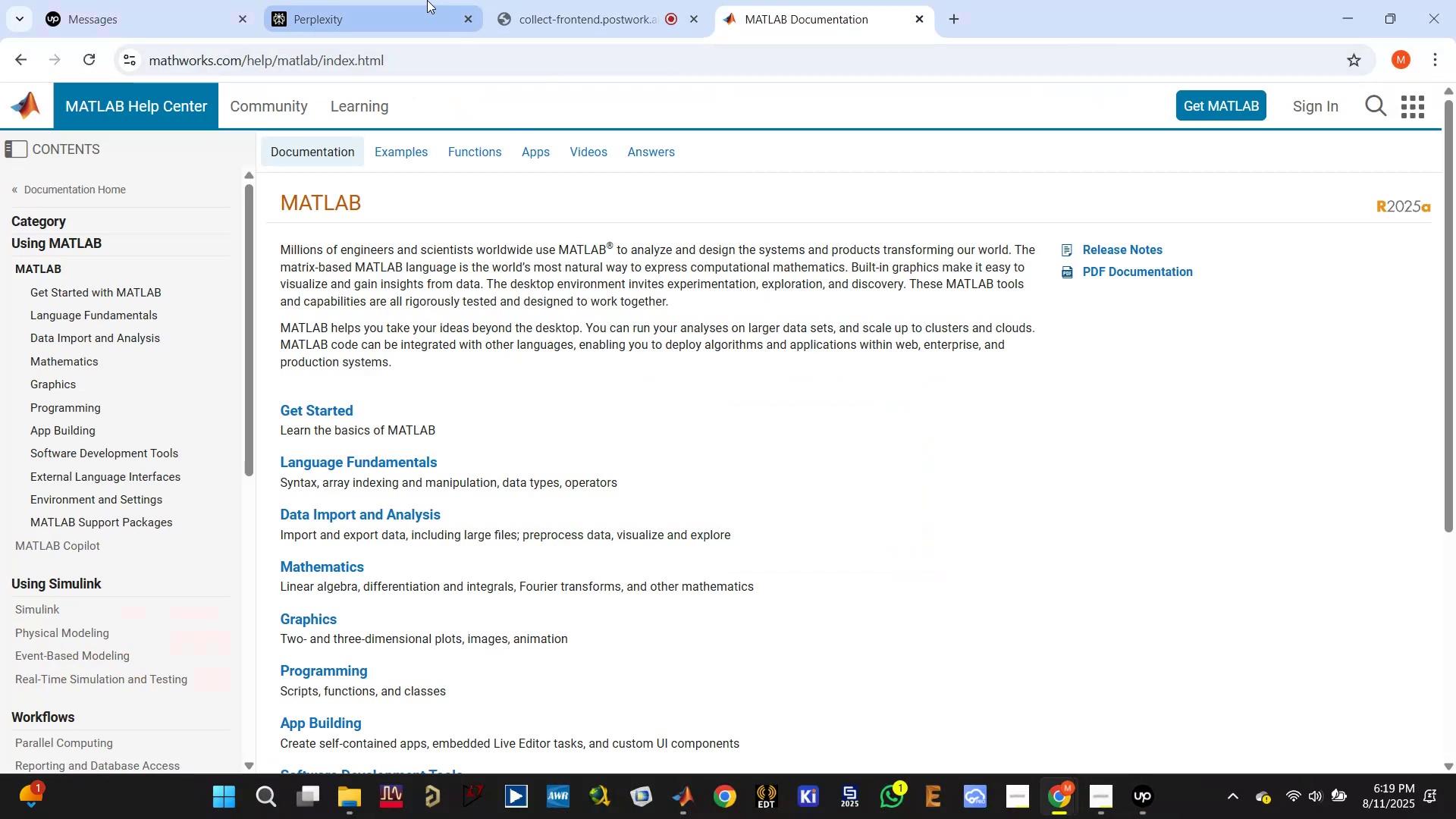 
left_click([410, 10])
 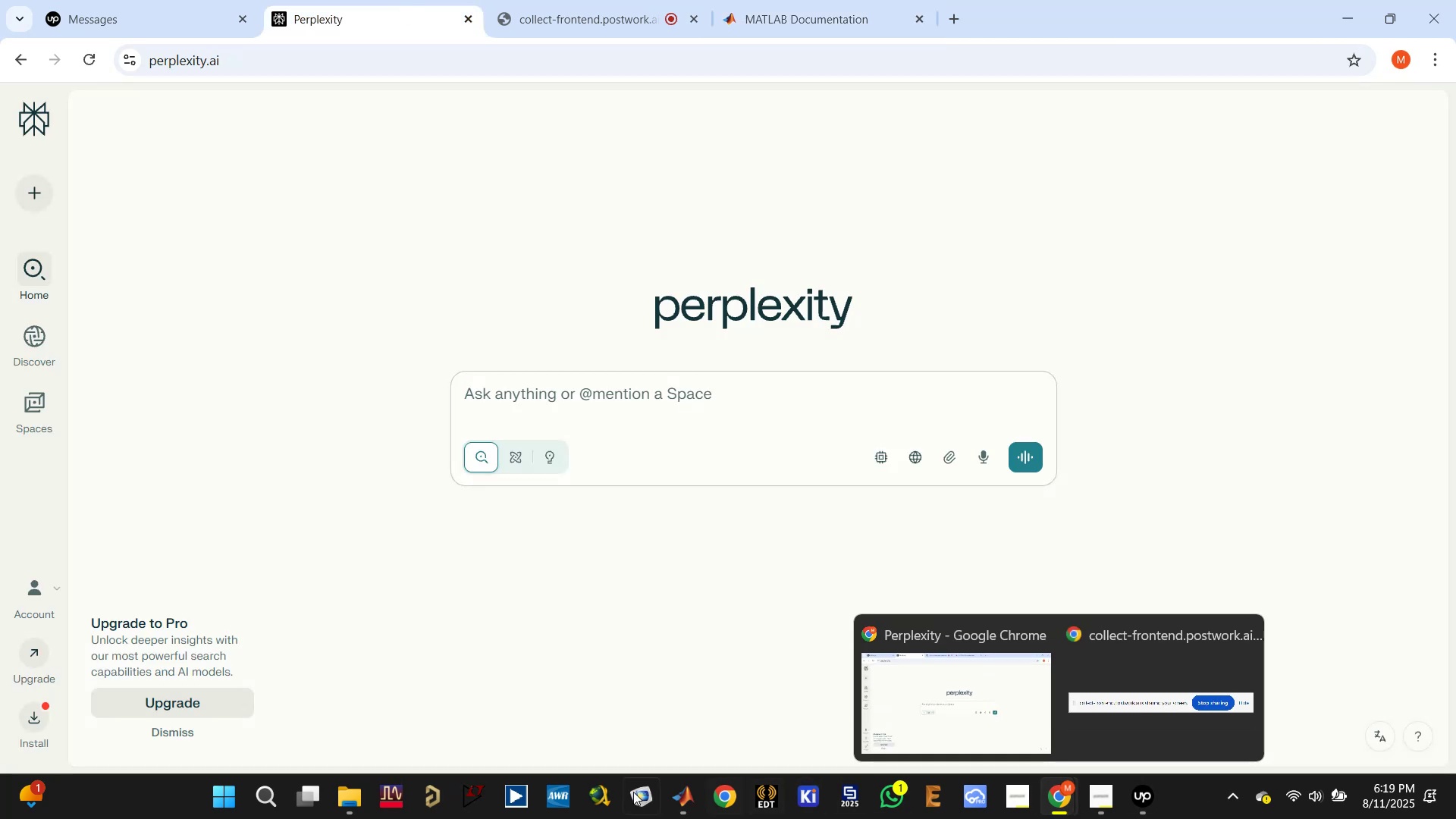 
left_click([689, 795])
 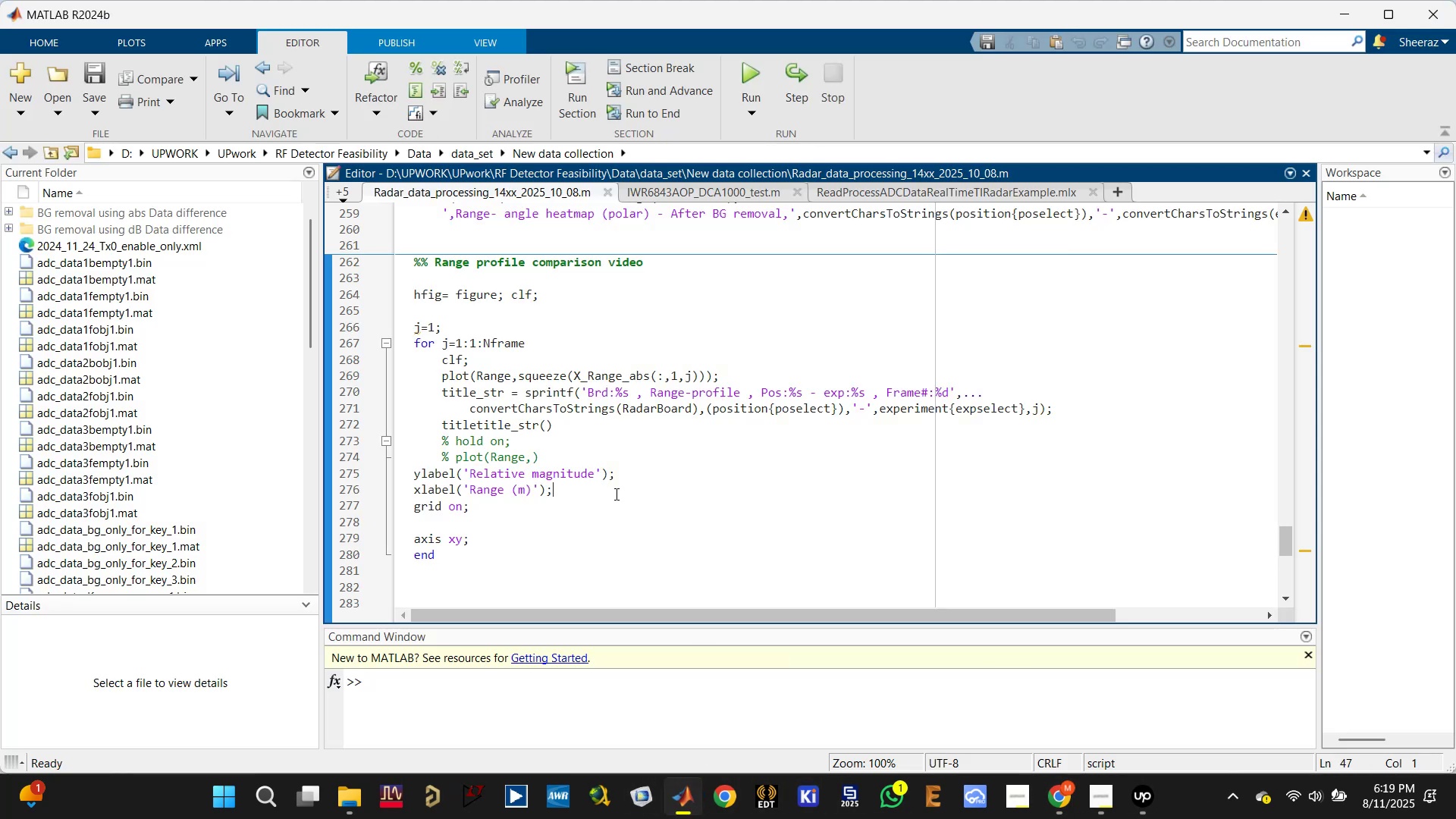 
double_click([563, 548])
 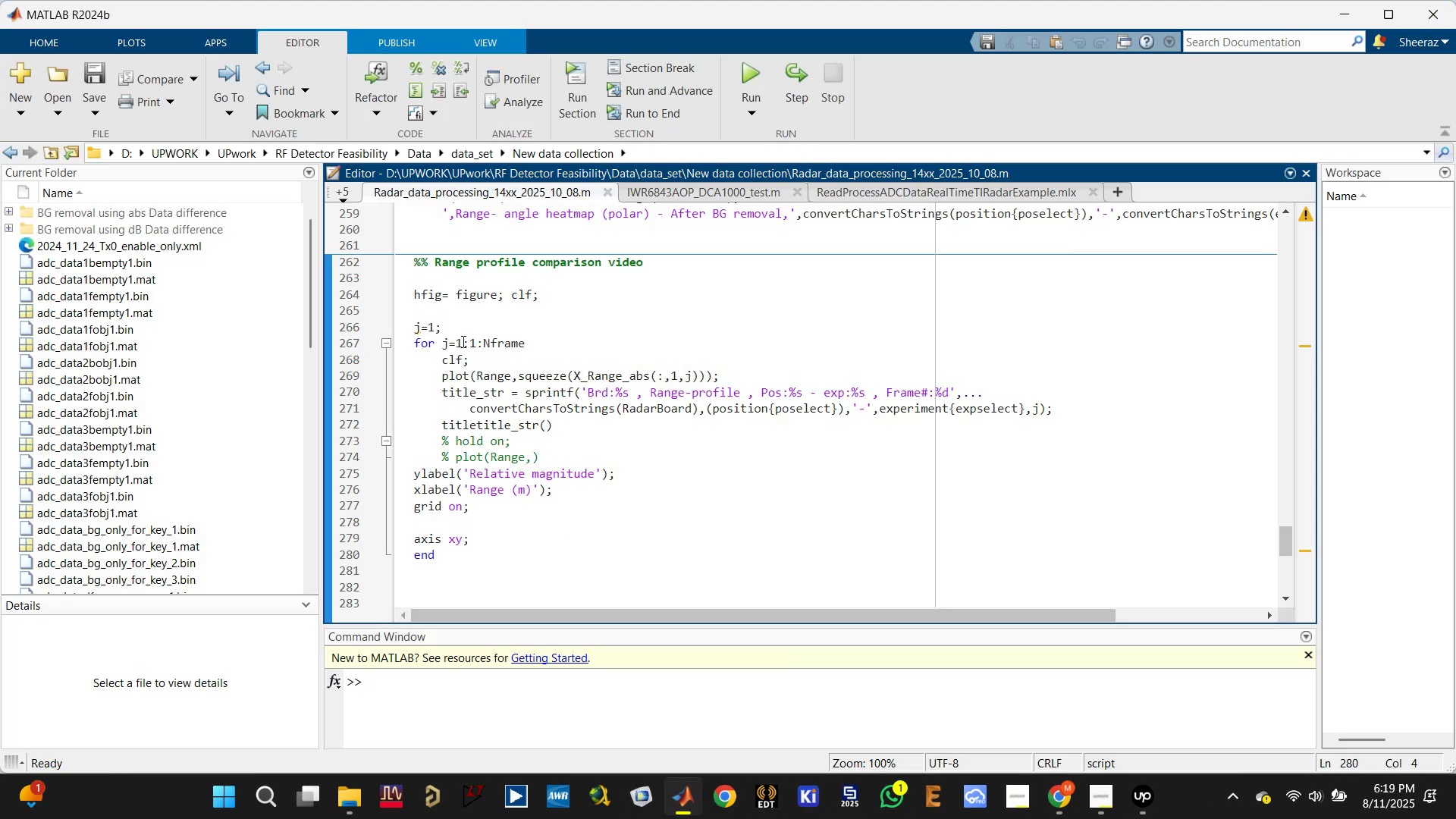 
double_click([422, 331])
 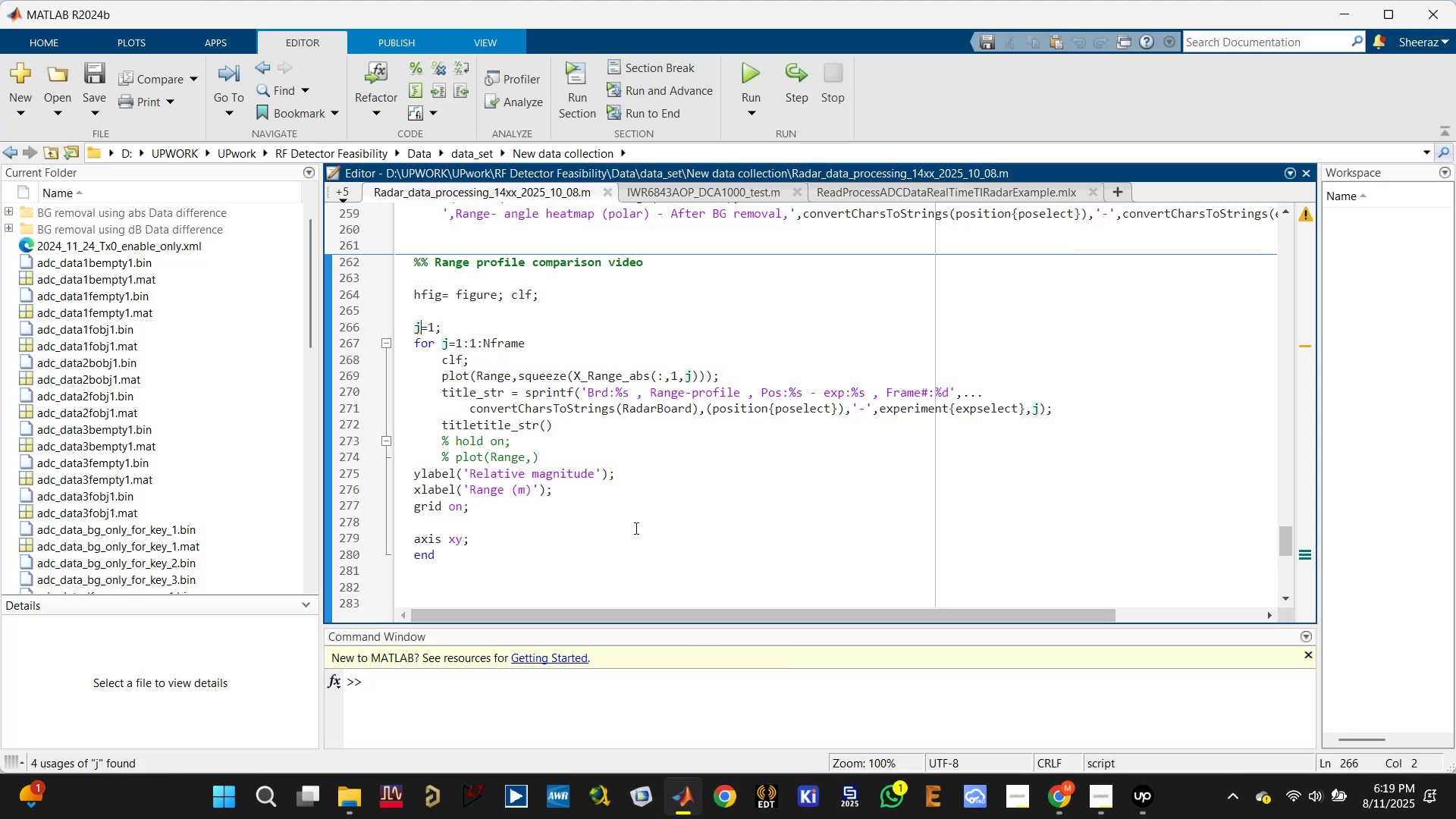 
left_click([570, 513])
 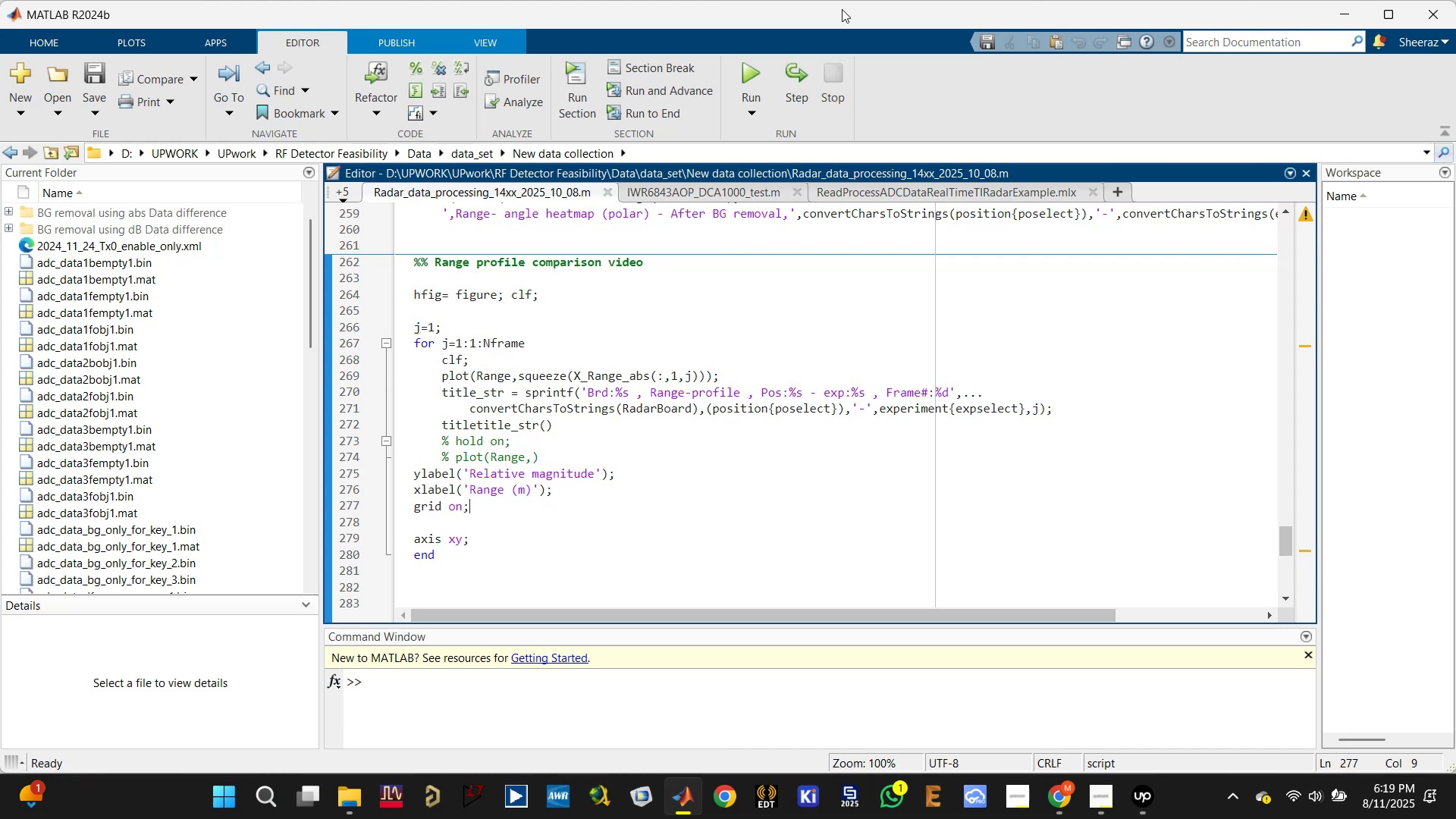 
left_click([752, 74])
 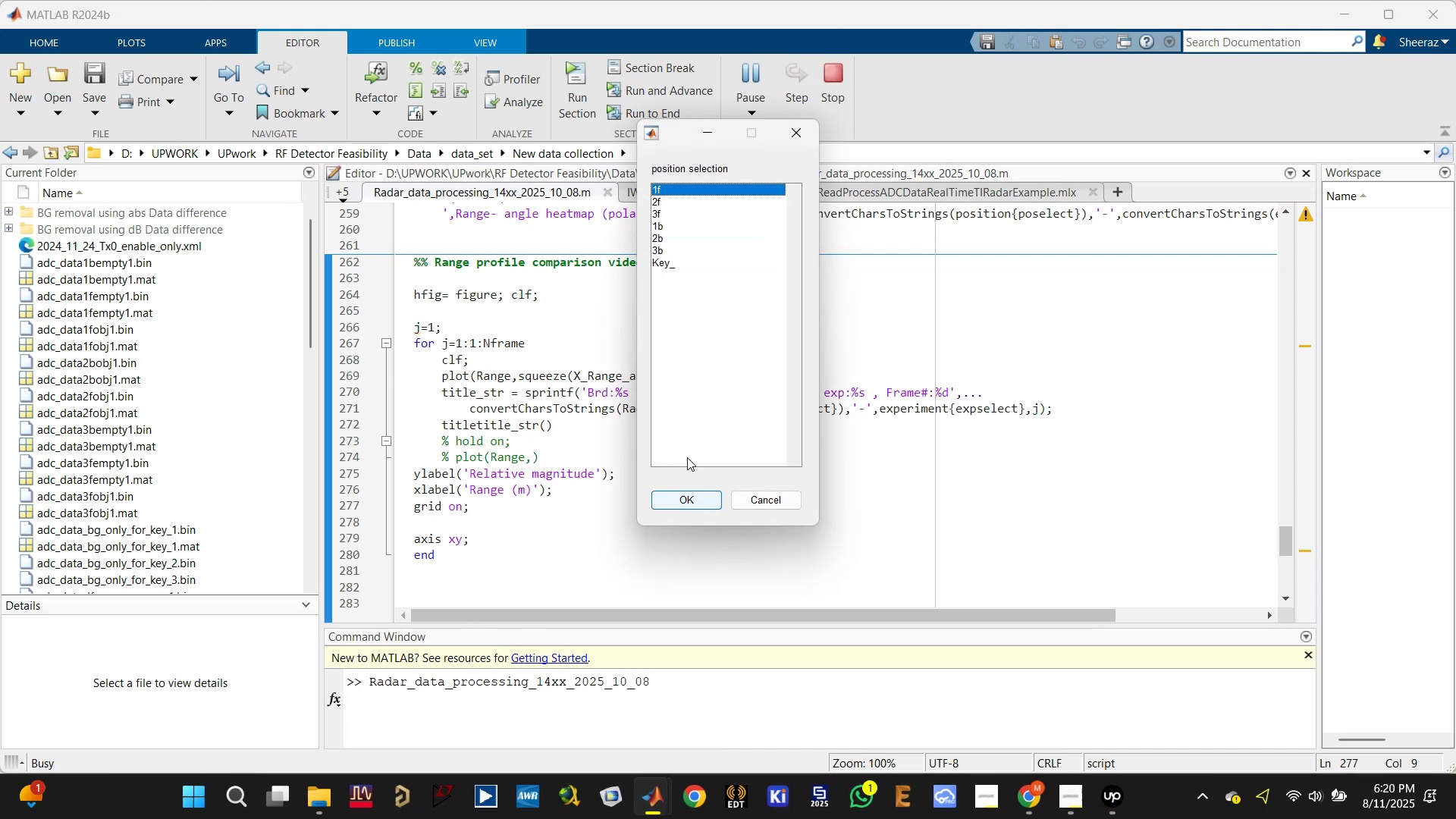 
double_click([661, 188])
 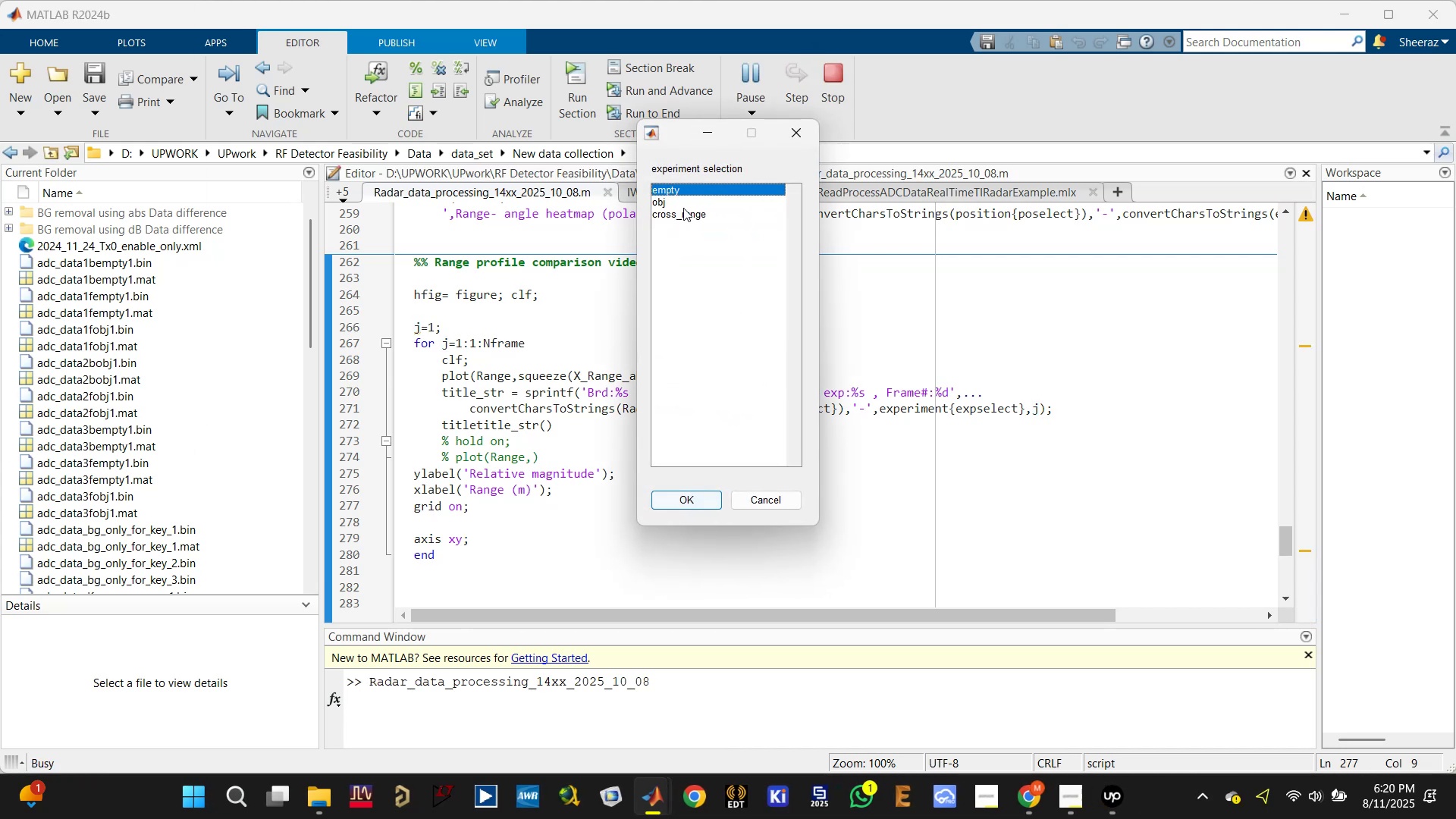 
double_click([682, 190])
 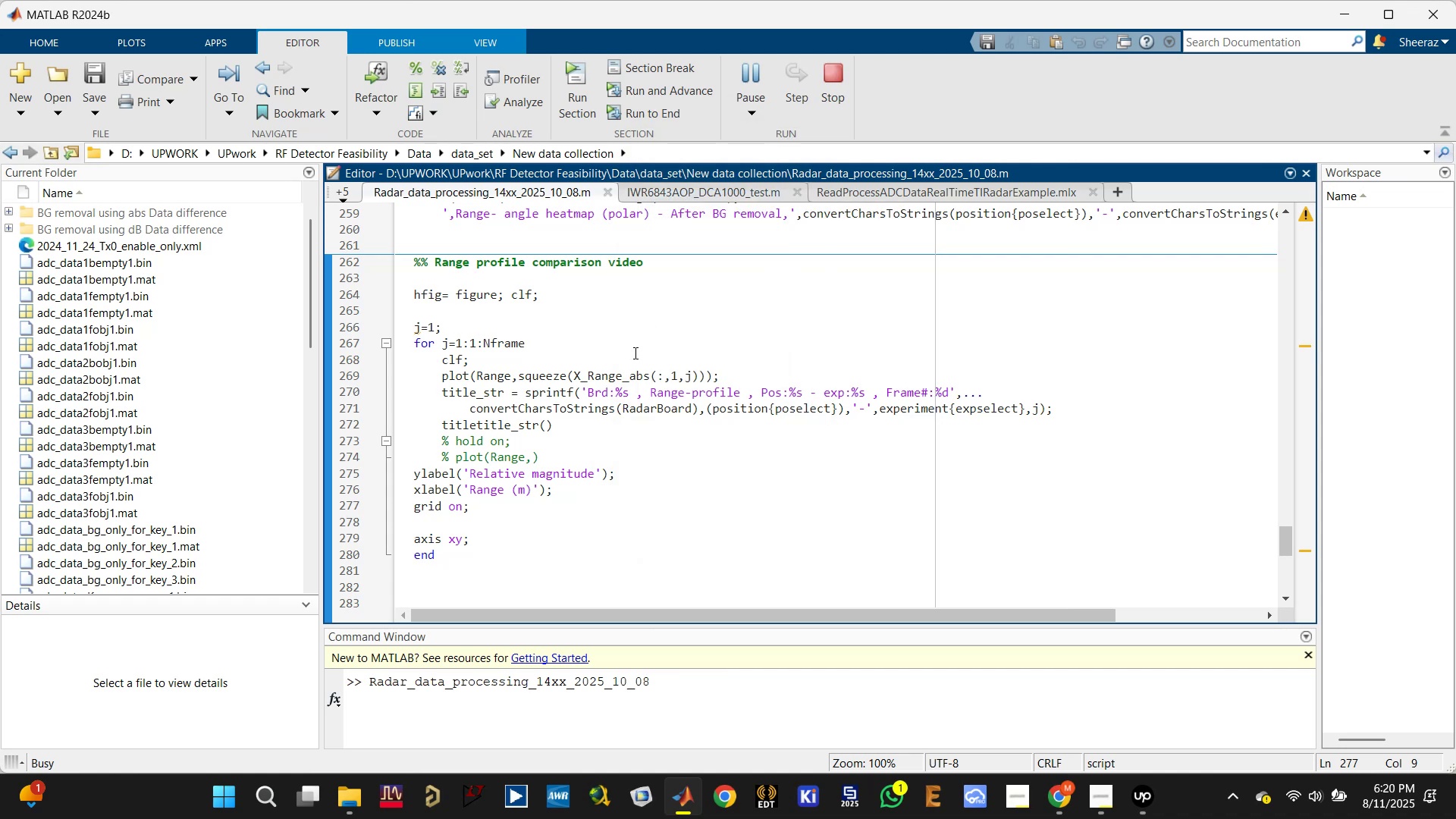 
wait(10.02)
 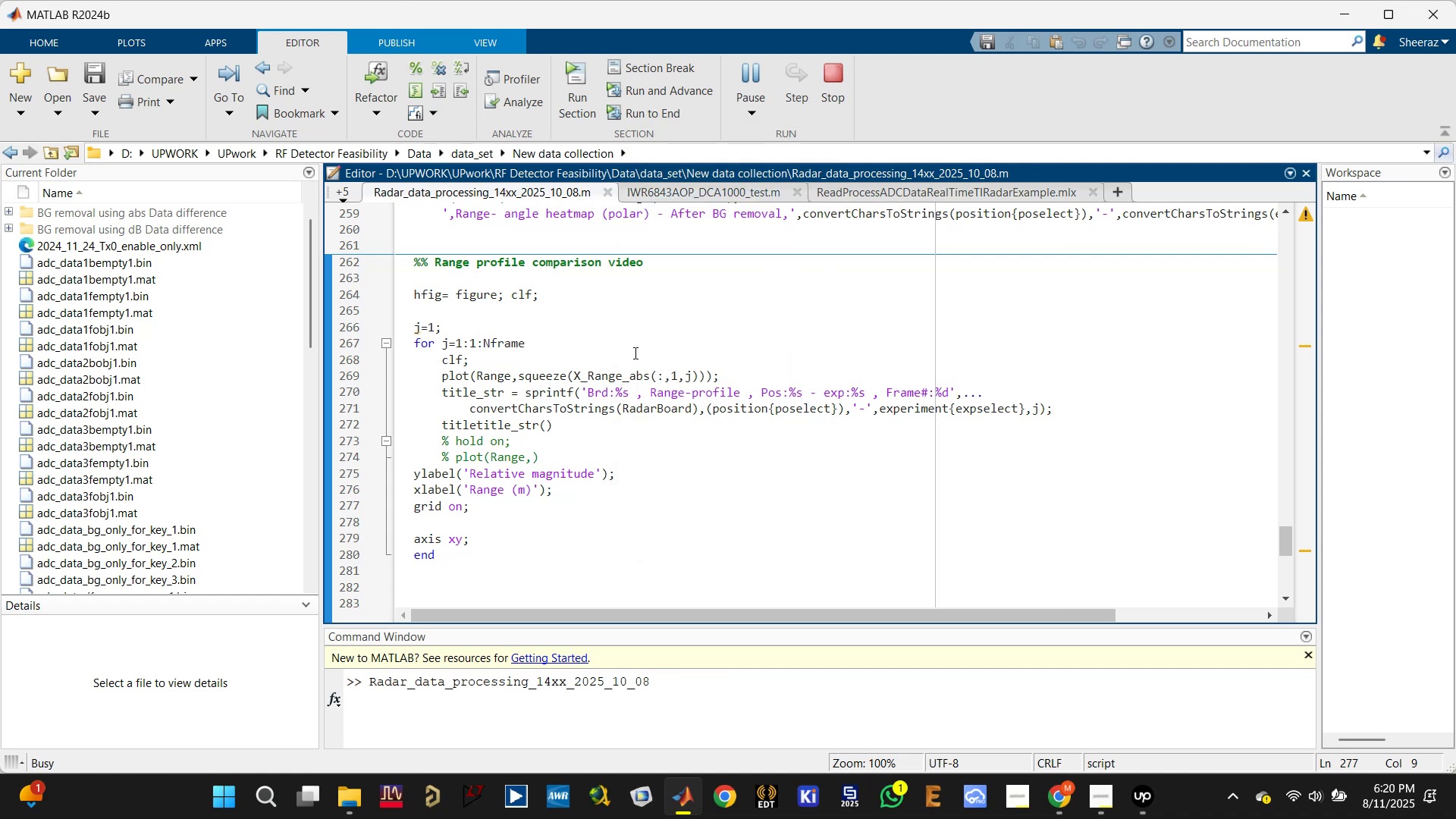 
scroll: coordinate [711, 698], scroll_direction: up, amount: 3.0
 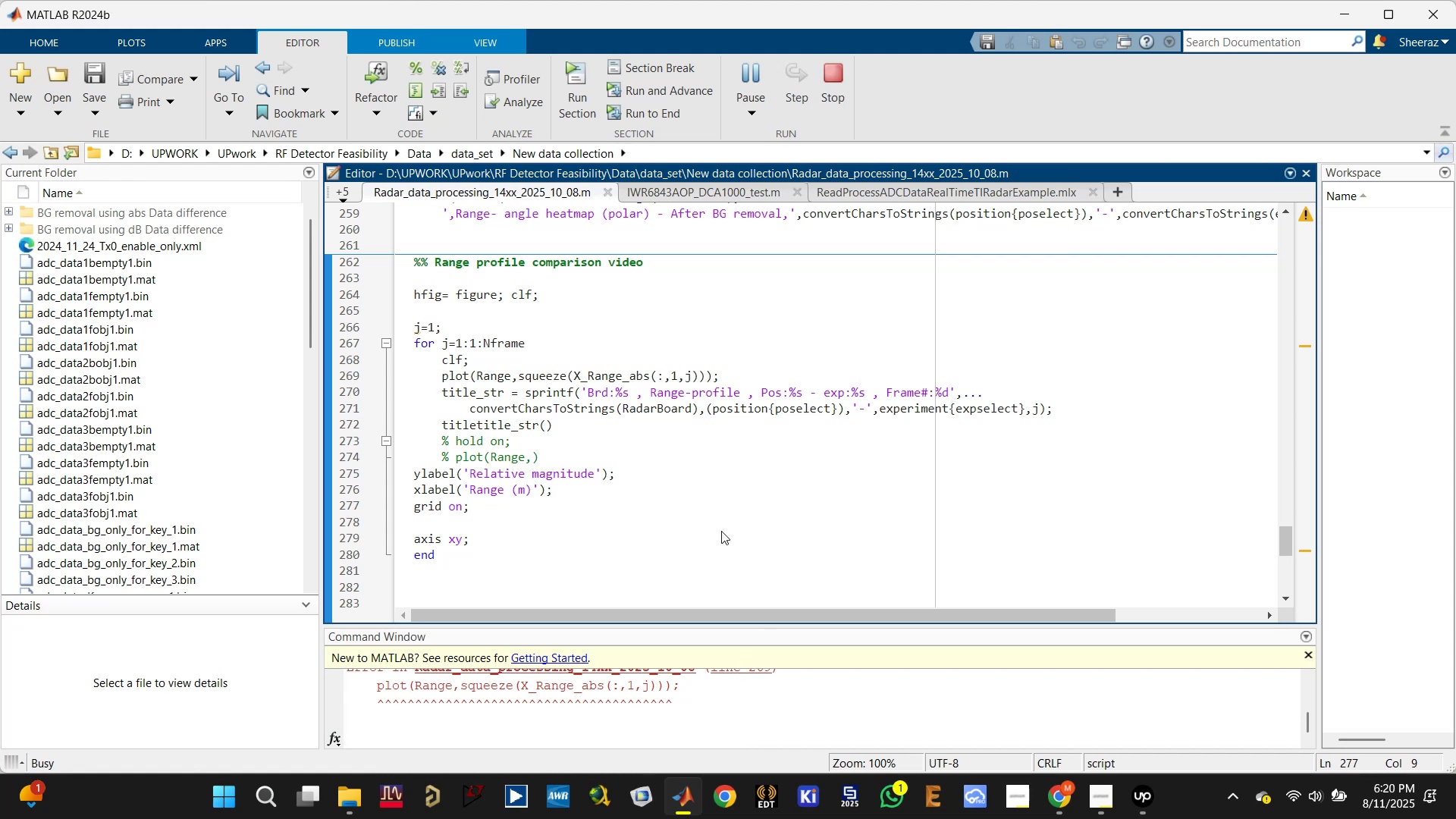 
left_click([702, 504])
 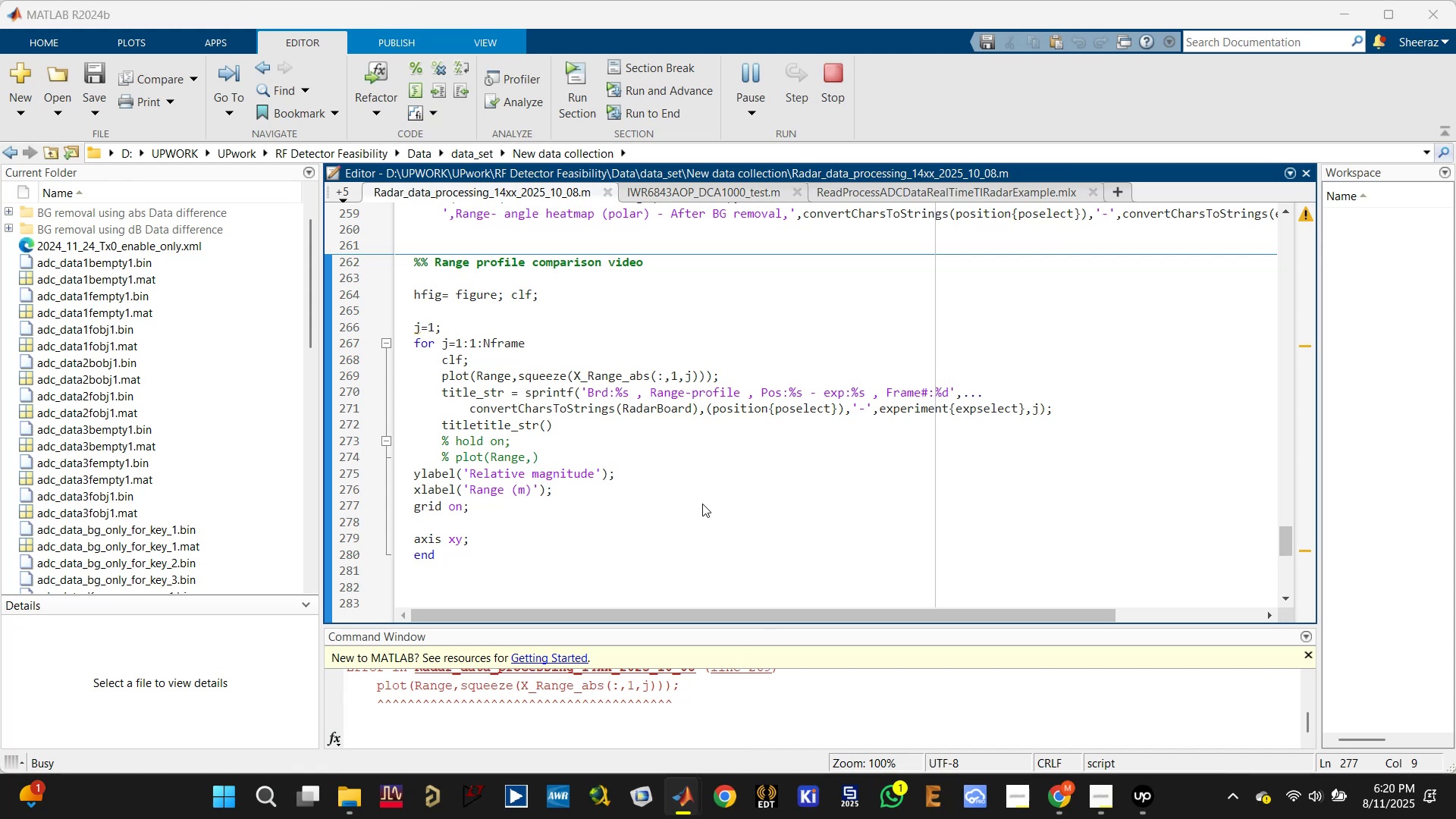 
scroll: coordinate [702, 504], scroll_direction: up, amount: 1.0
 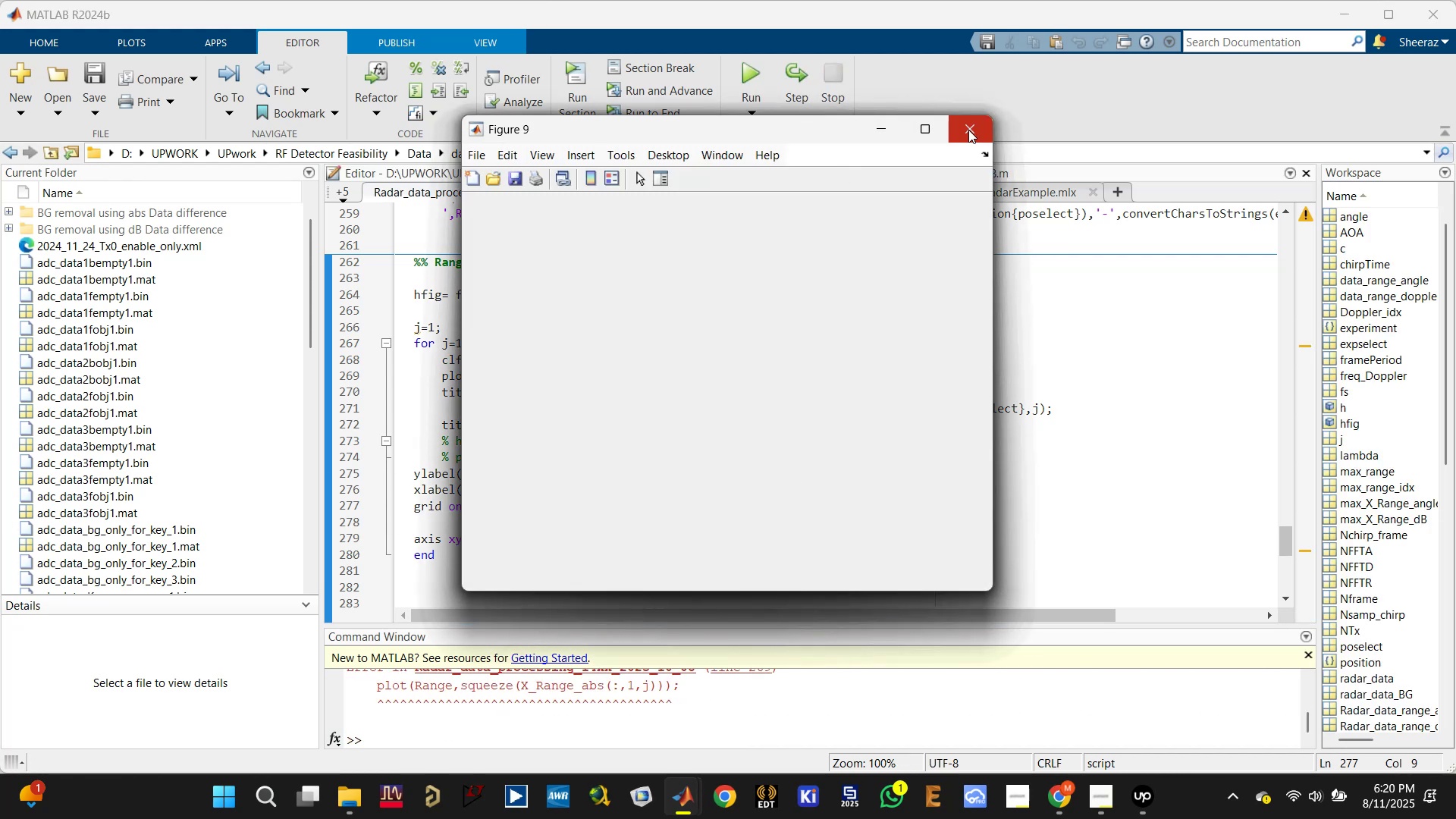 
left_click_drag(start_coordinate=[840, 128], to_coordinate=[1014, 168])
 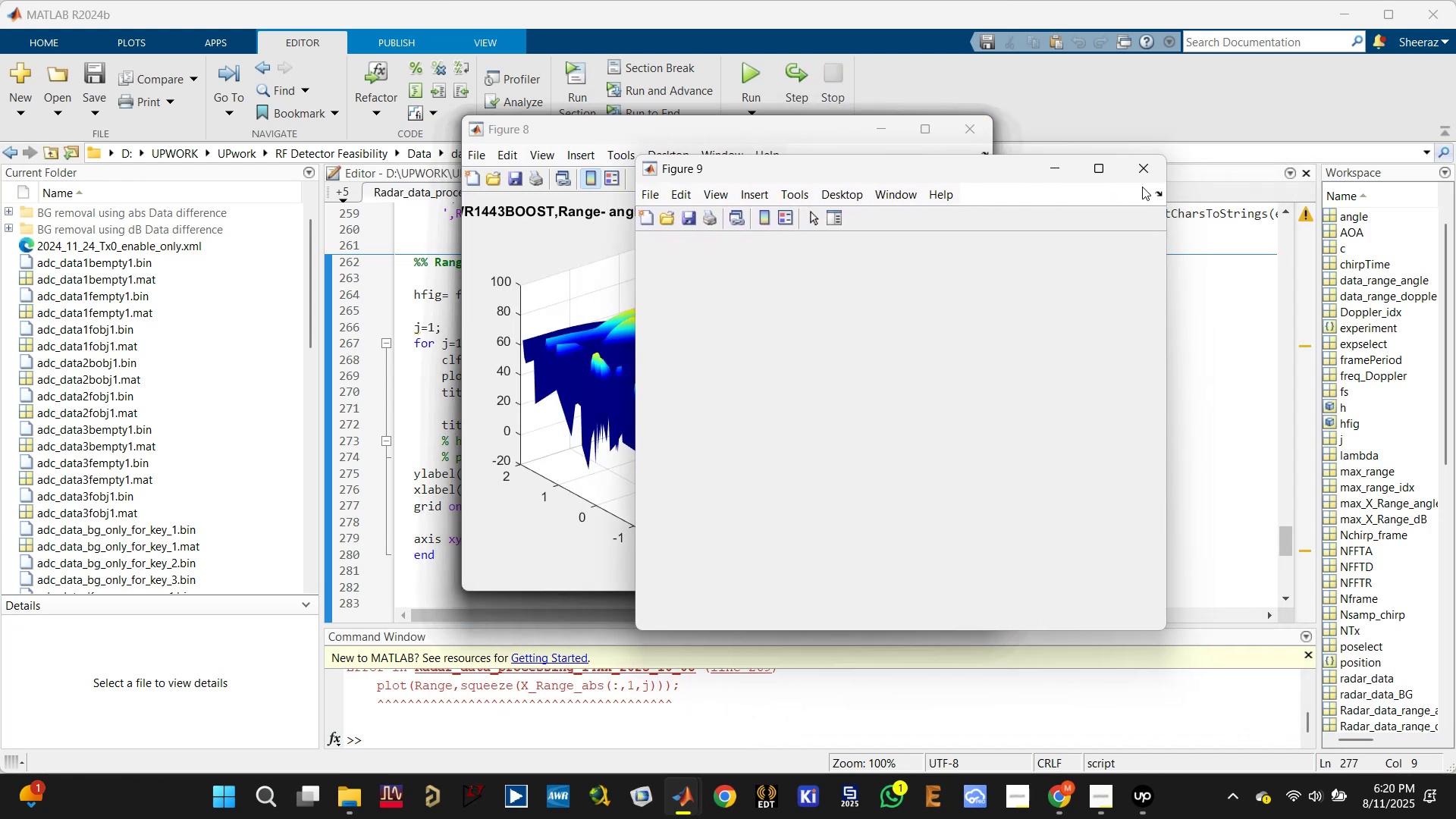 
left_click([1141, 169])
 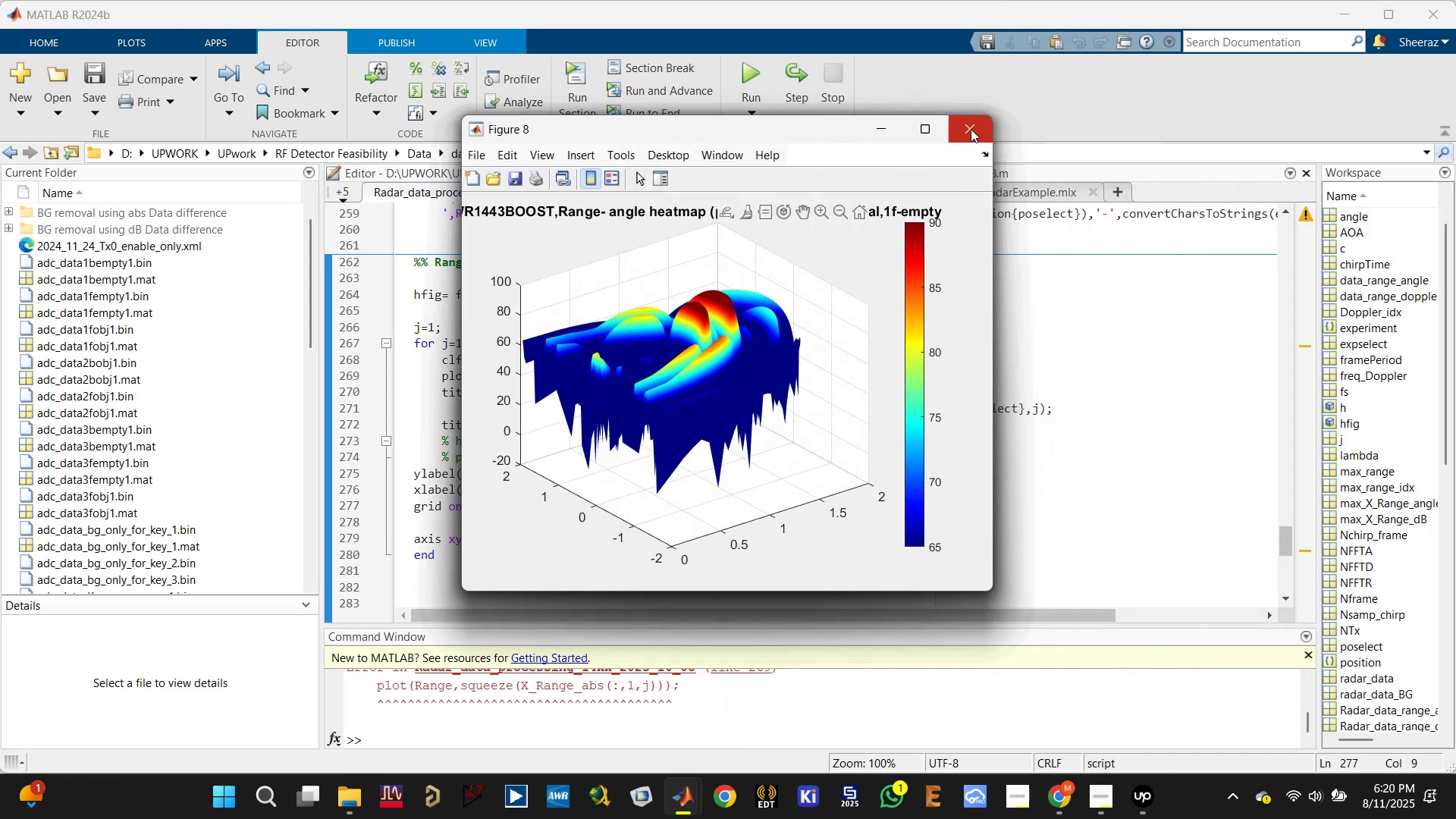 
left_click_drag(start_coordinate=[839, 131], to_coordinate=[1231, 154])
 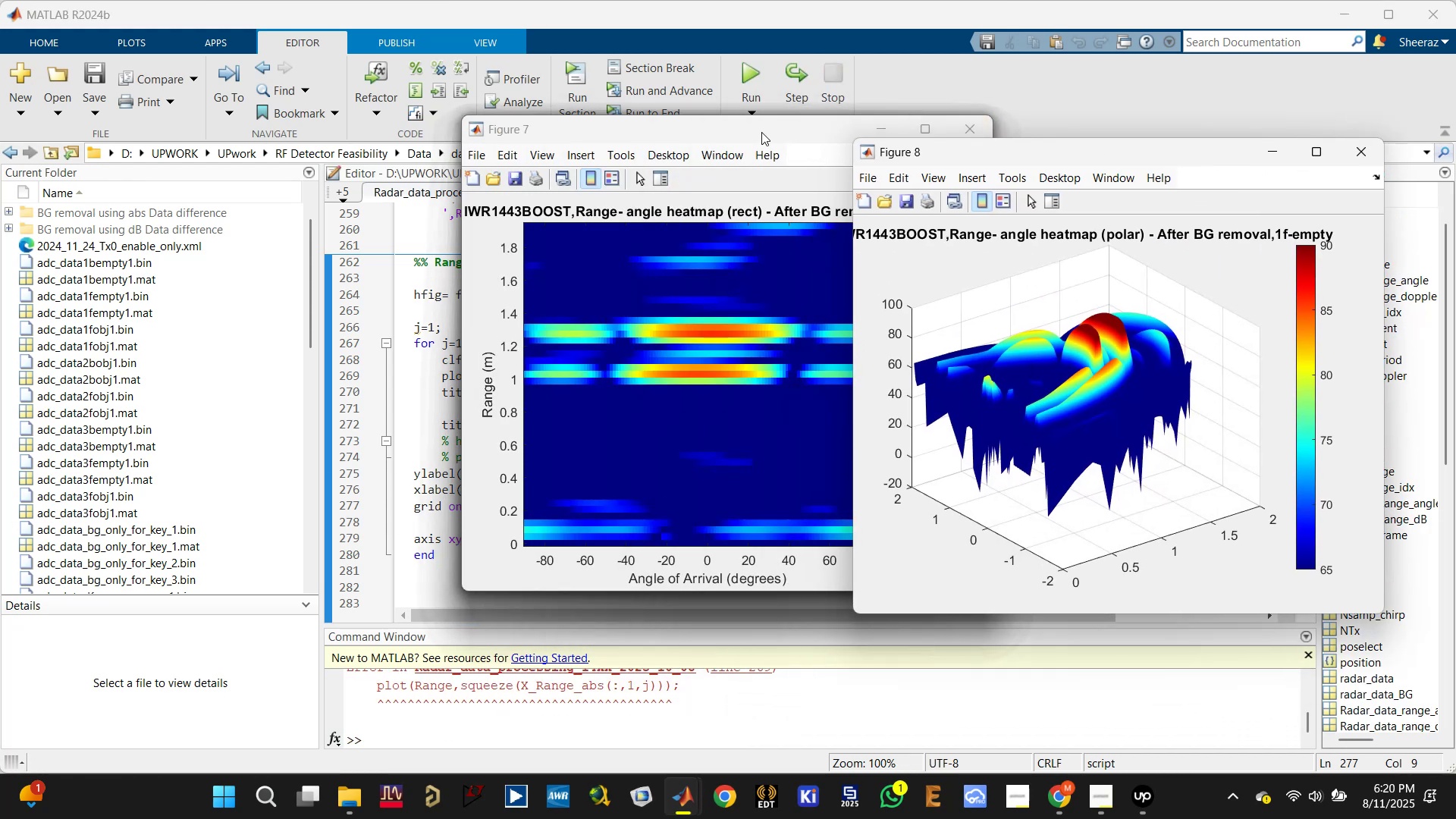 
left_click_drag(start_coordinate=[760, 130], to_coordinate=[419, 167])
 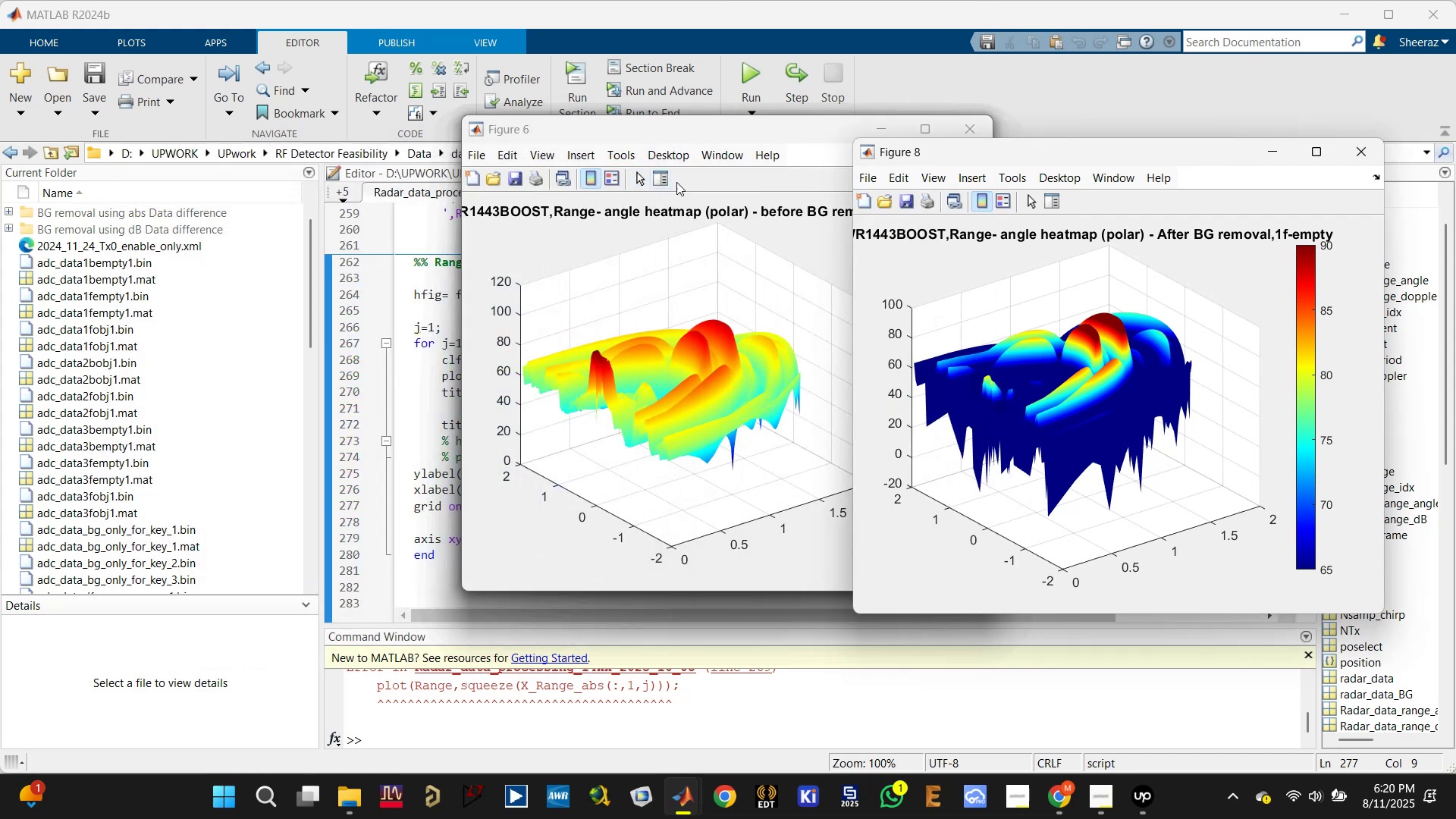 
left_click_drag(start_coordinate=[800, 128], to_coordinate=[601, 136])
 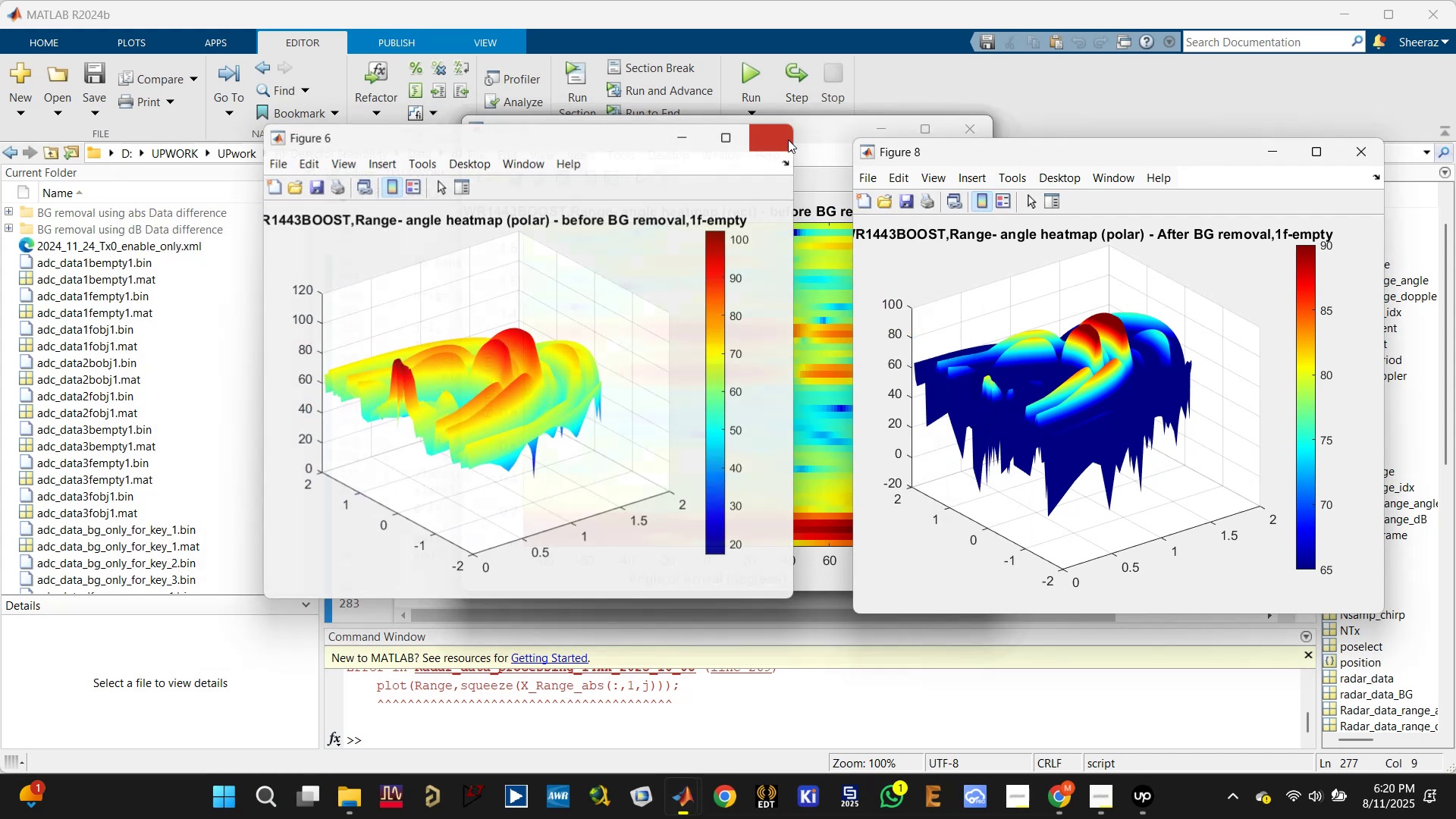 
left_click_drag(start_coordinate=[786, 138], to_coordinate=[495, 141])
 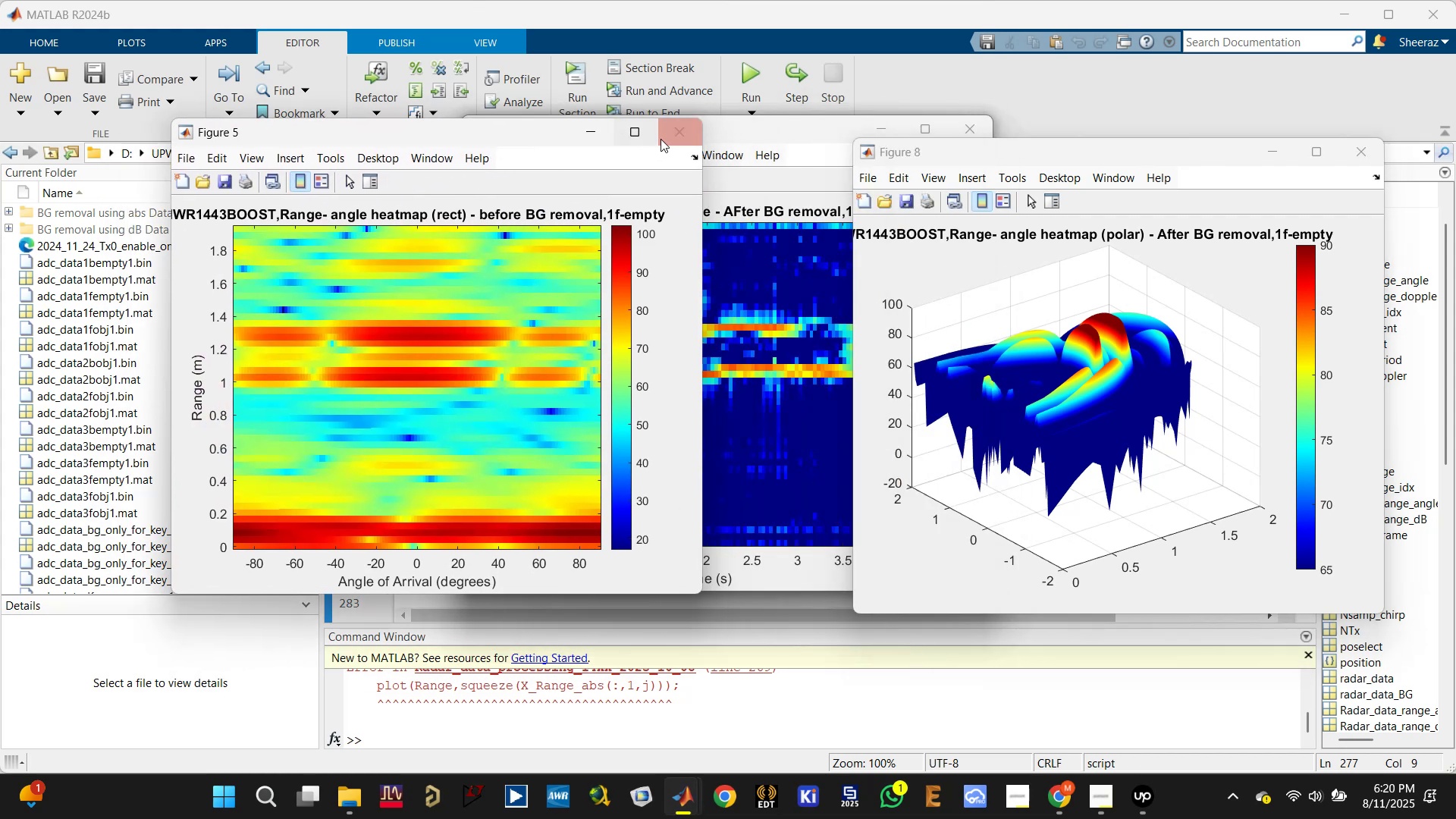 
left_click([664, 136])
 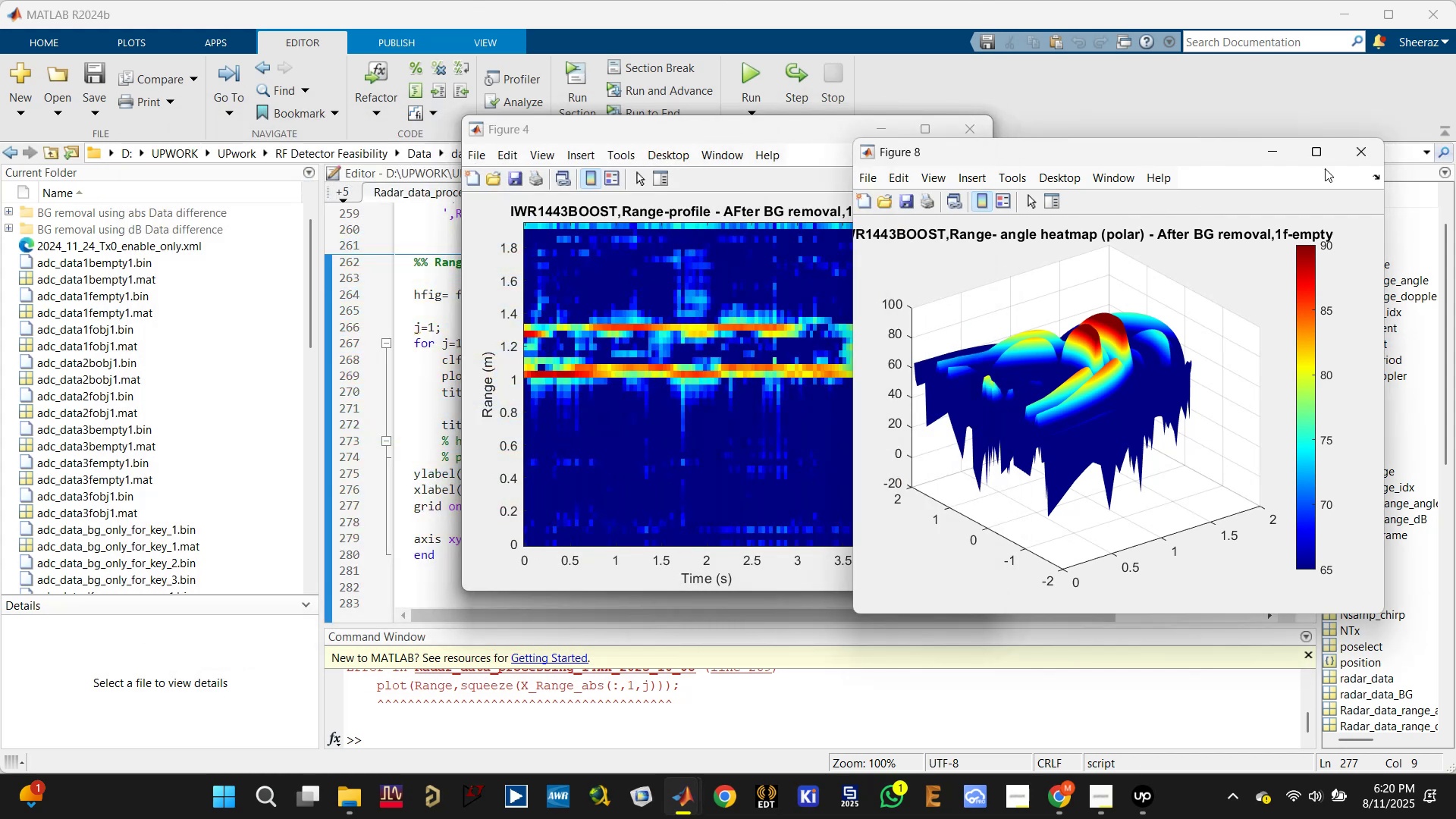 
left_click([1349, 158])
 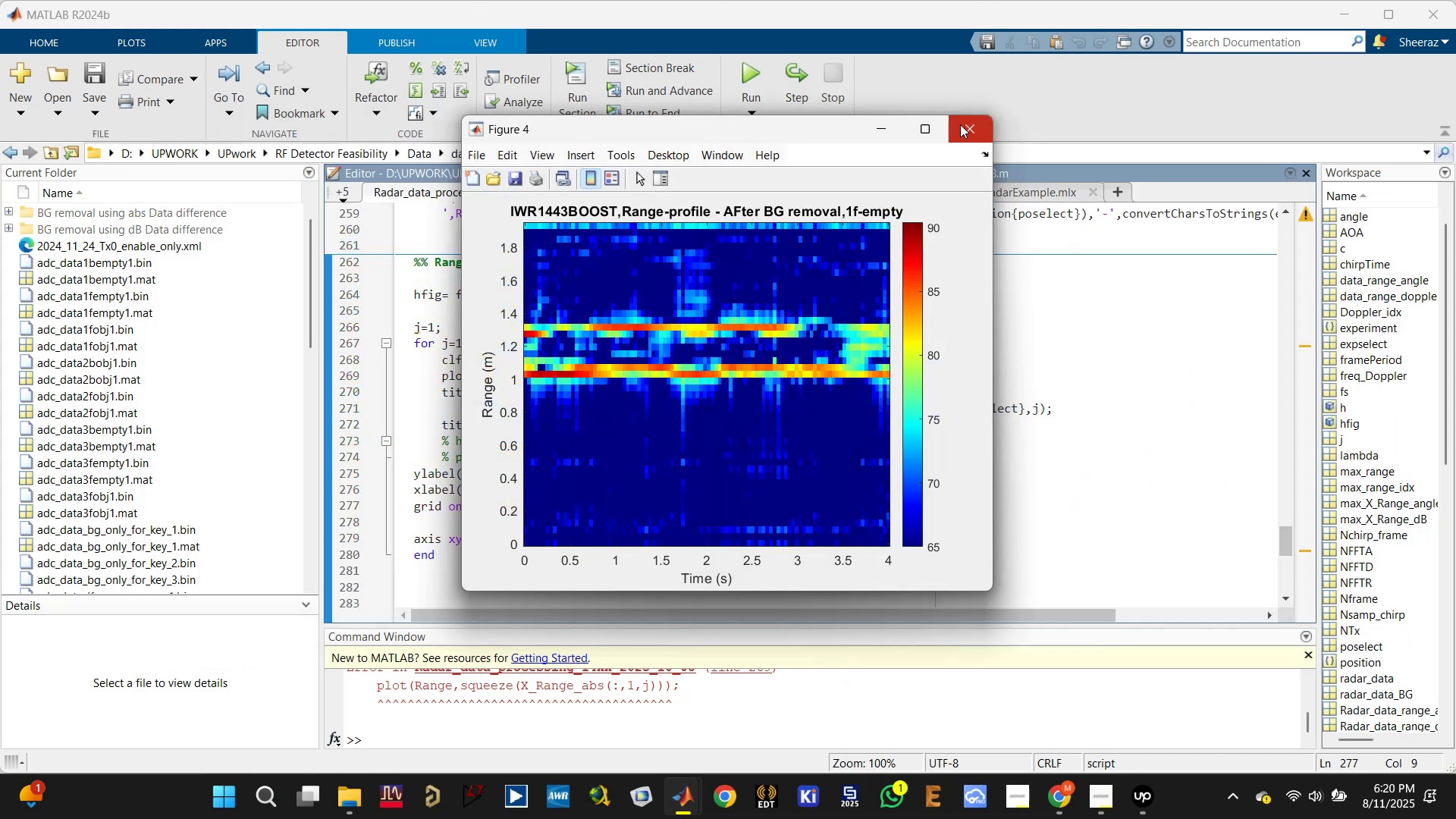 
left_click([962, 124])
 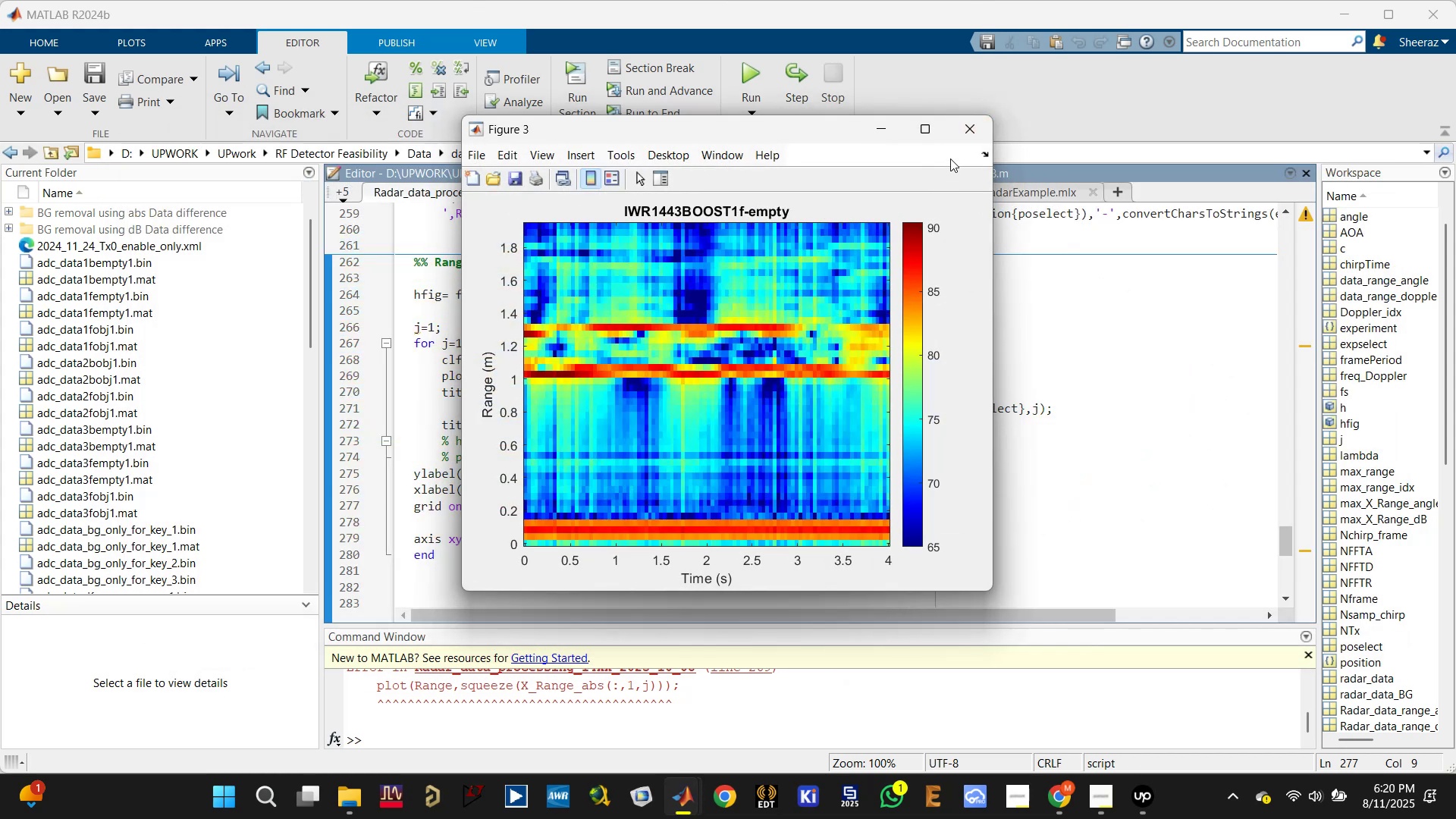 
left_click([968, 135])
 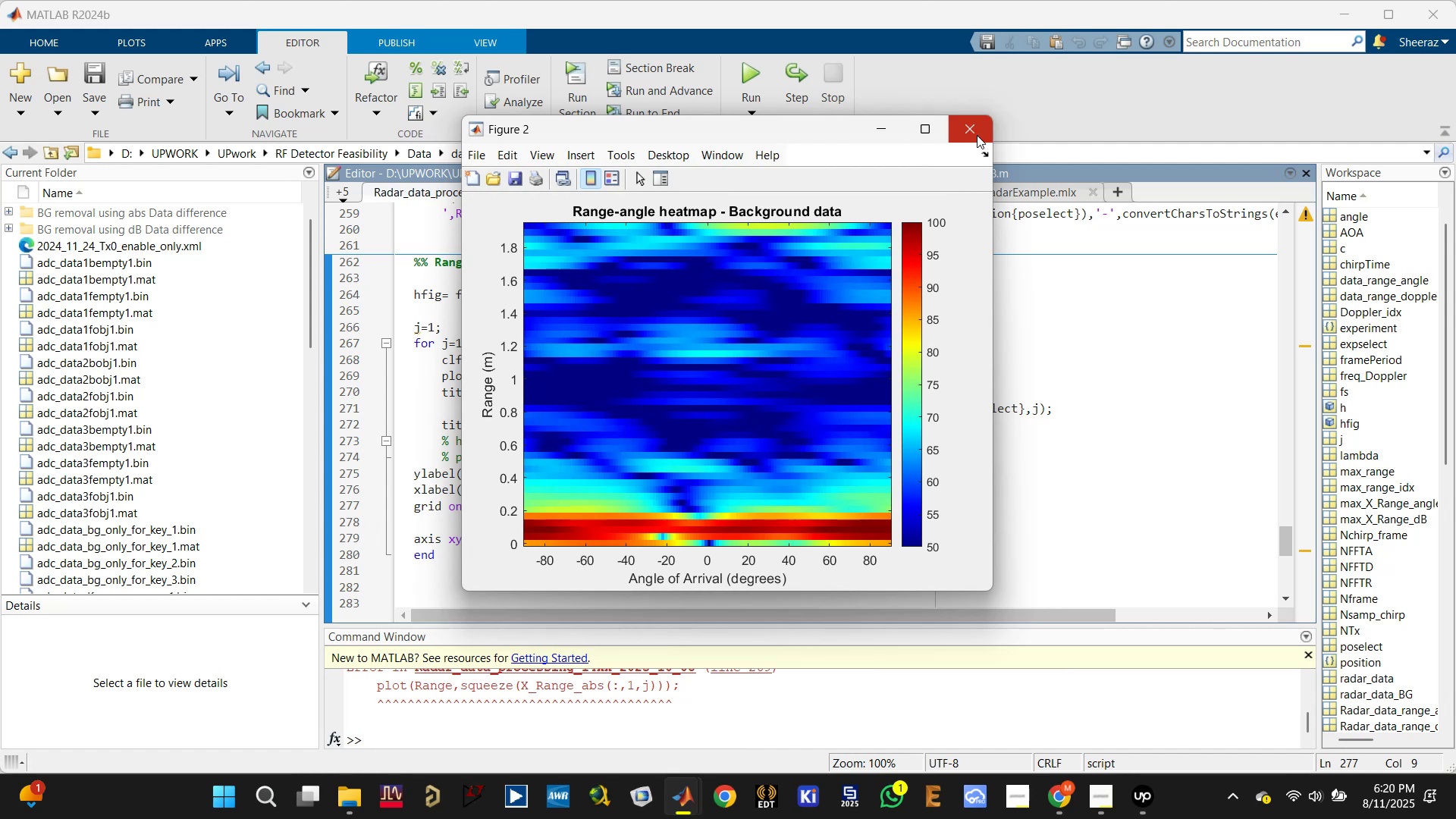 
left_click([974, 132])
 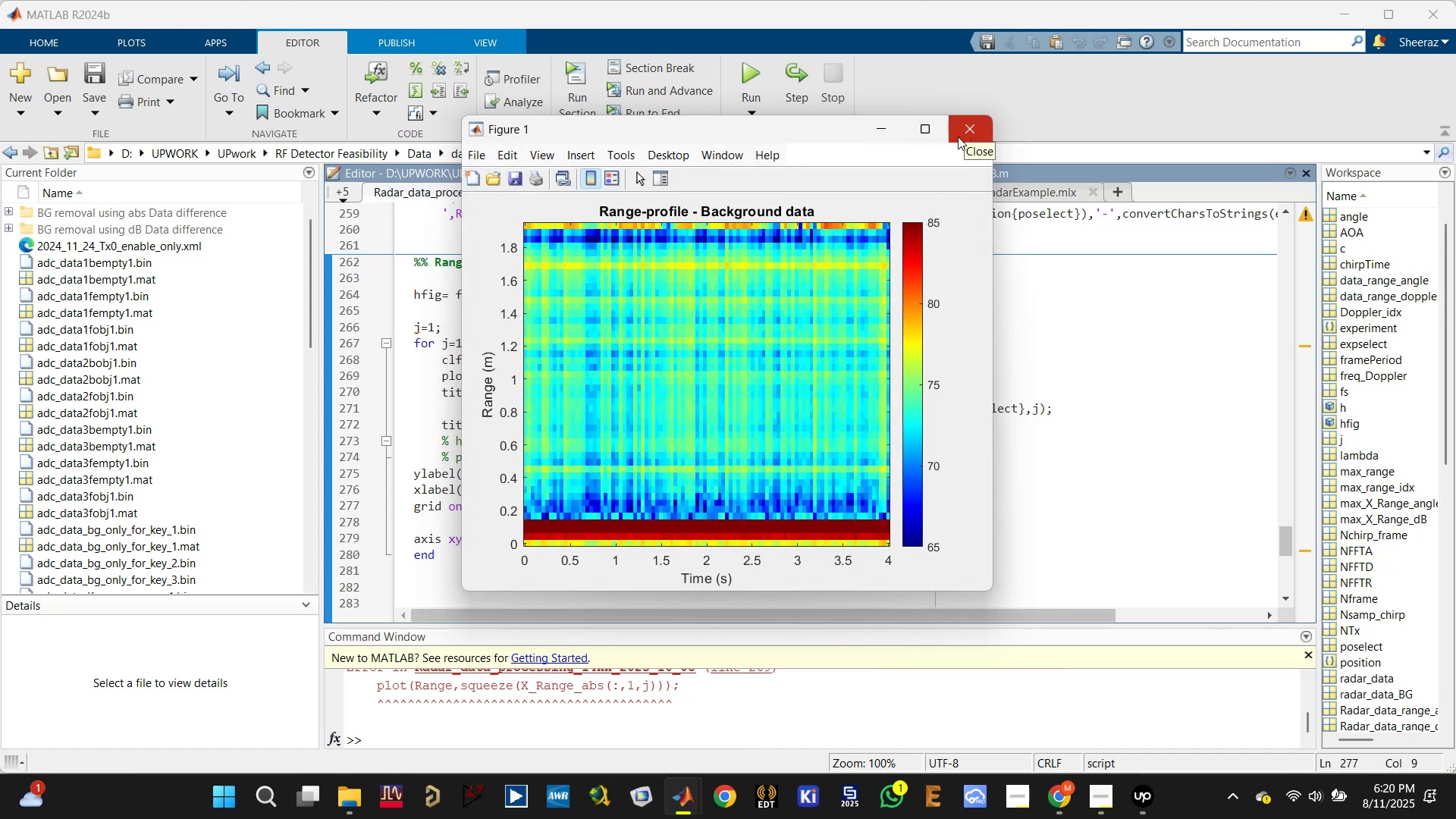 
wait(7.14)
 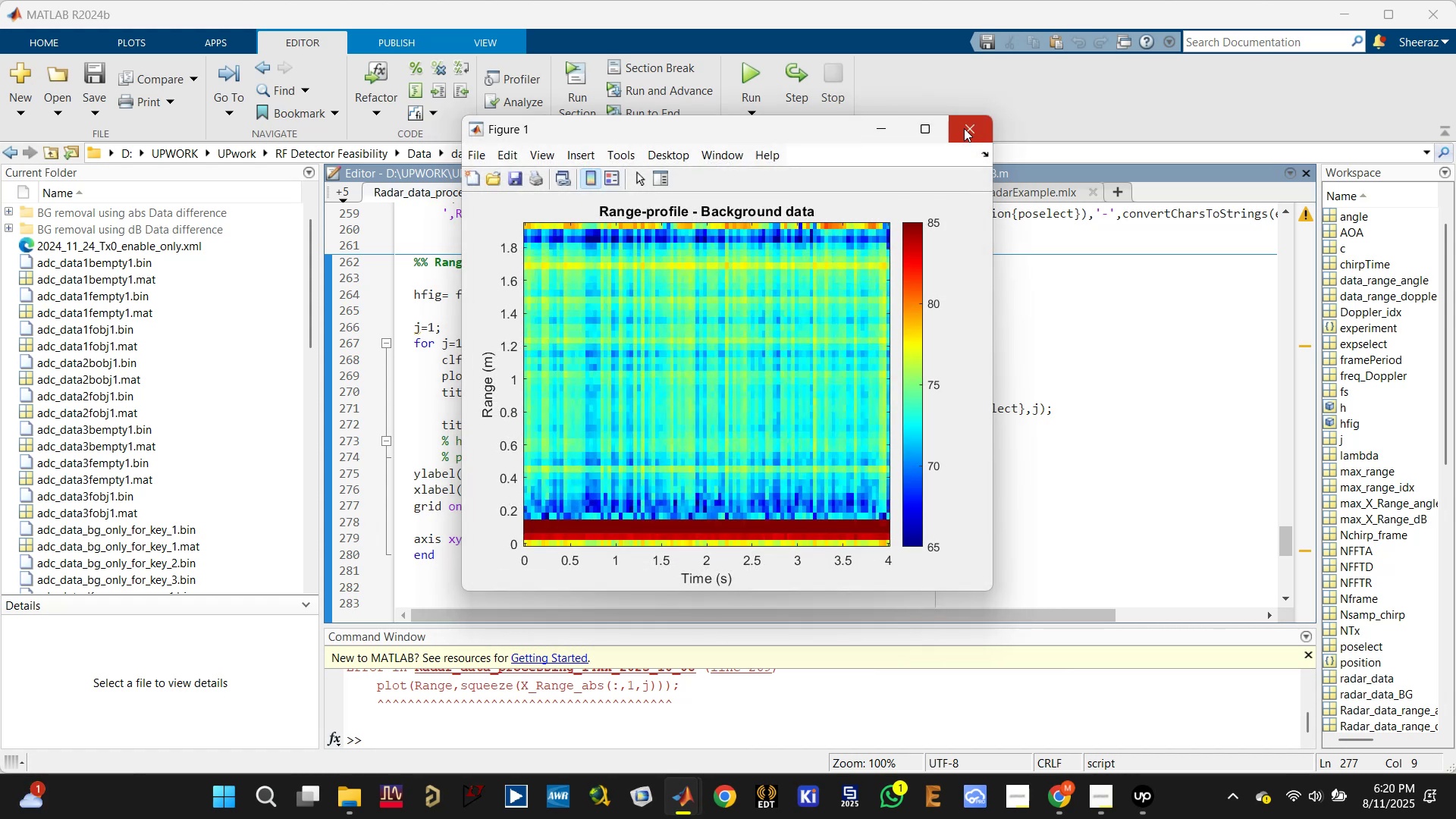 
left_click([956, 140])
 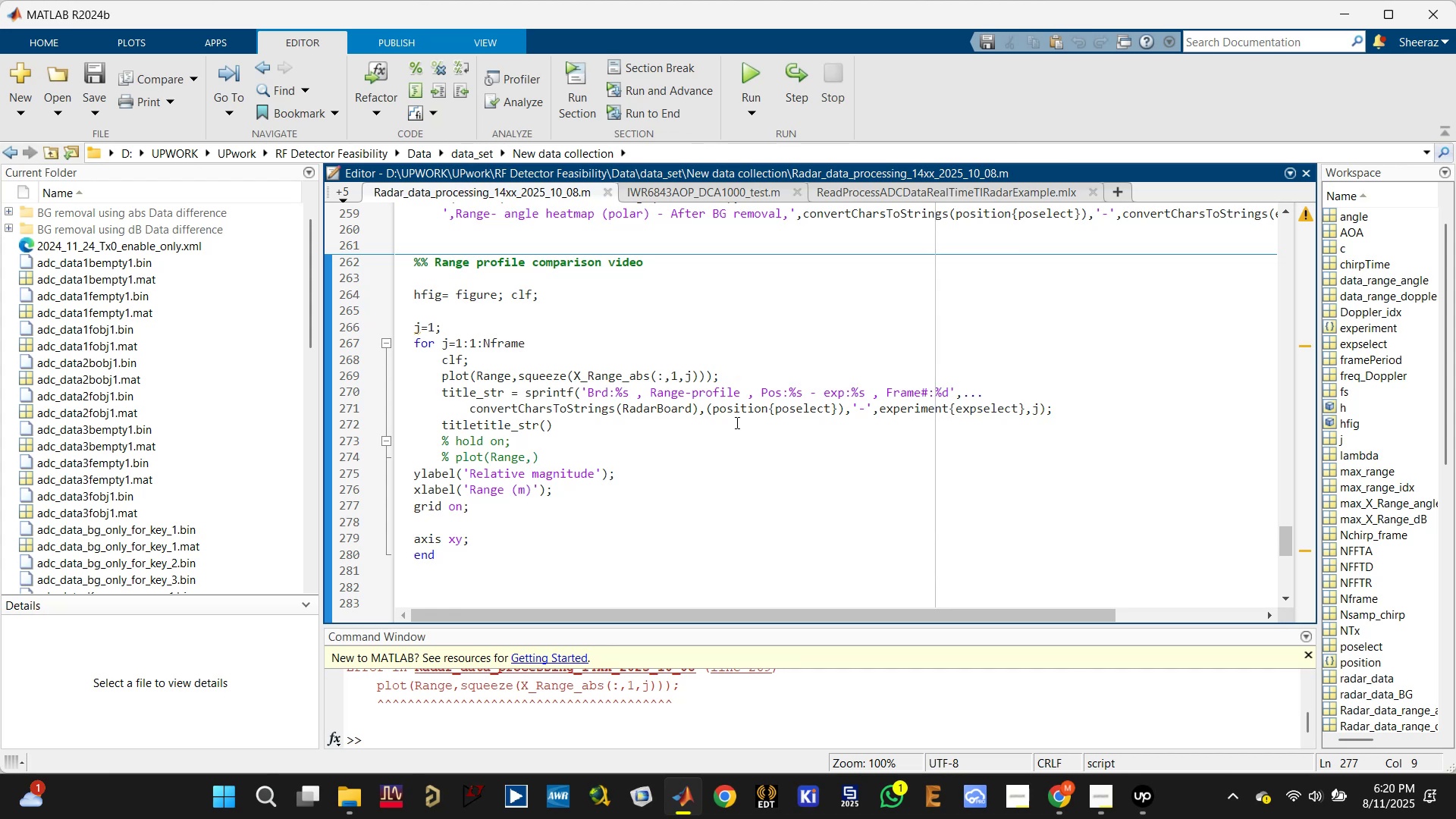 
wait(7.59)
 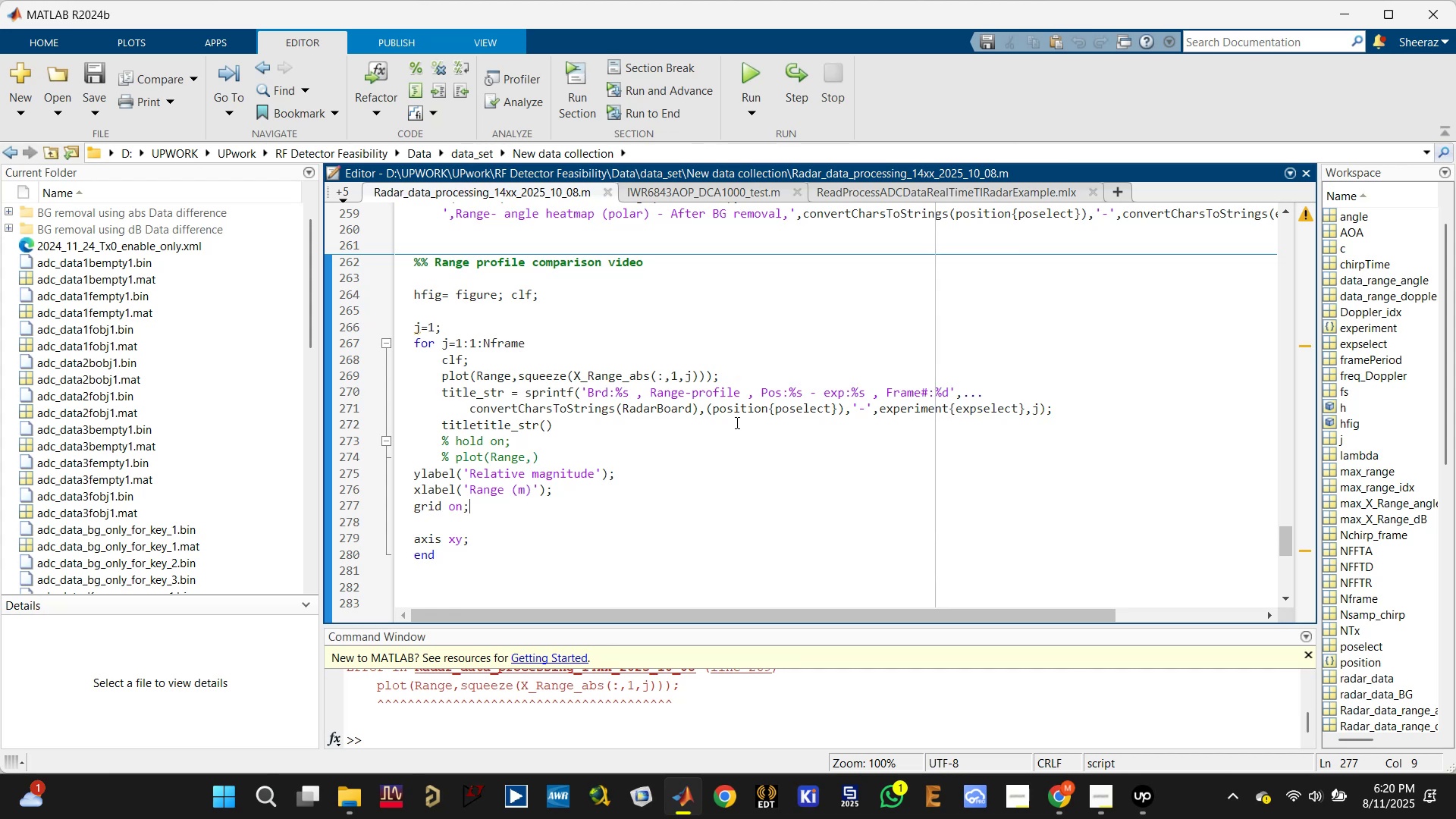 
left_click([751, 406])
 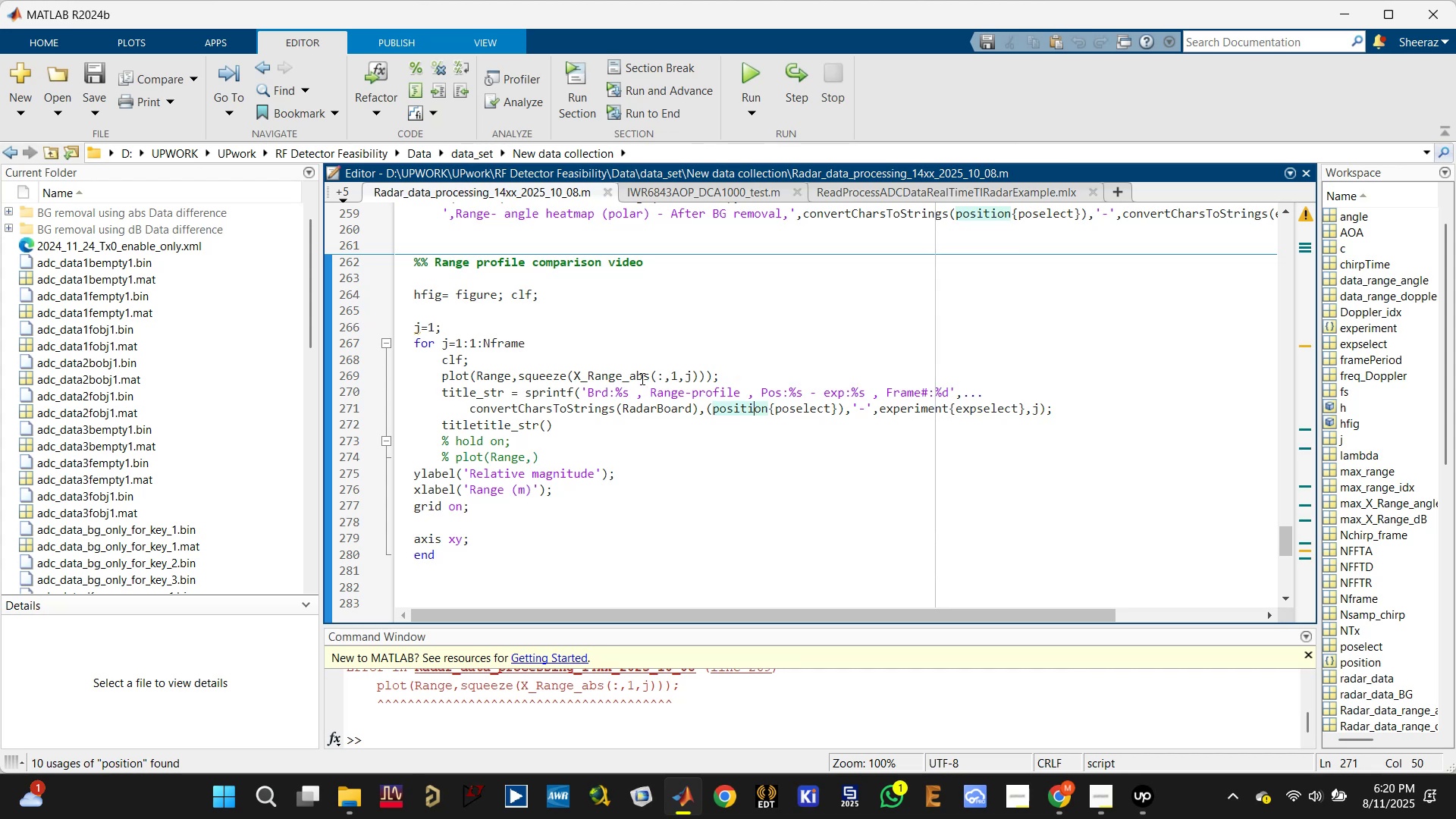 
left_click([626, 375])
 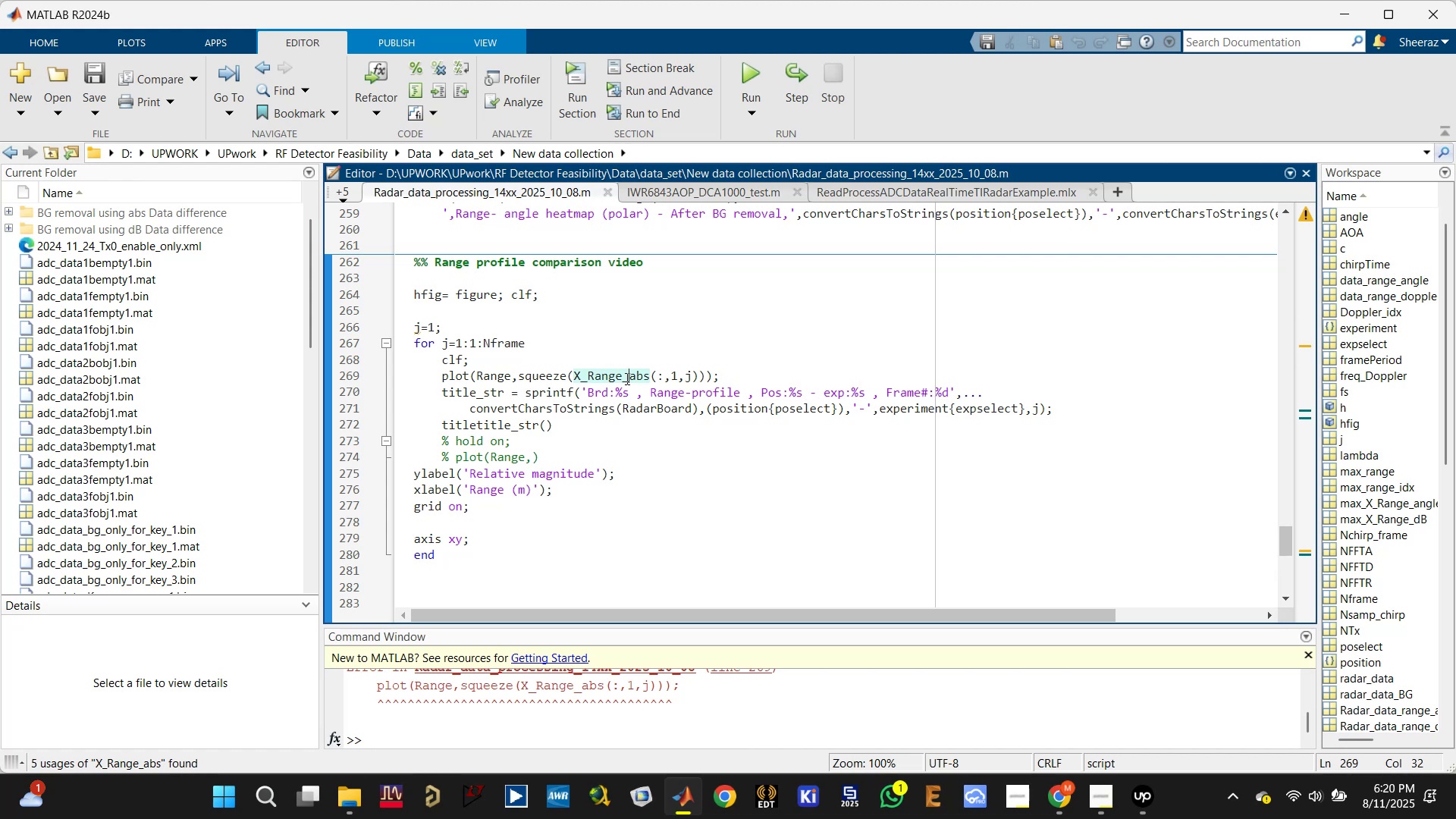 
wait(7.01)
 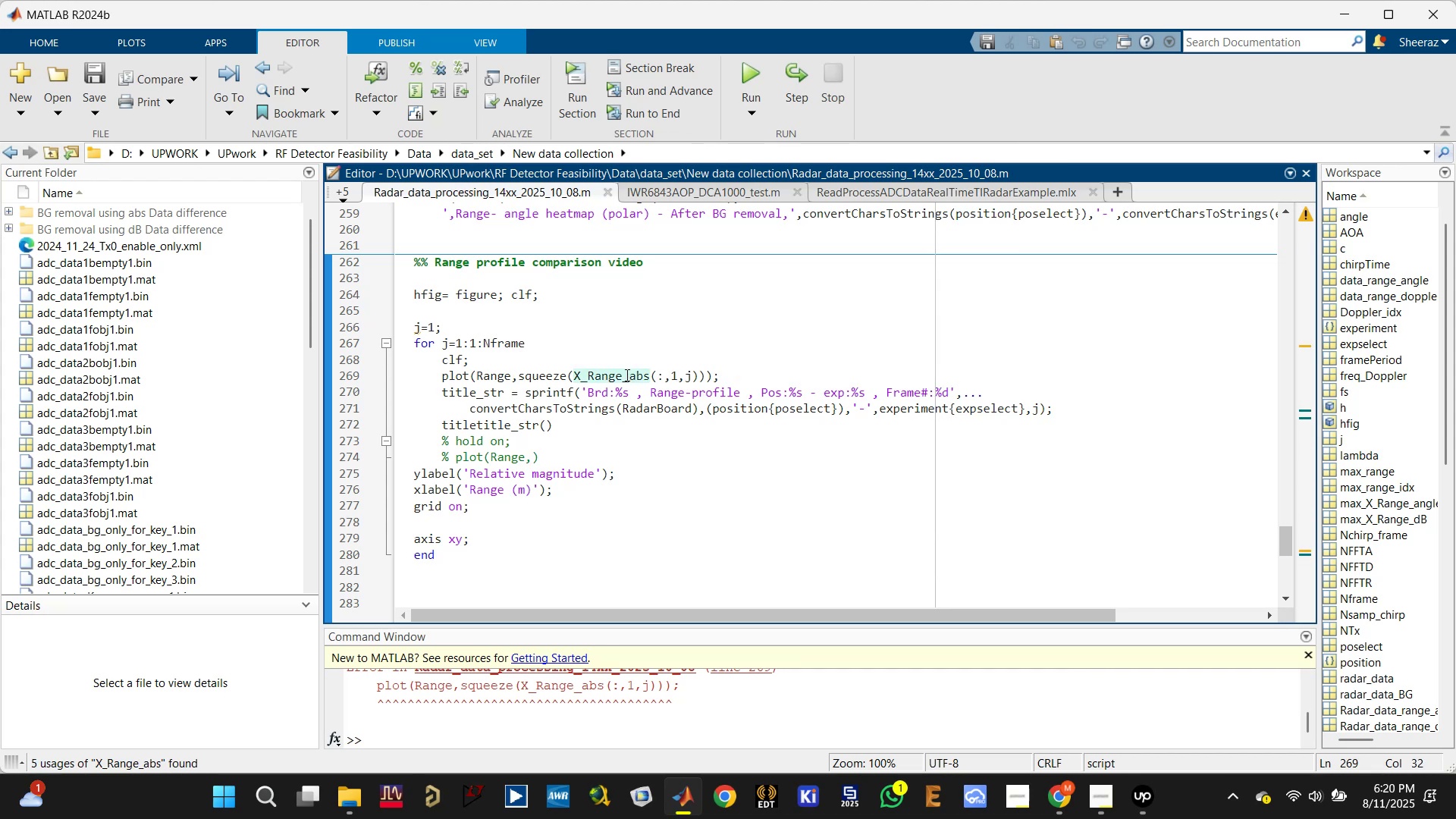 
left_click([548, 742])
 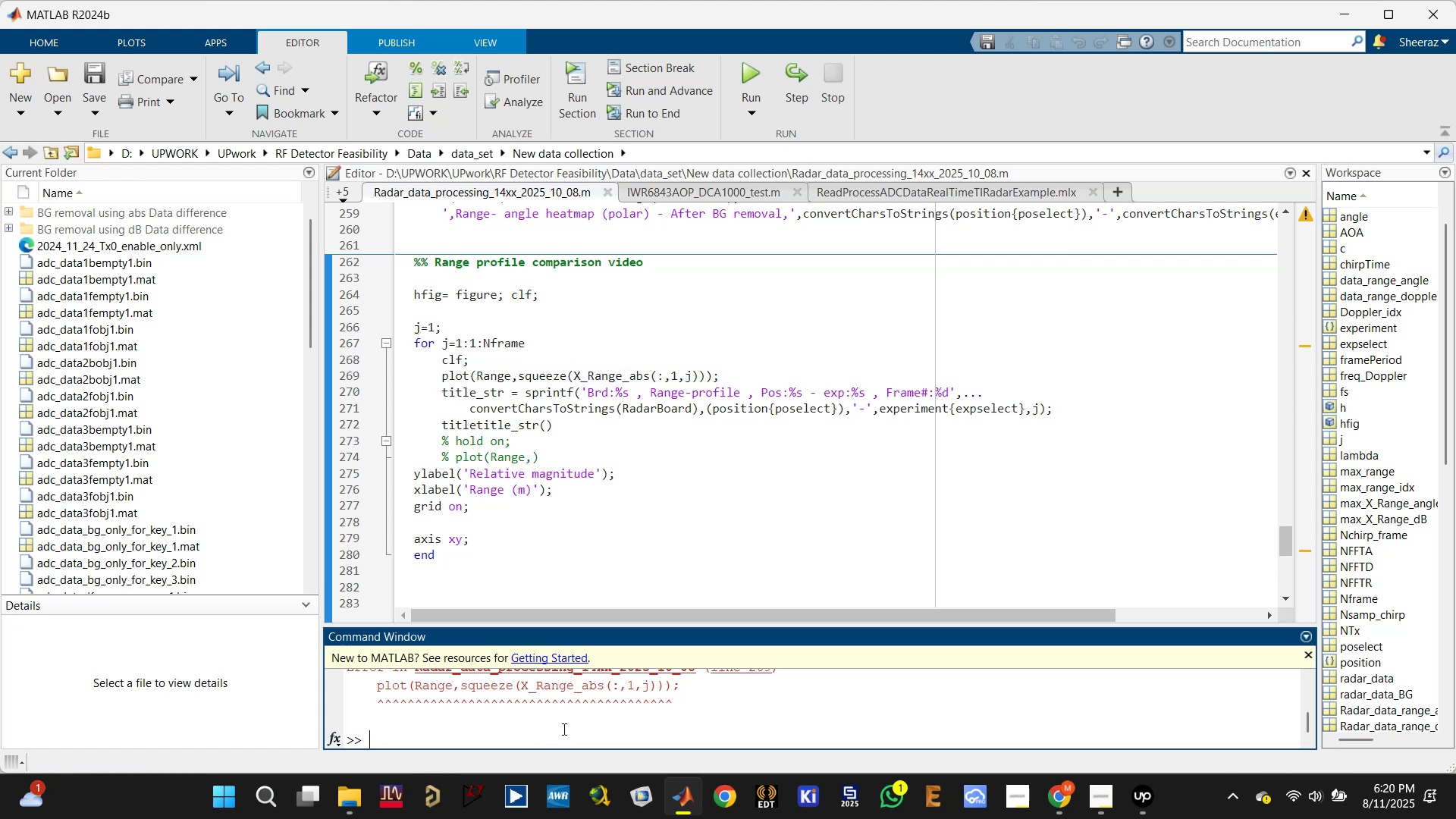 
type(clc)
 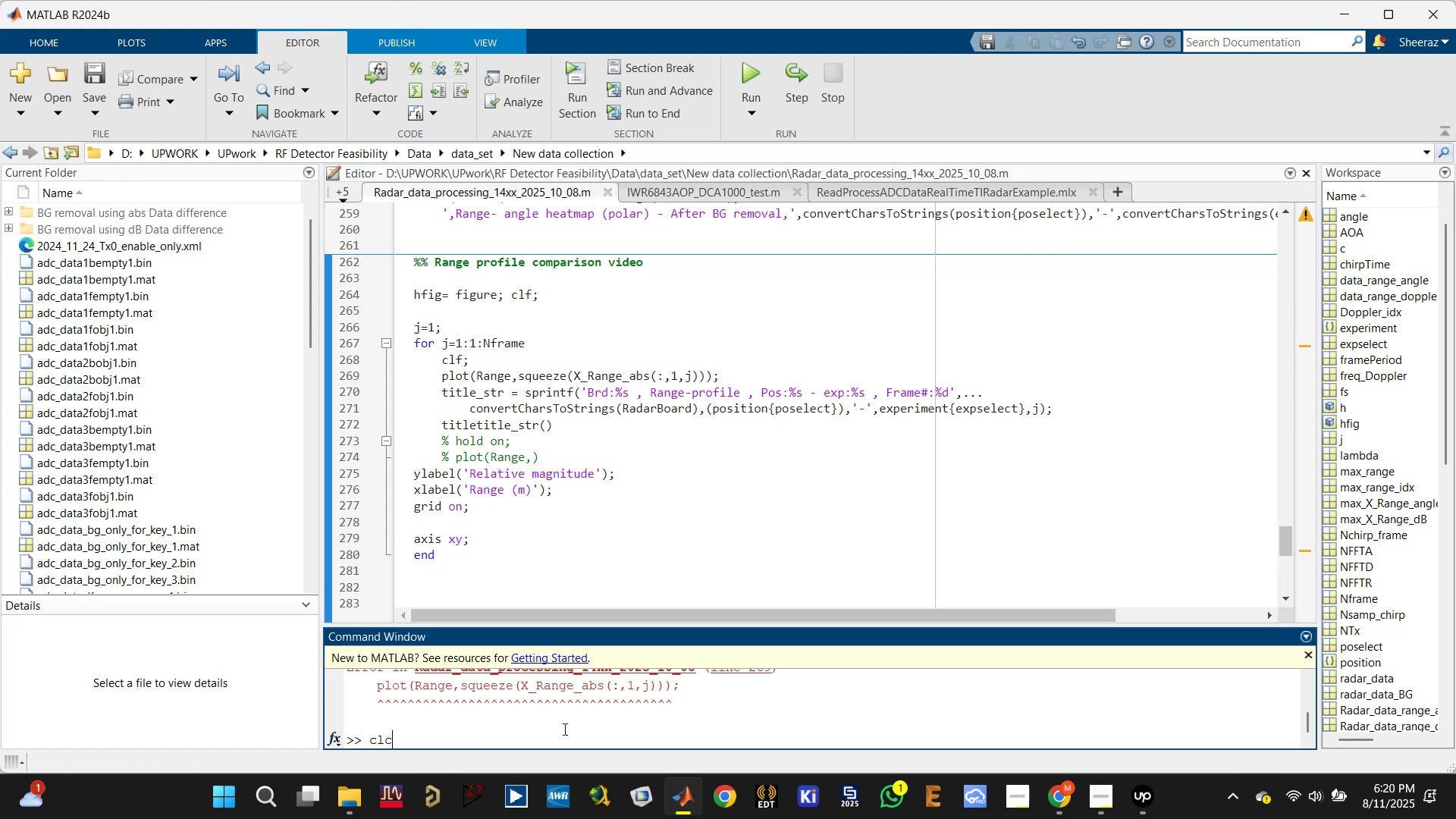 
key(Enter)
 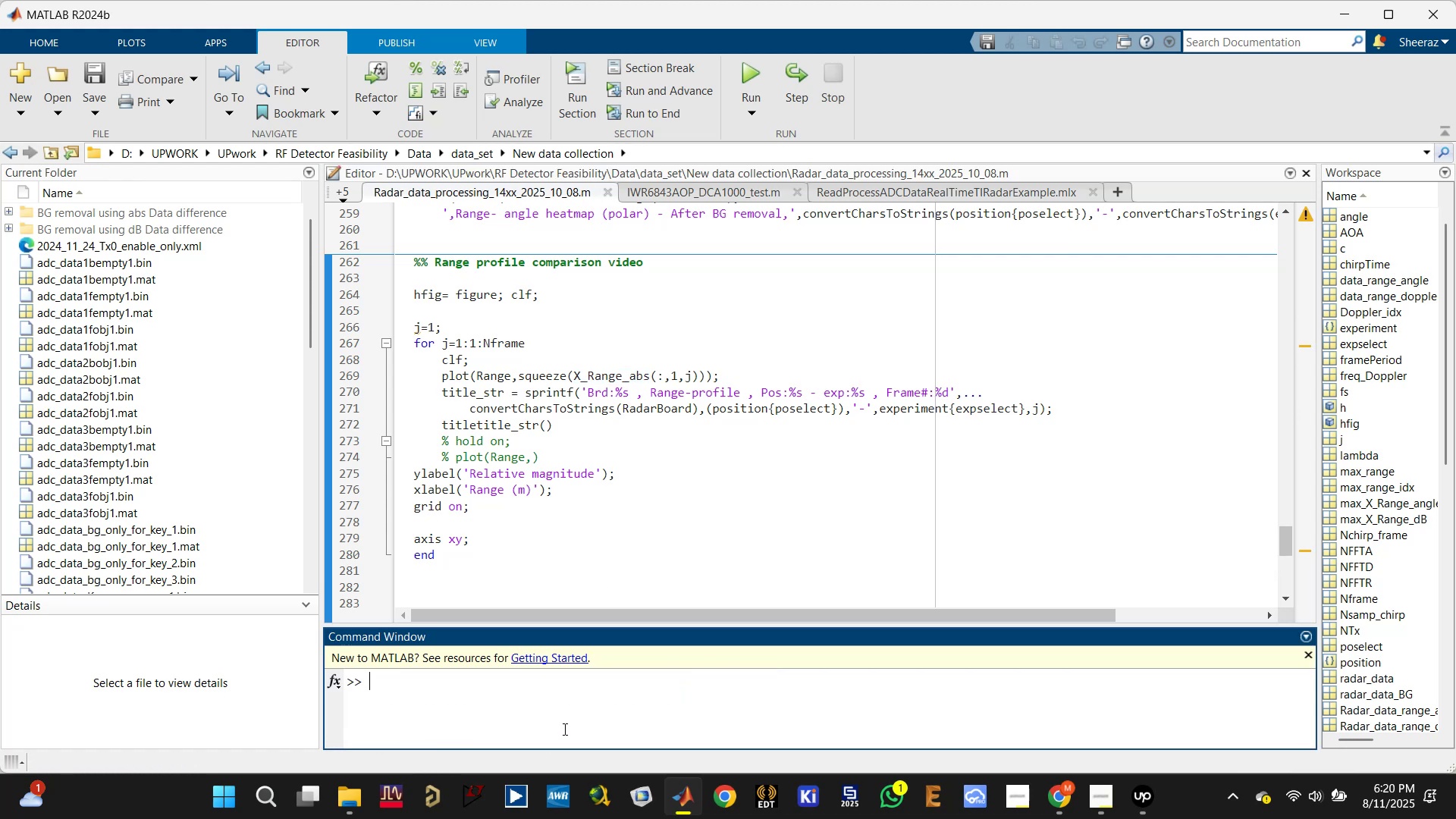 
key(Control+S)
 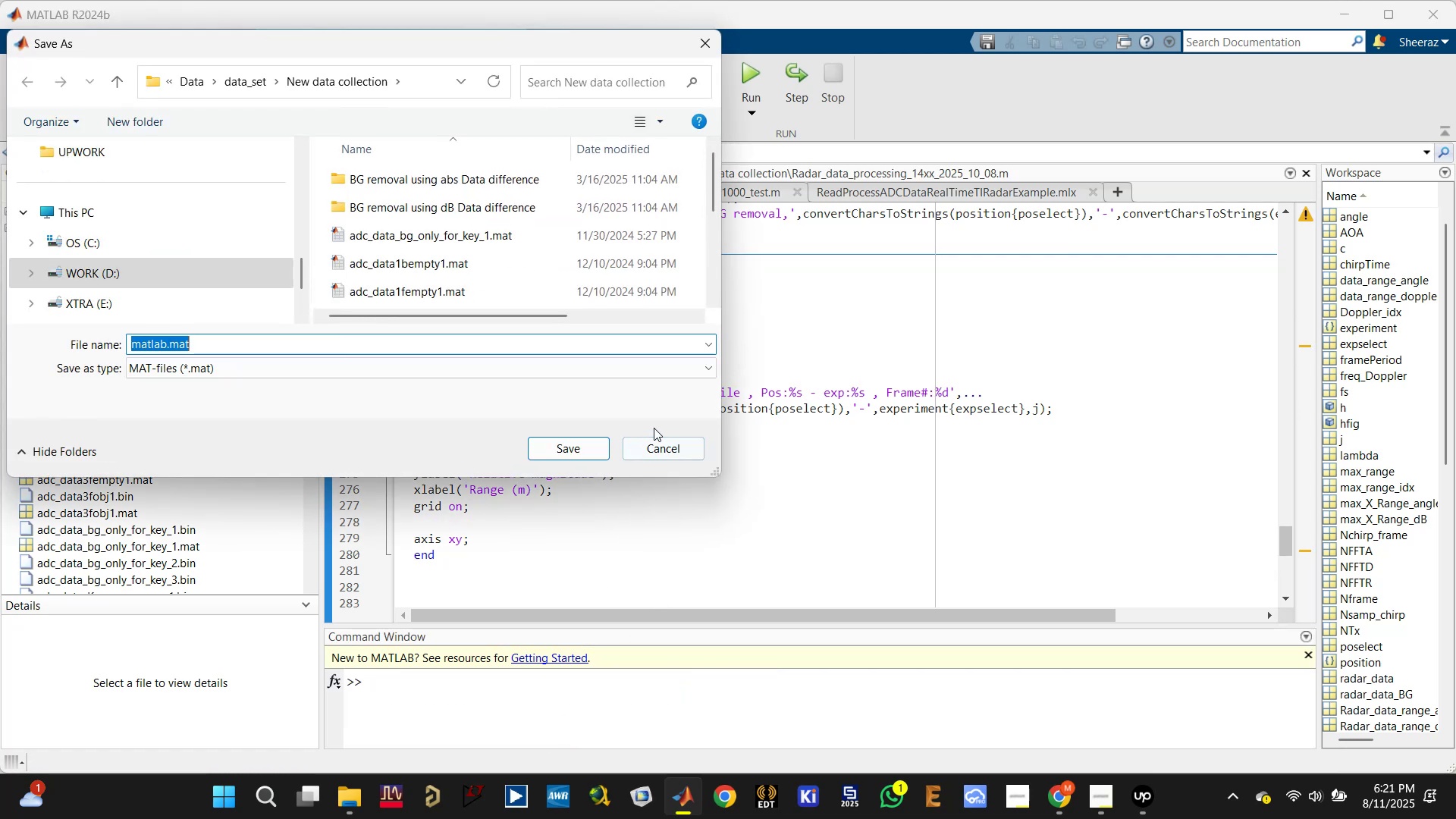 
double_click([677, 481])
 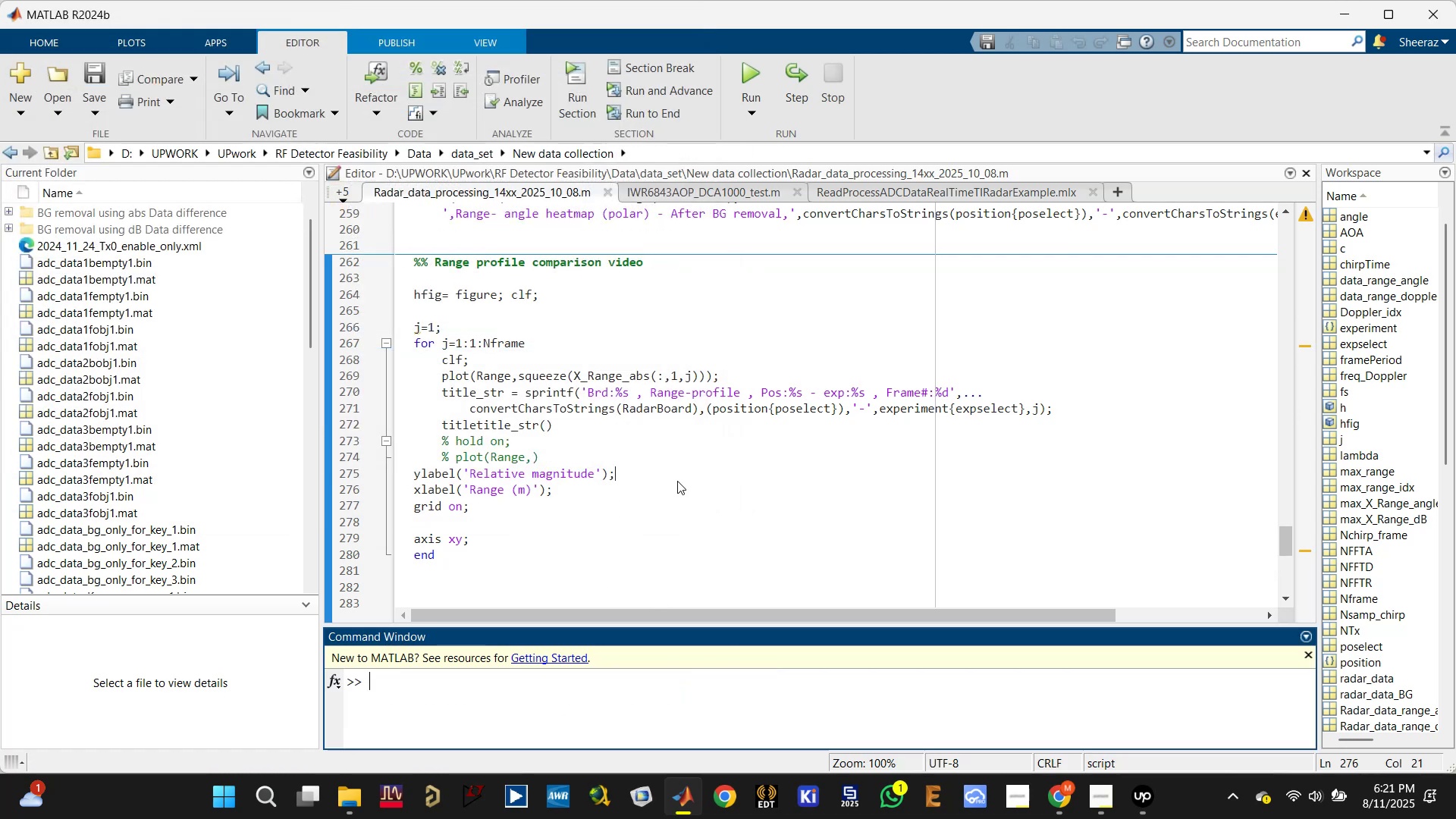 
triple_click([677, 481])
 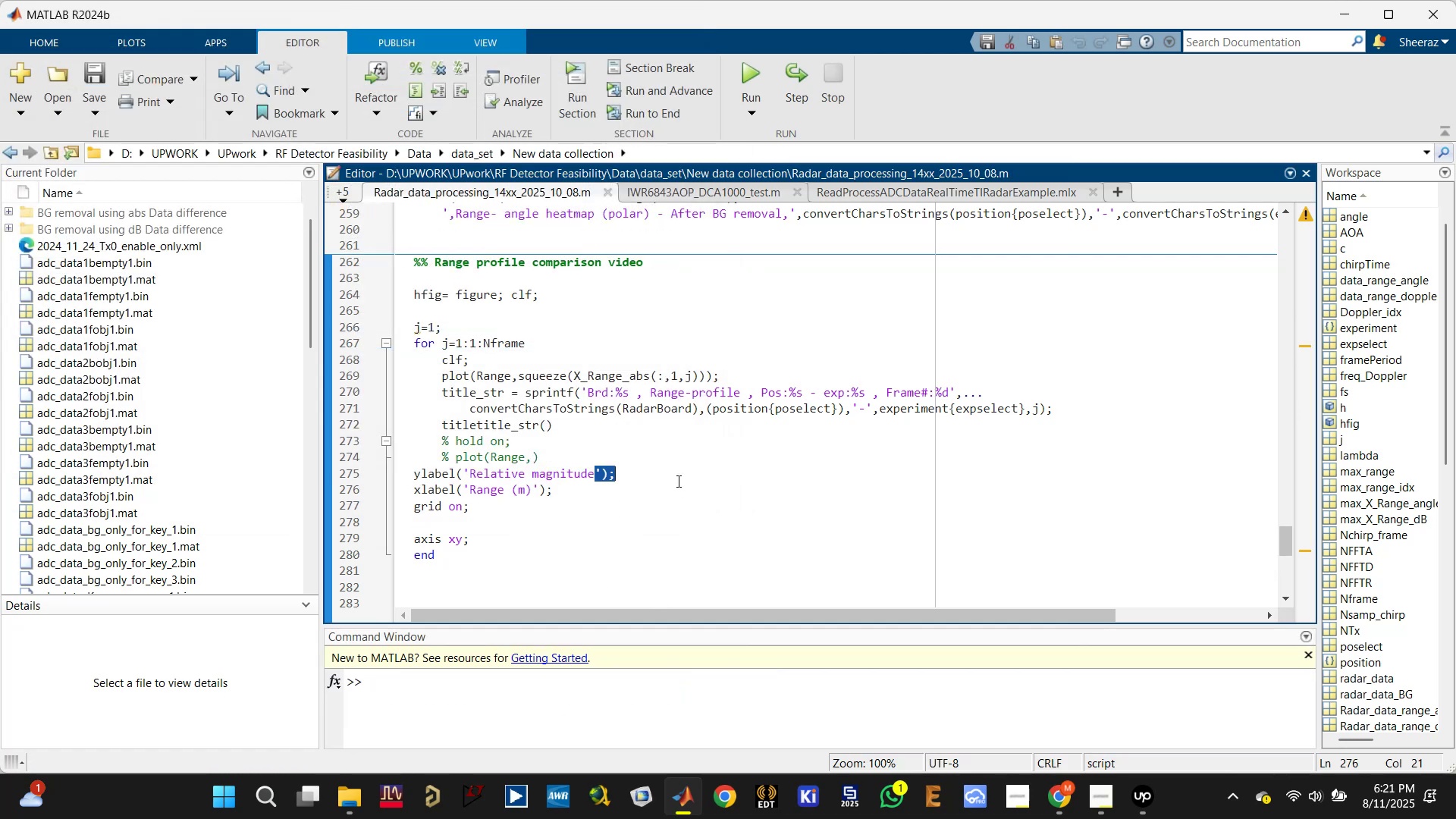 
hold_key(key=ControlLeft, duration=0.3)
 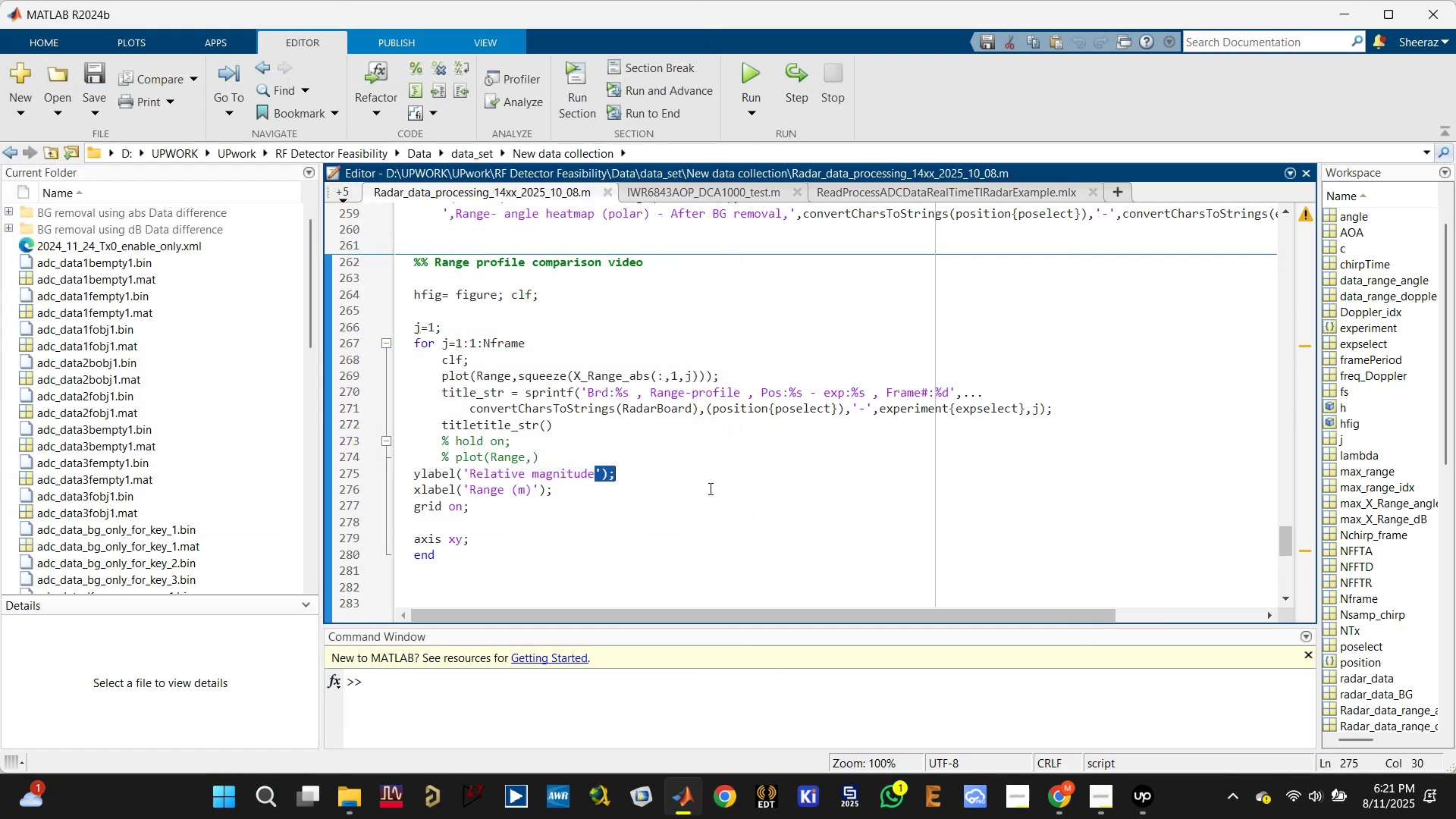 
left_click([710, 488])
 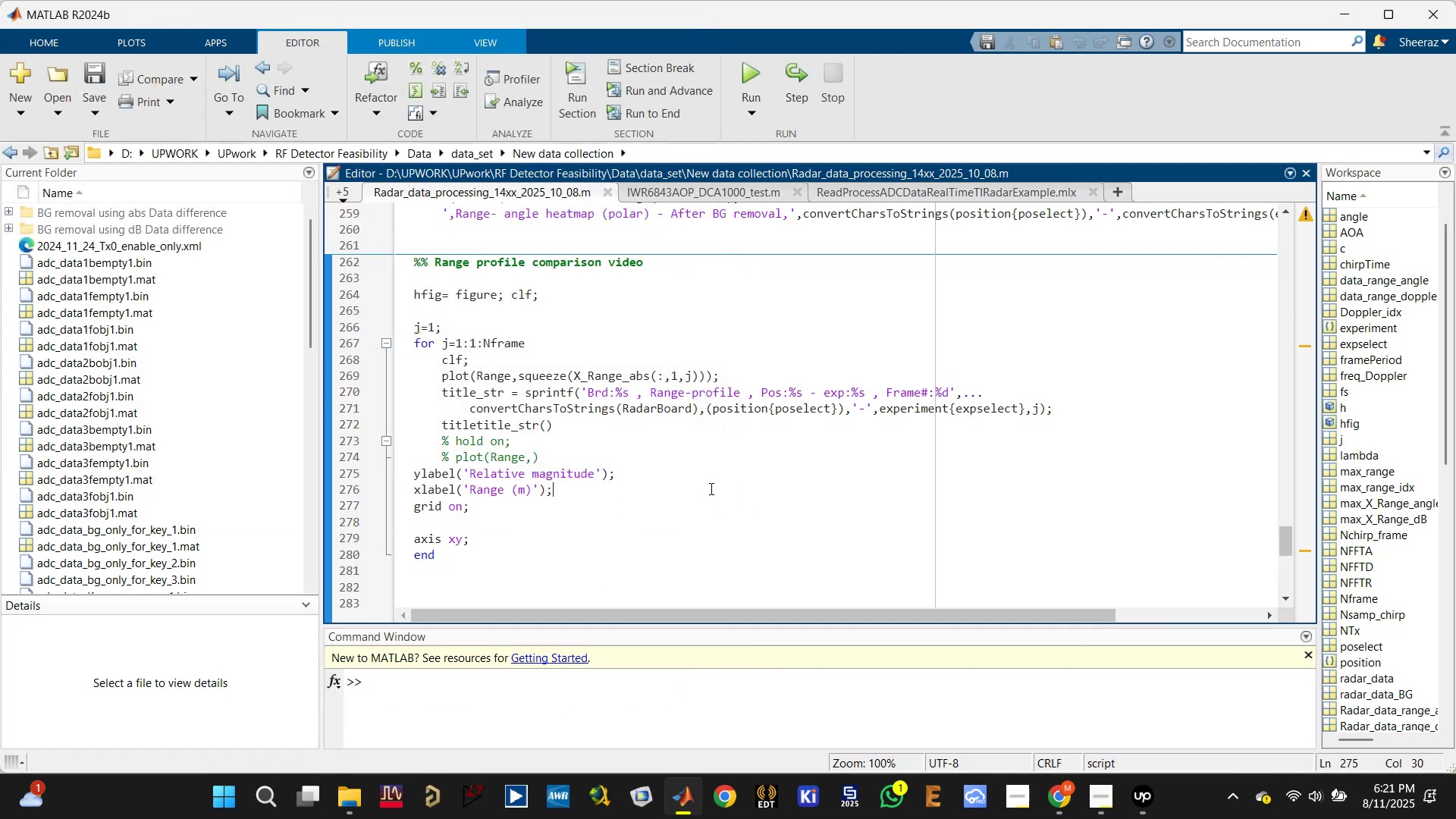 
key(Control+ControlLeft)
 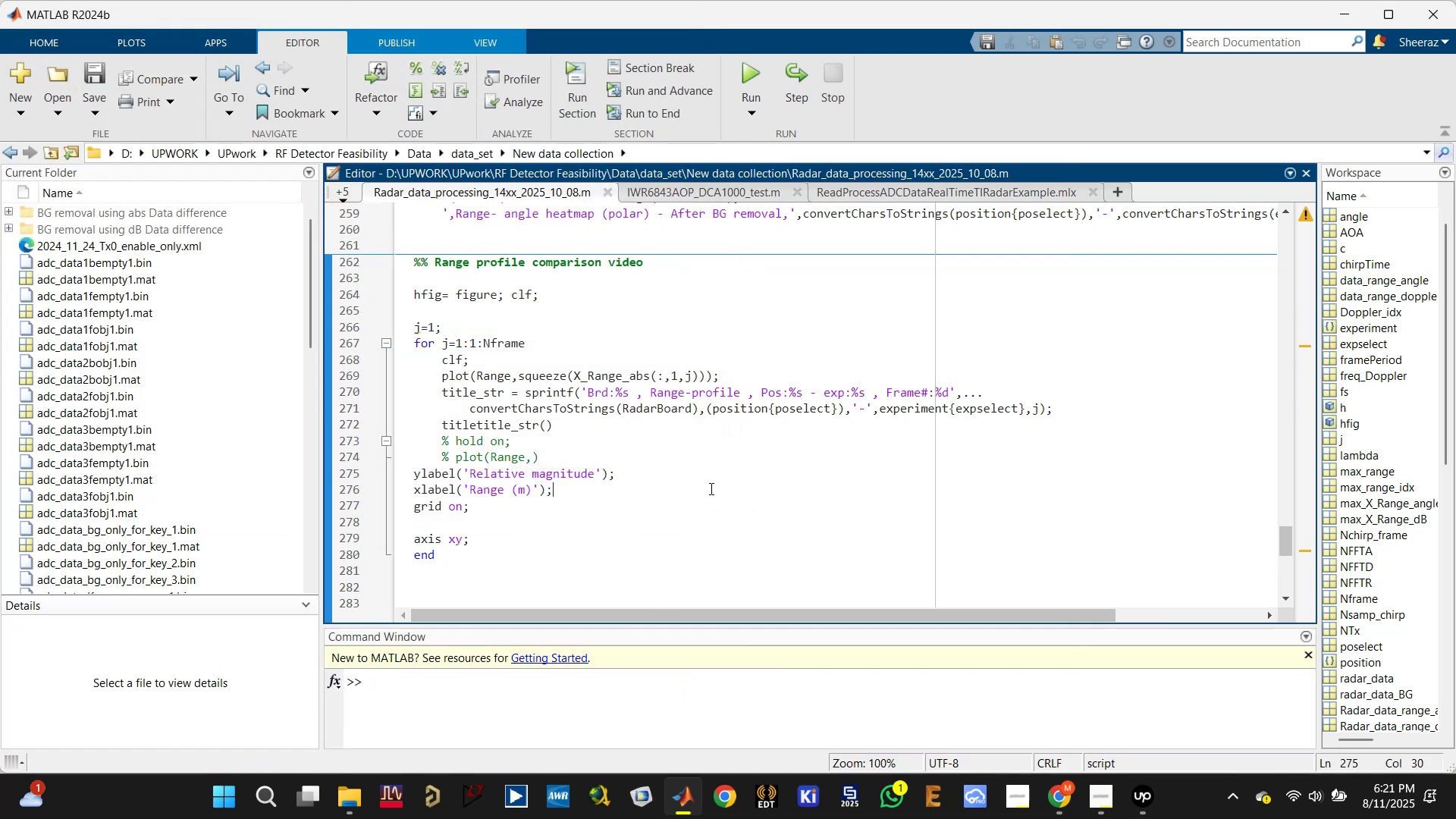 
key(Control+S)
 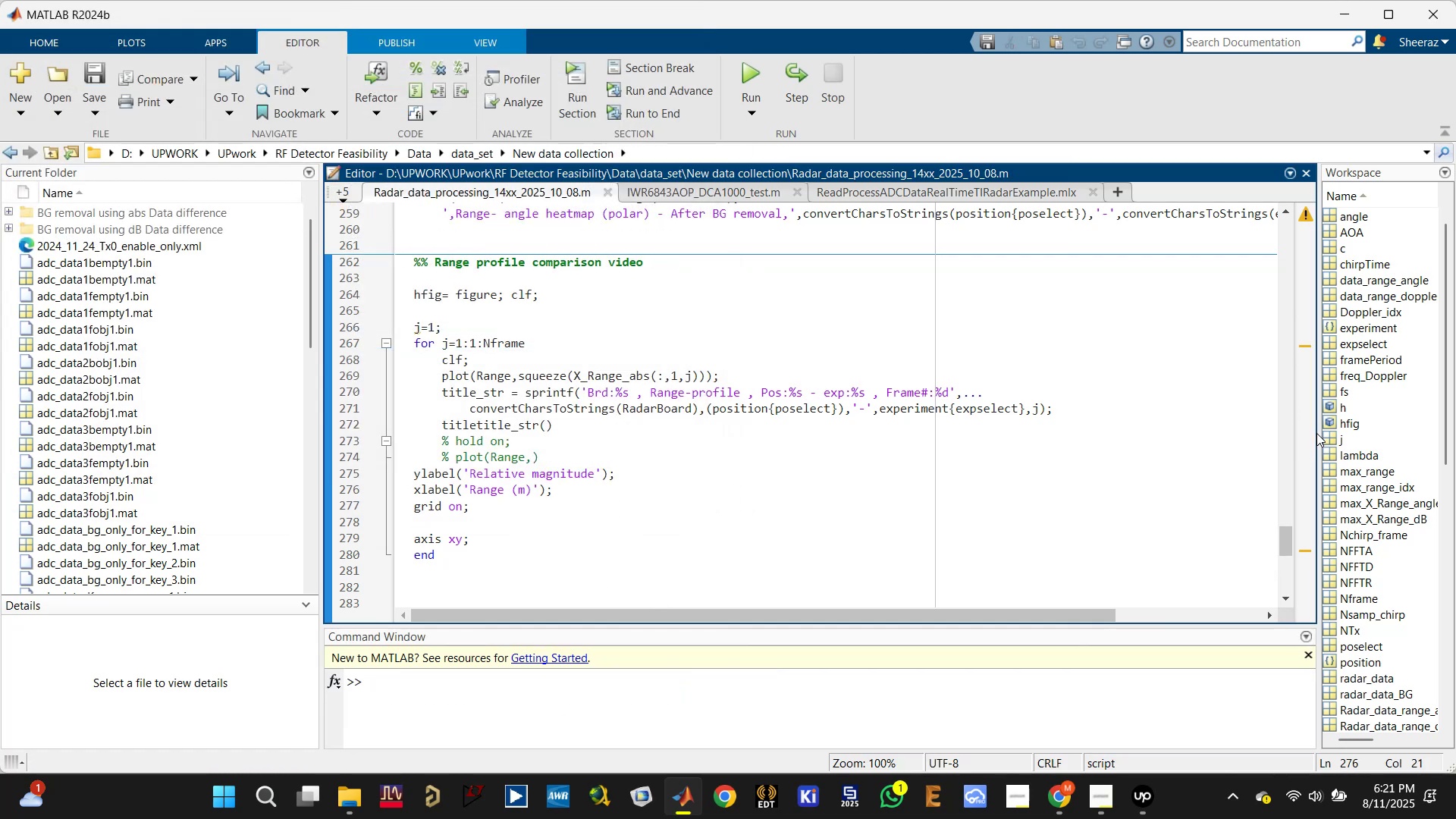 
left_click_drag(start_coordinate=[1319, 431], to_coordinate=[1253, 431])
 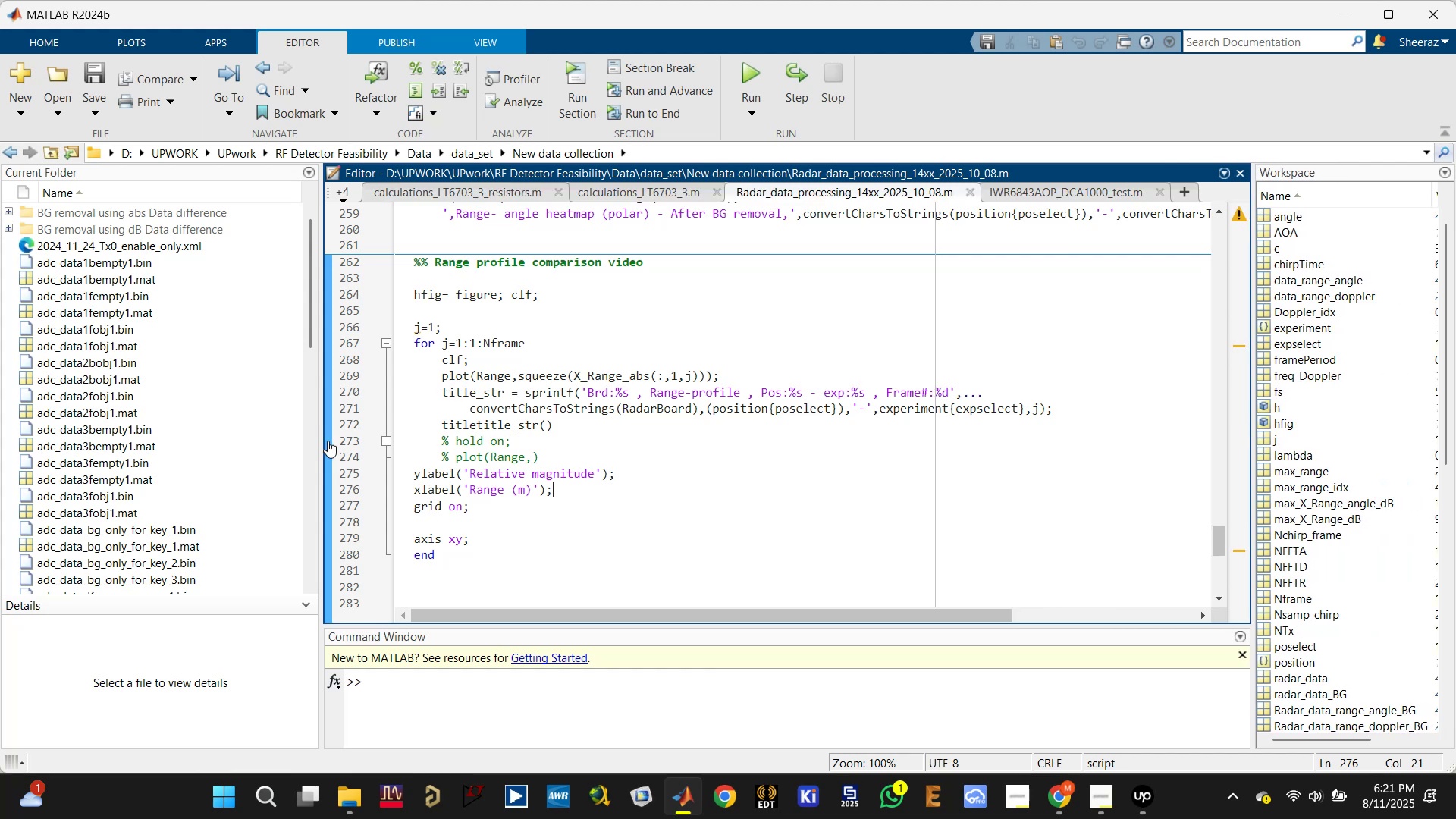 
left_click_drag(start_coordinate=[320, 441], to_coordinate=[228, 428])
 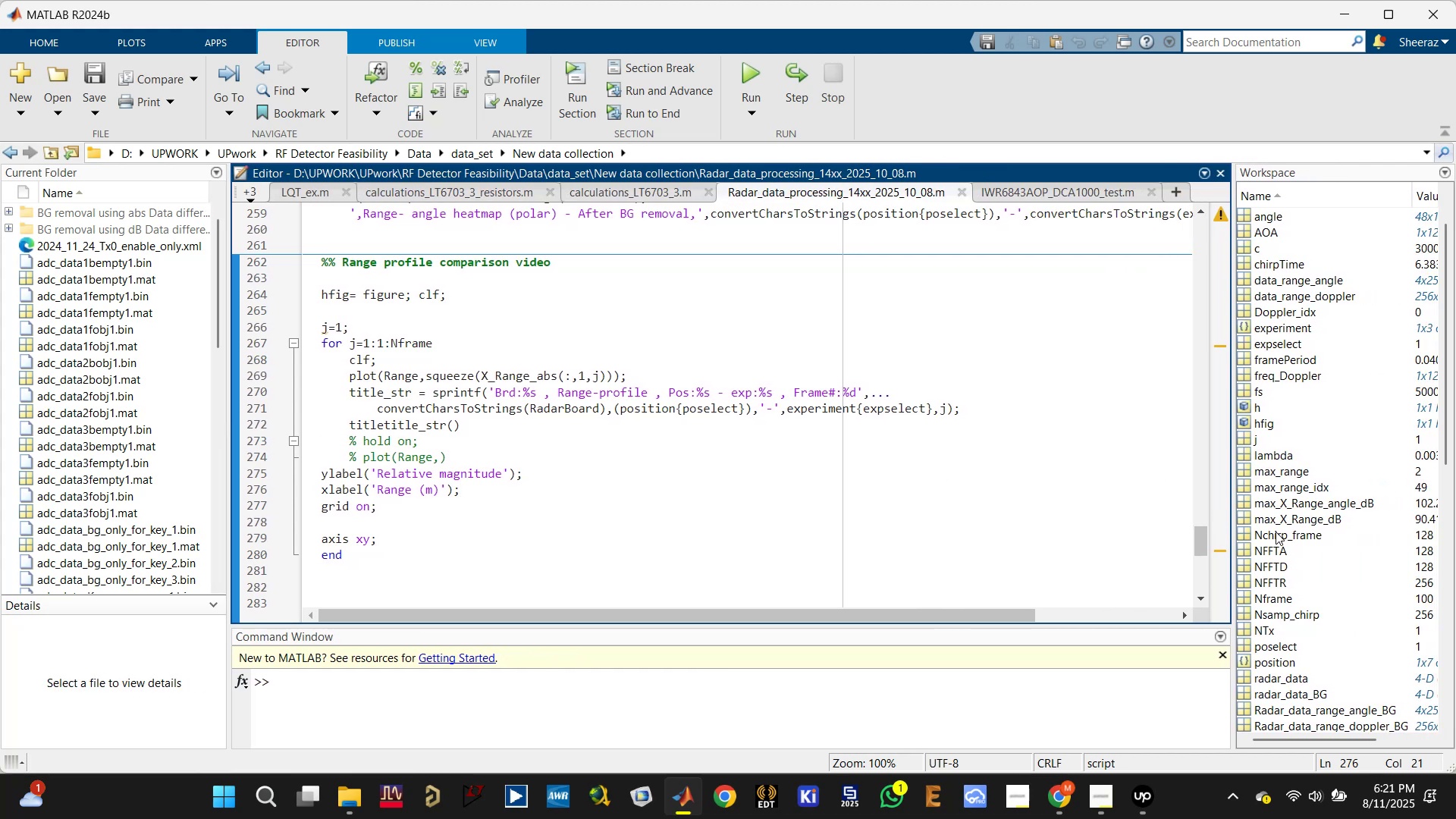 
scroll: coordinate [1271, 539], scroll_direction: down, amount: 3.0
 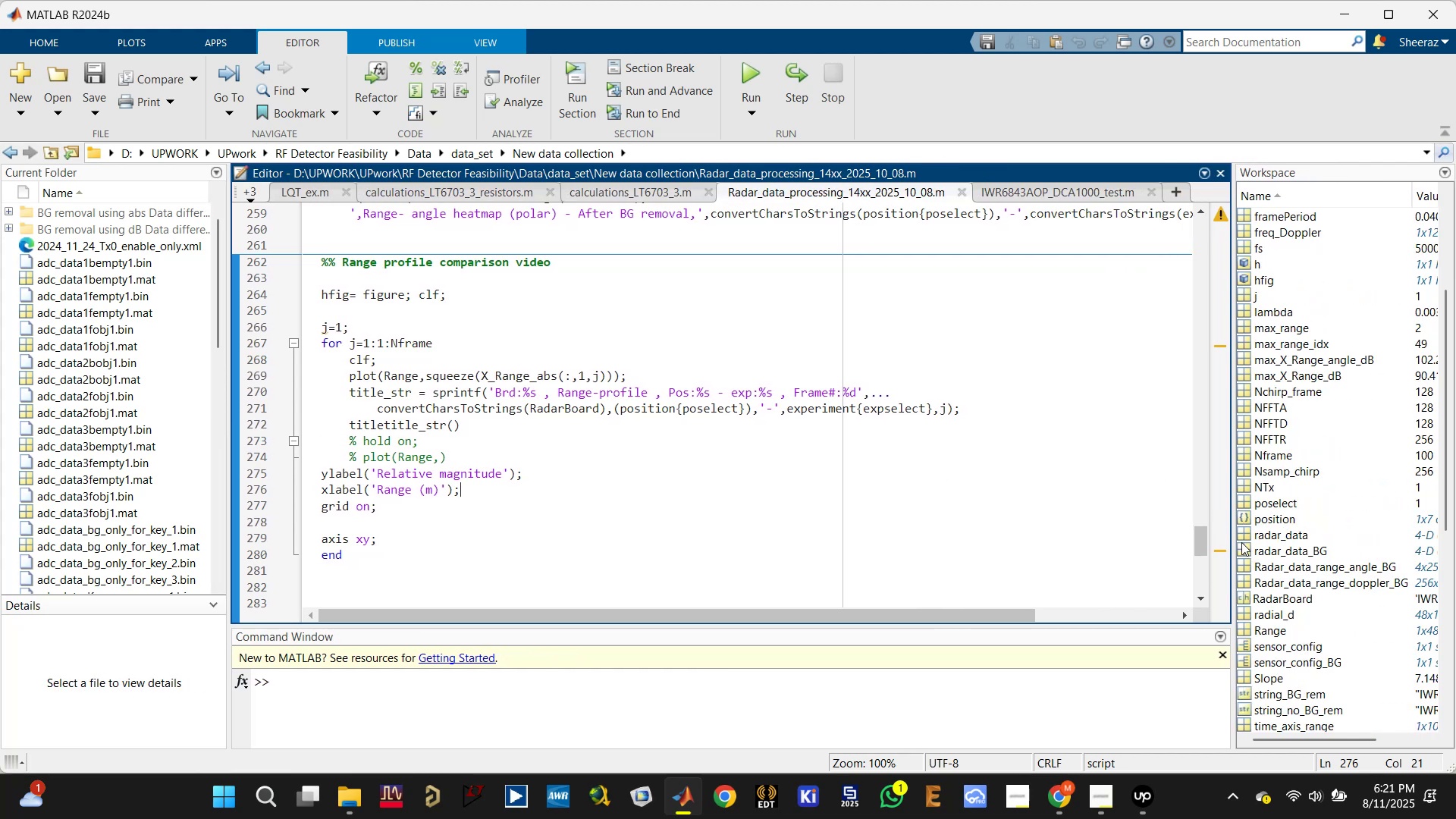 
left_click_drag(start_coordinate=[1232, 541], to_coordinate=[1140, 541])
 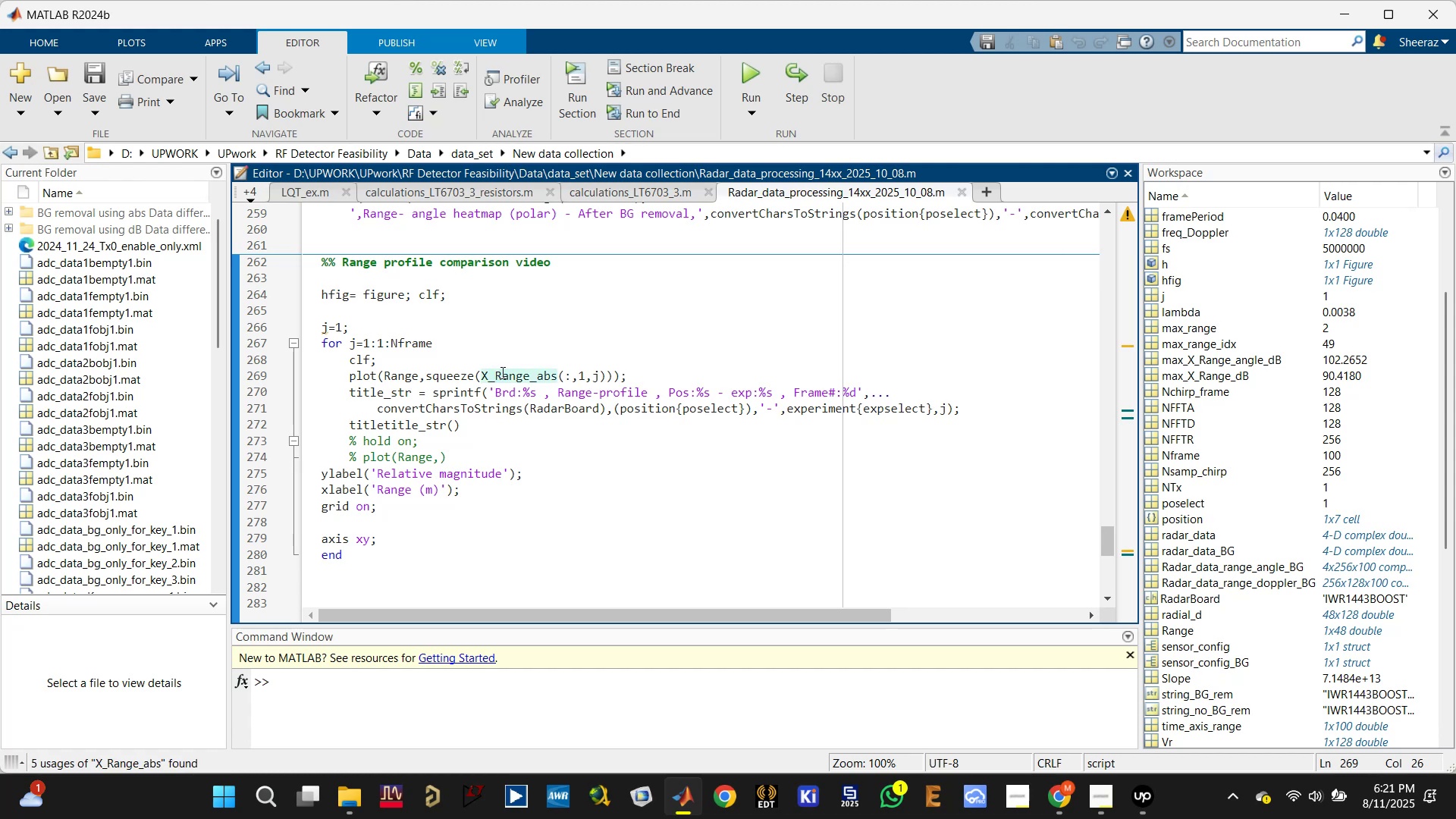 
double_click([501, 372])
 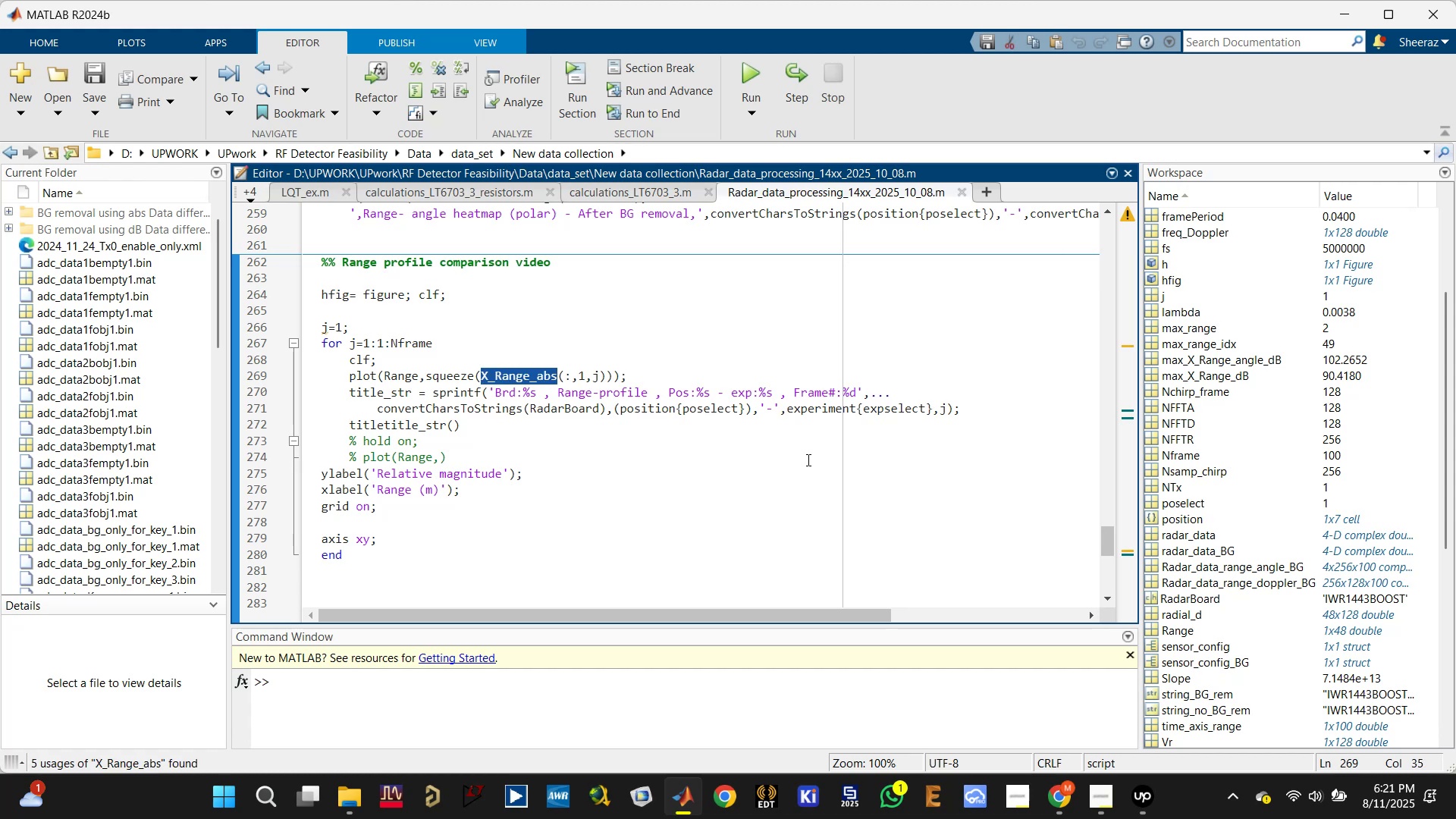 
scroll: coordinate [1216, 652], scroll_direction: down, amount: 9.0
 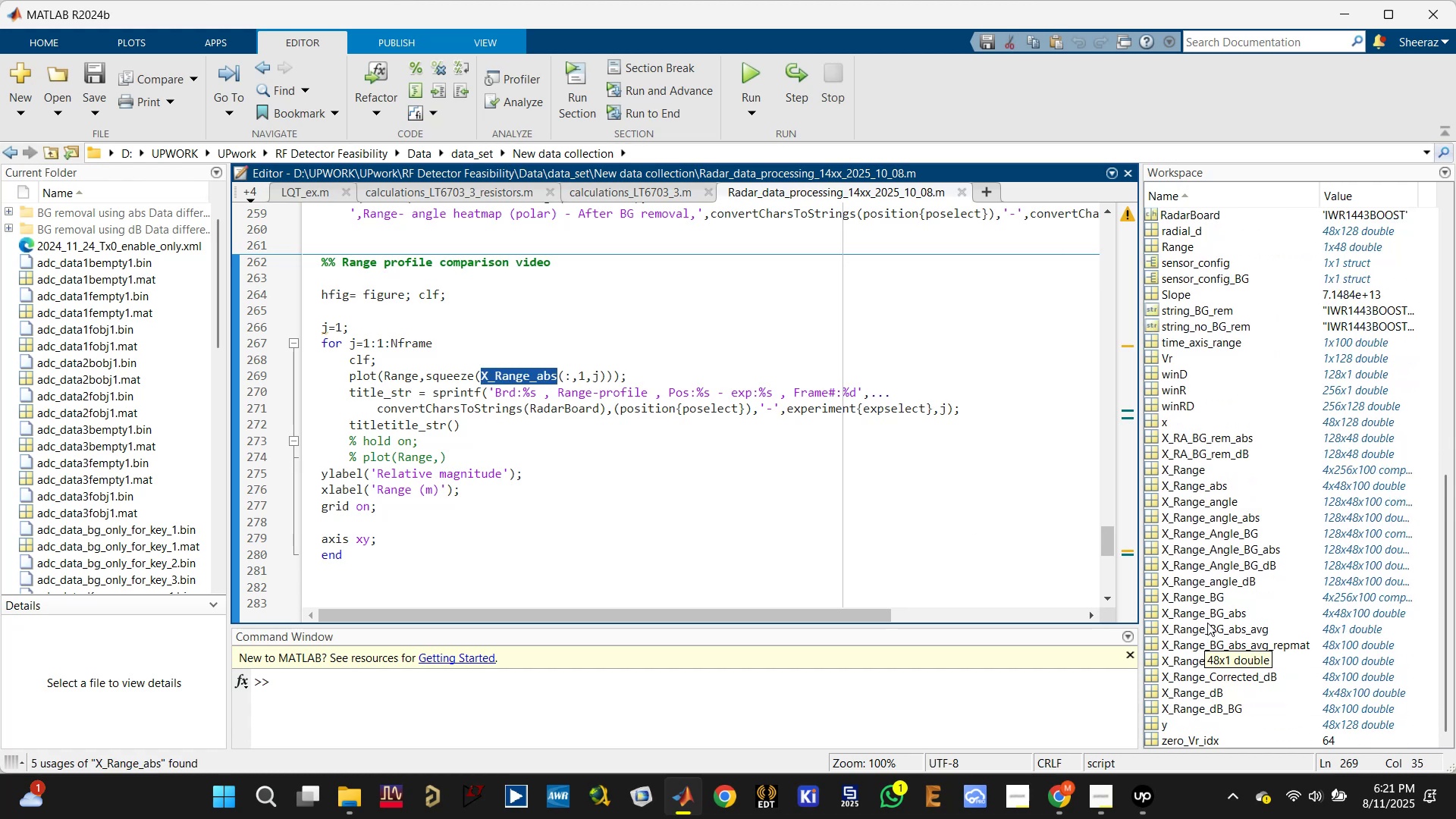 
mouse_move([1242, 497])
 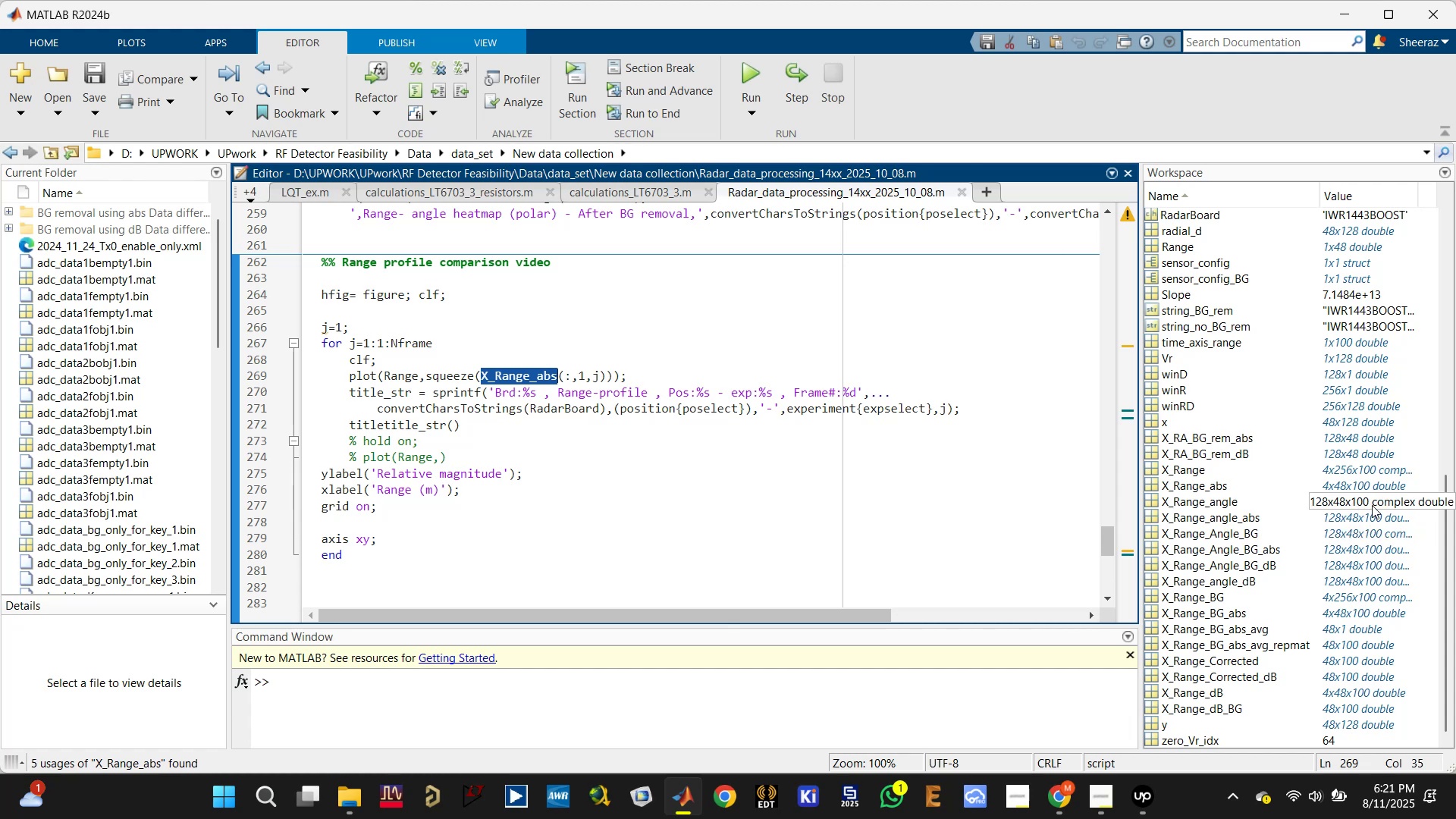 
wait(5.49)
 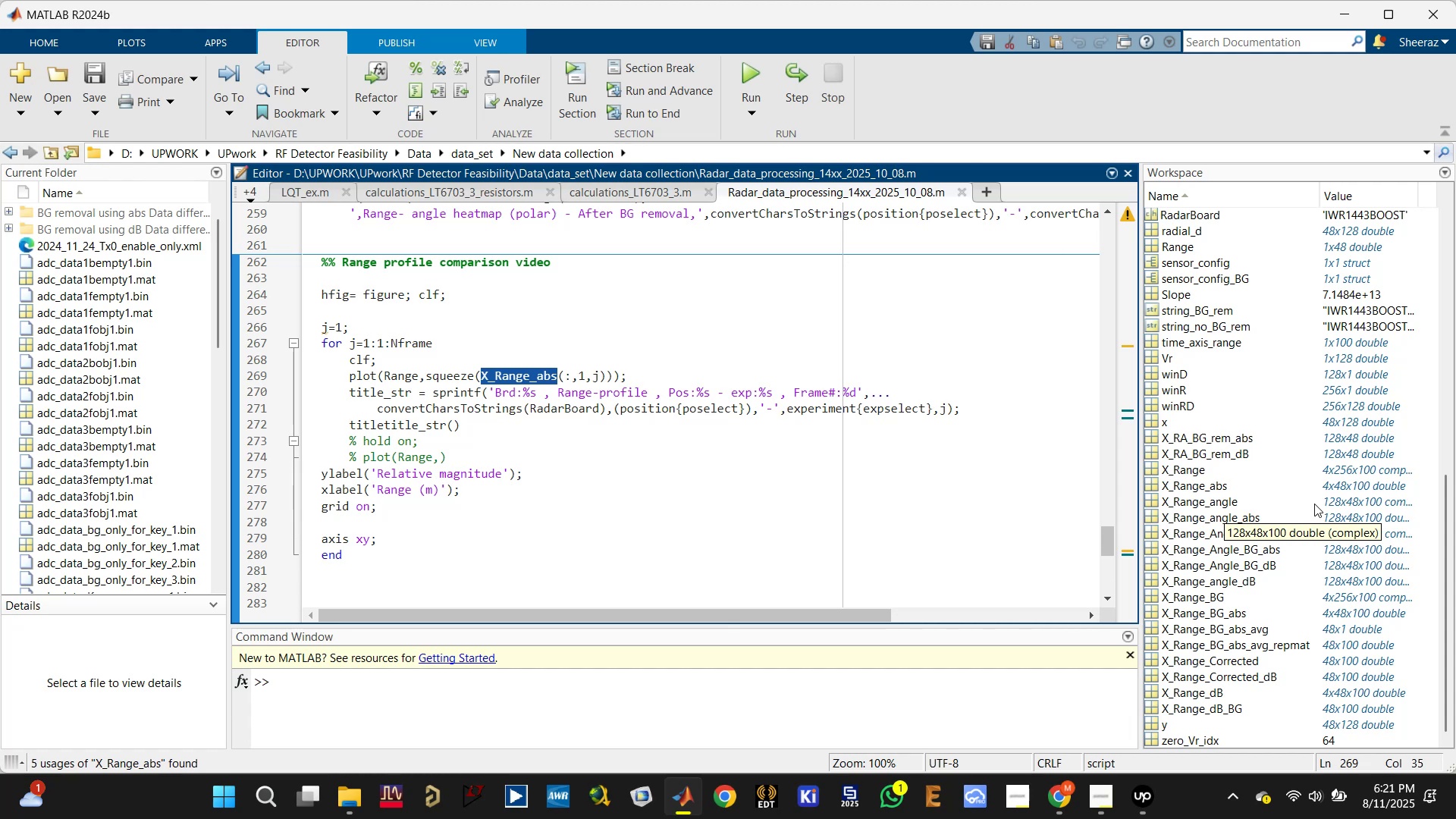 
scroll: coordinate [1359, 507], scroll_direction: up, amount: 4.0
 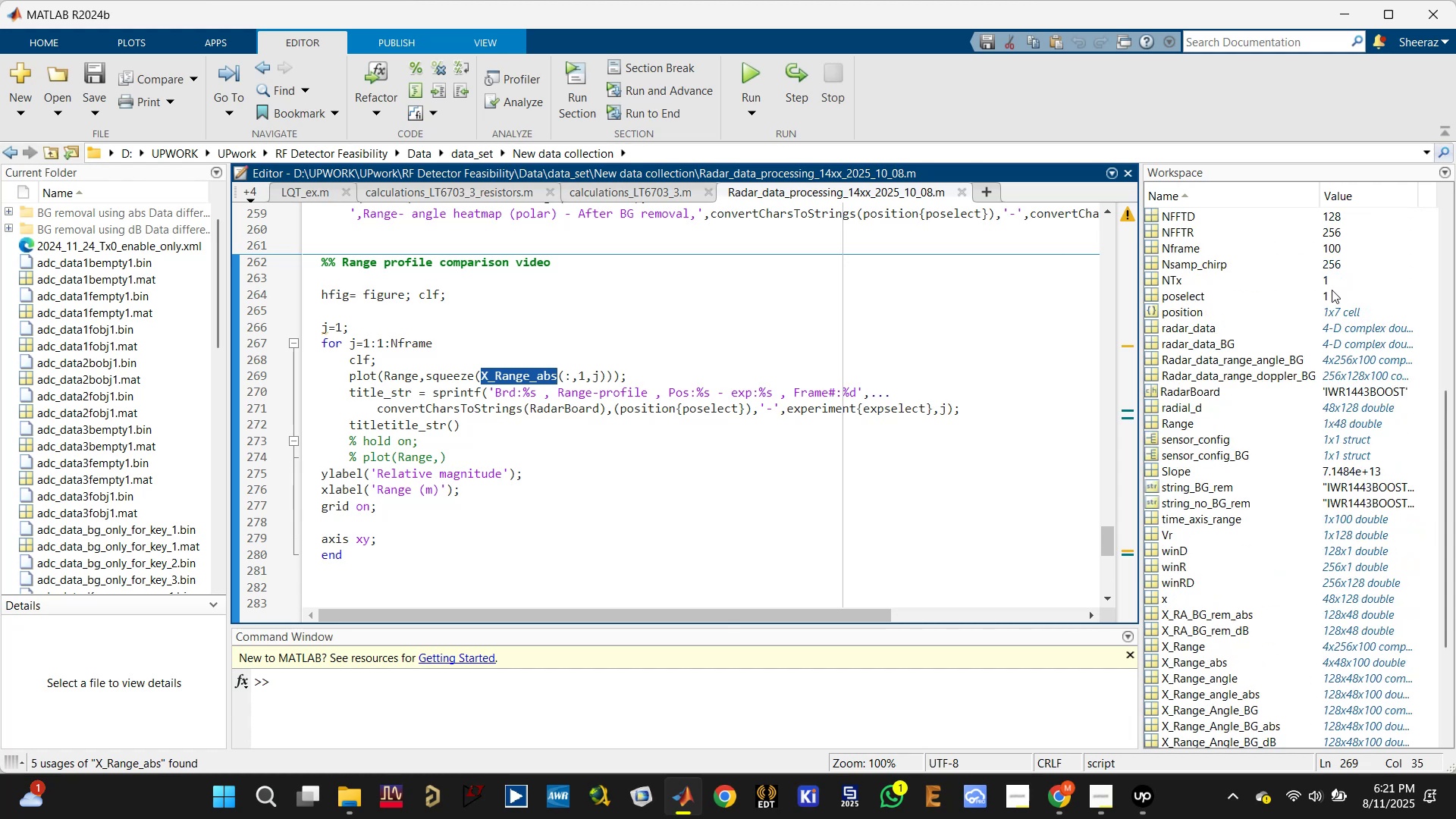 
scroll: coordinate [1293, 493], scroll_direction: down, amount: 2.0
 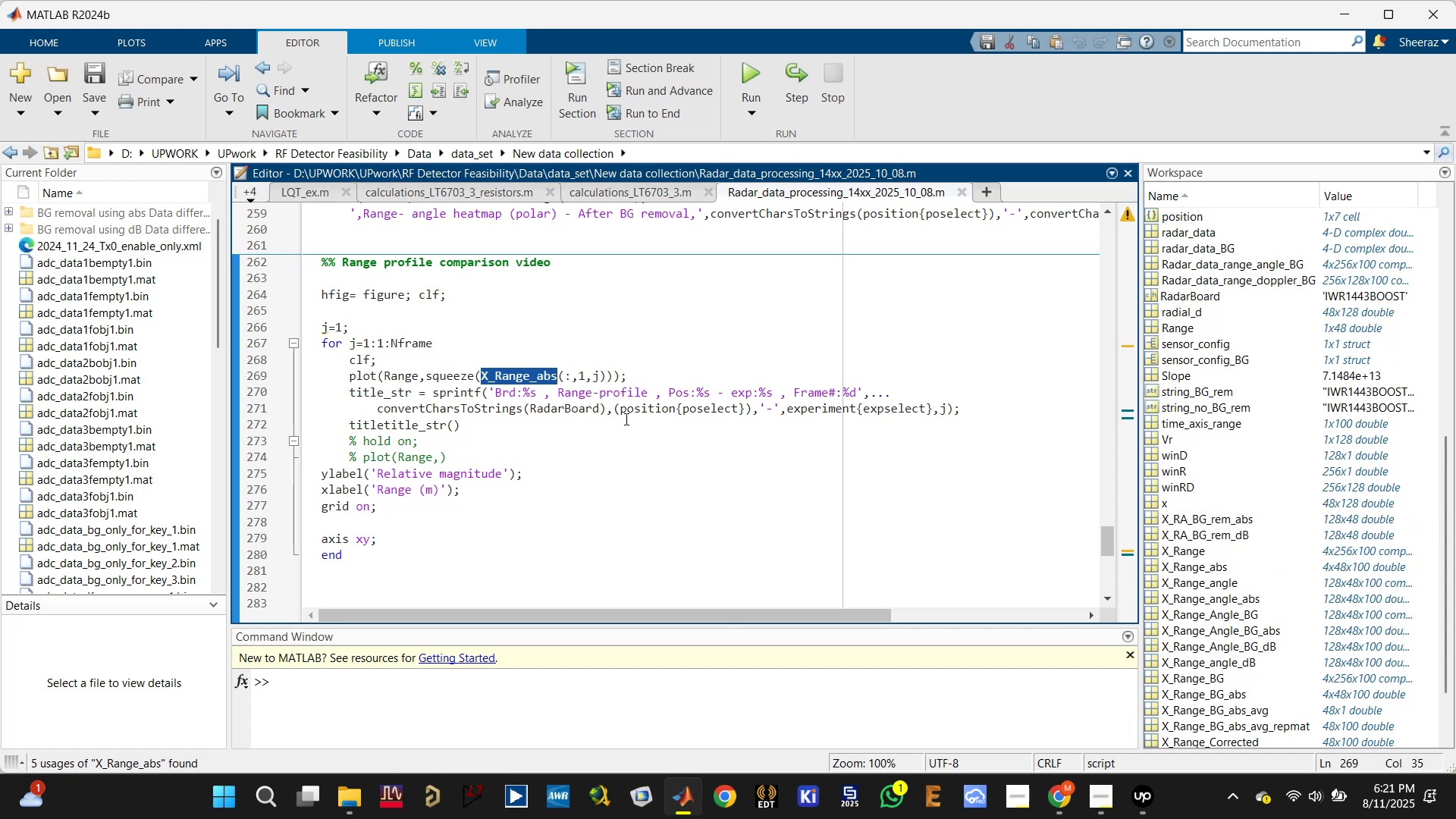 
left_click([623, 446])
 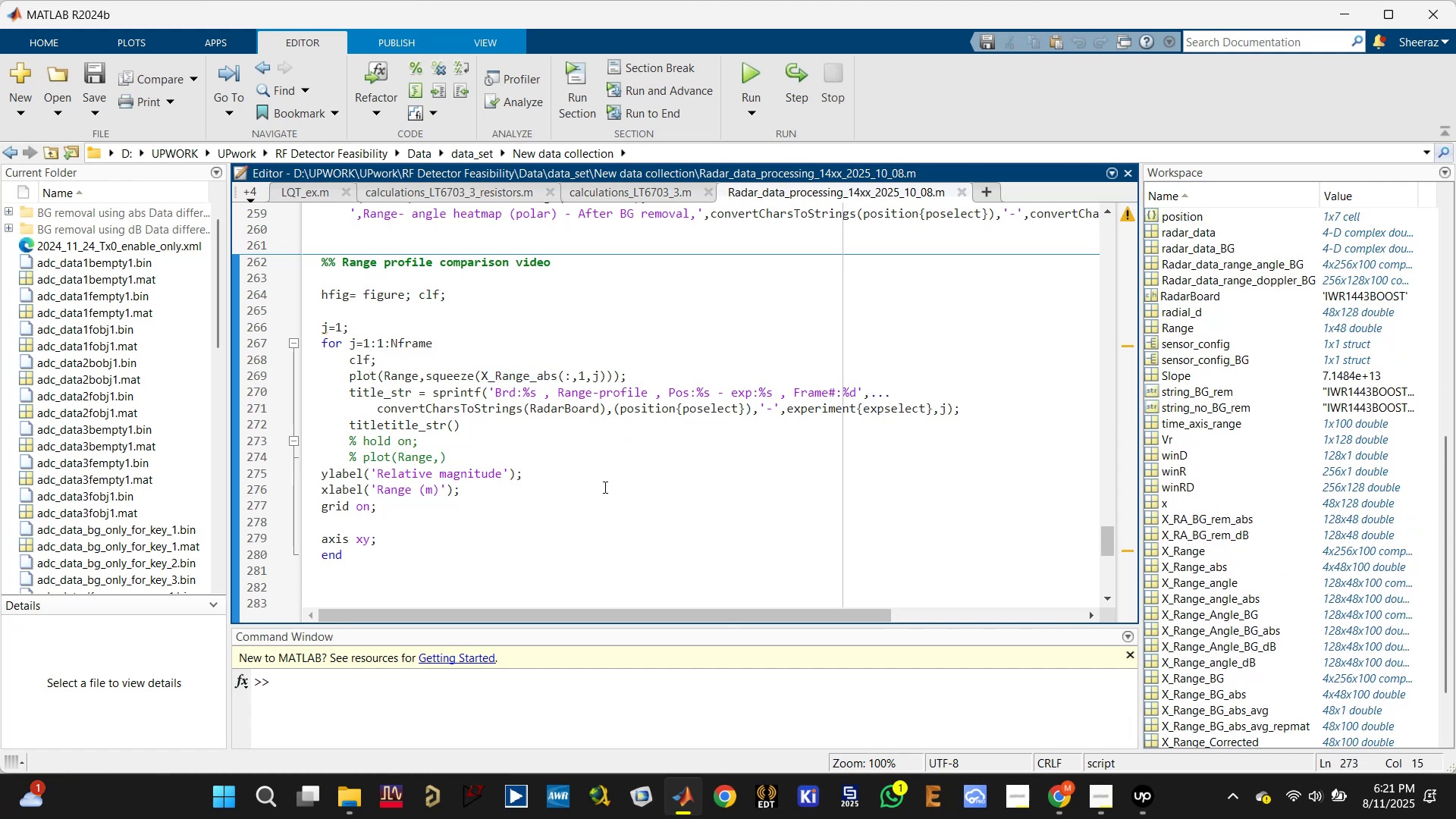 
left_click([591, 495])
 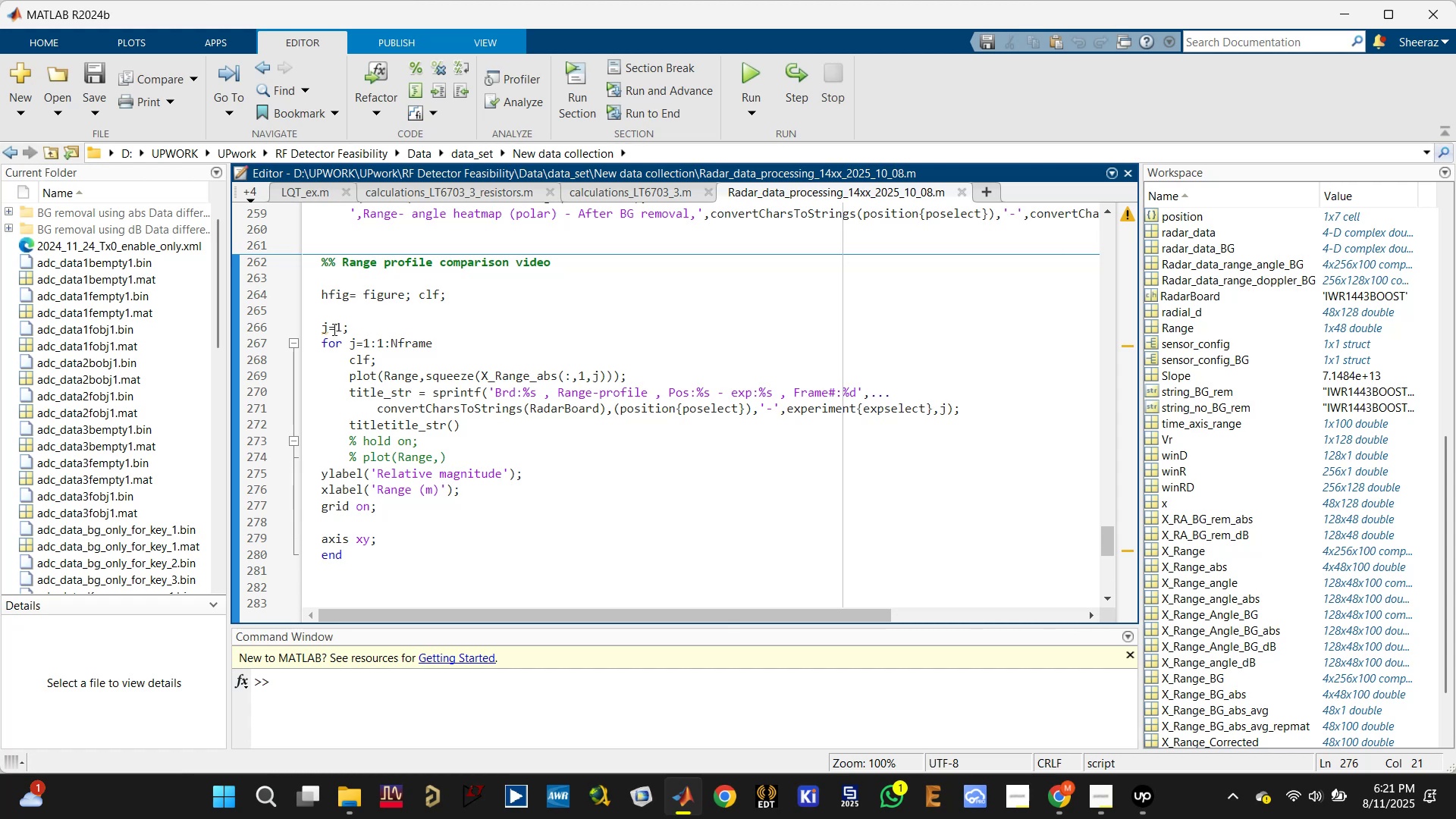 
left_click([326, 326])
 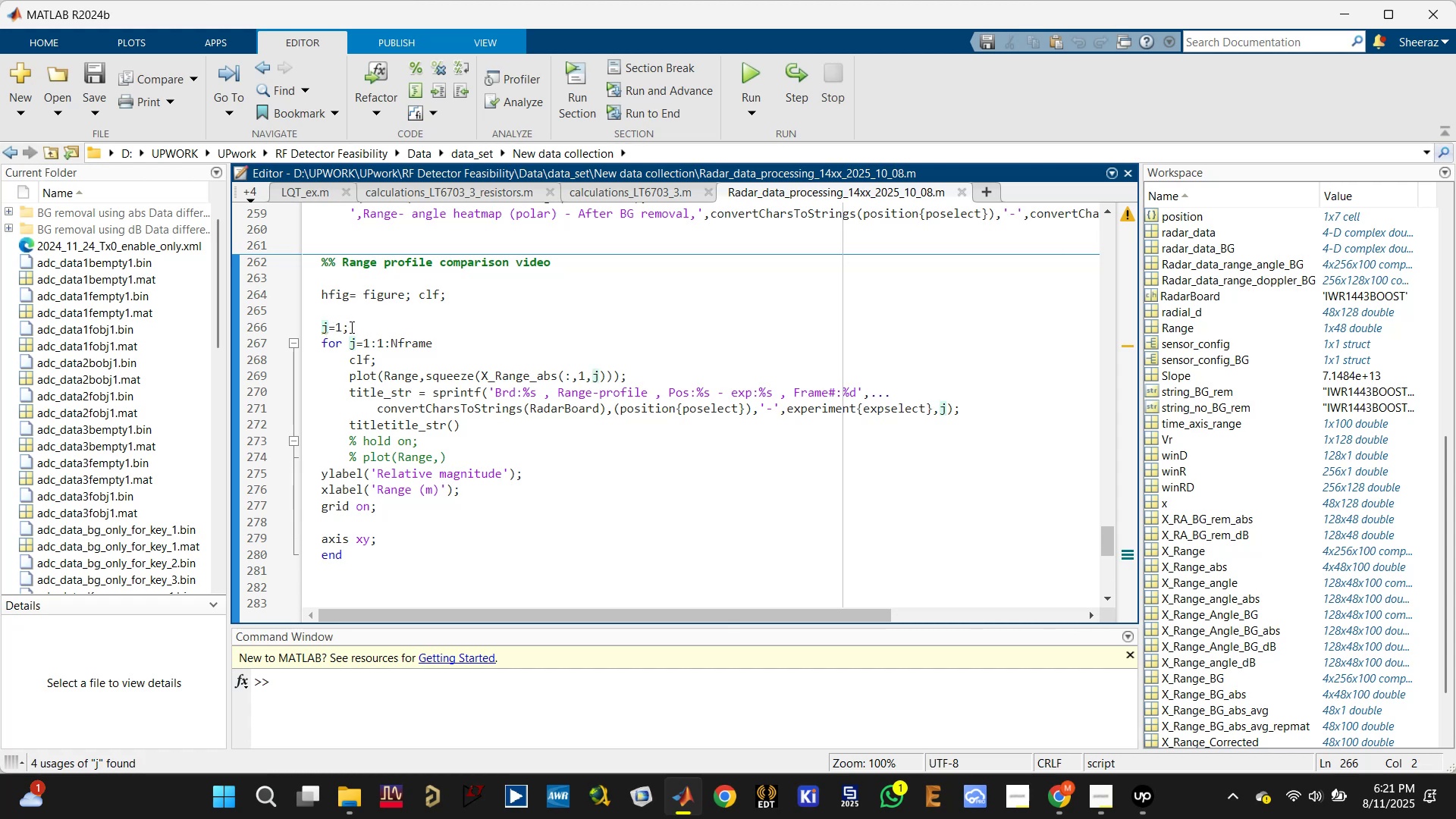 
left_click([350, 327])
 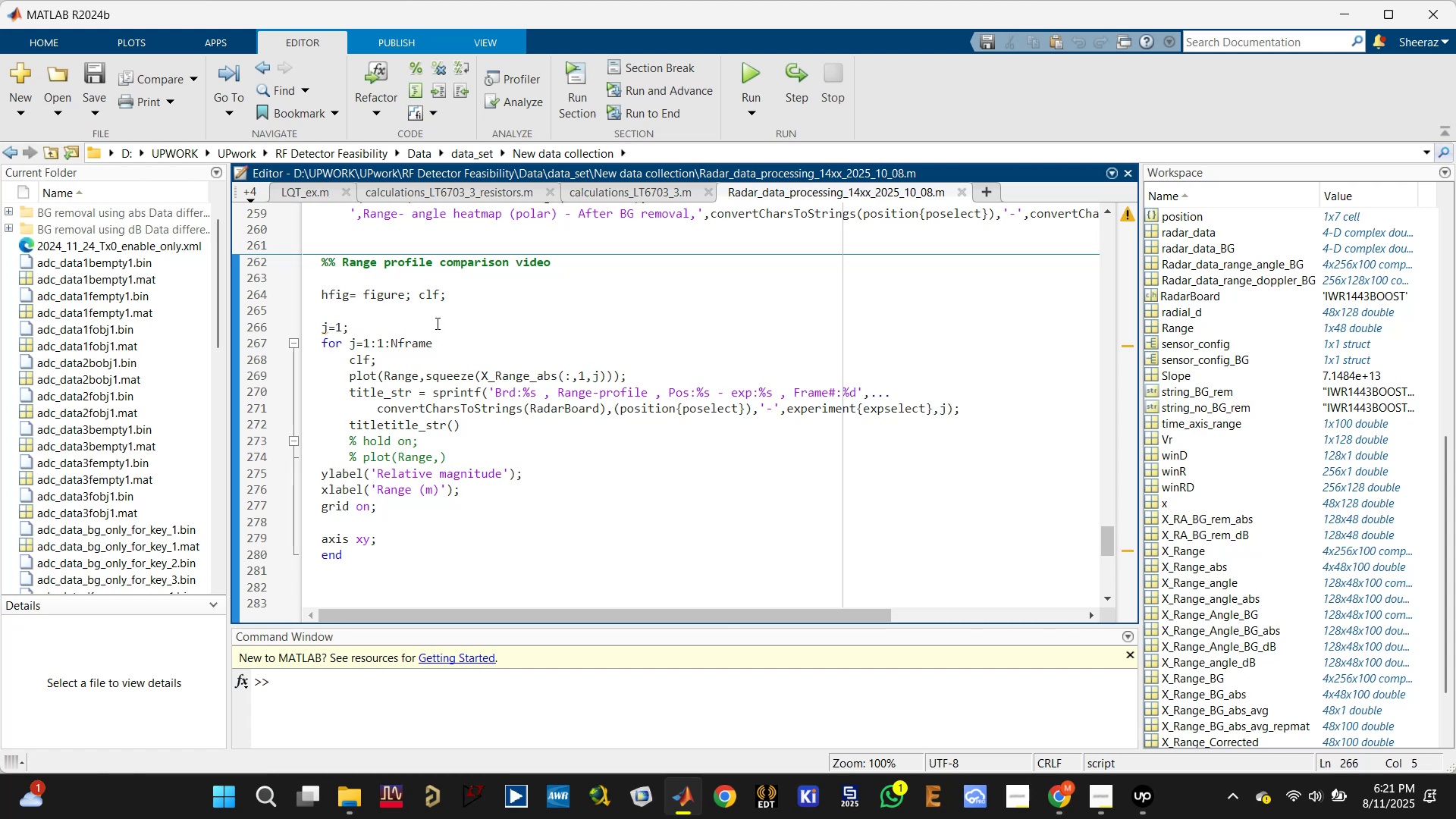 
left_click([418, 297])
 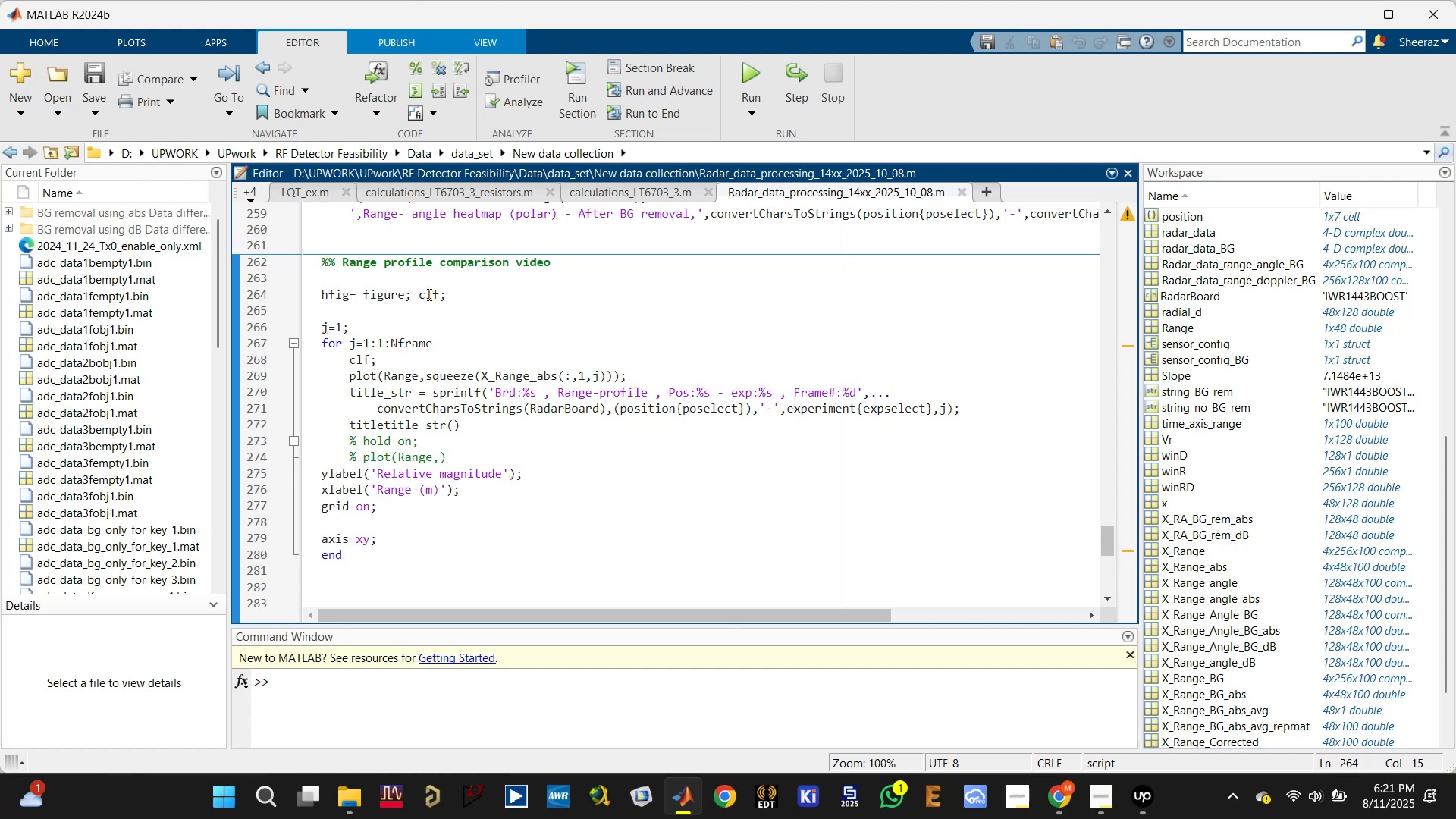 
key(Control+Enter)
 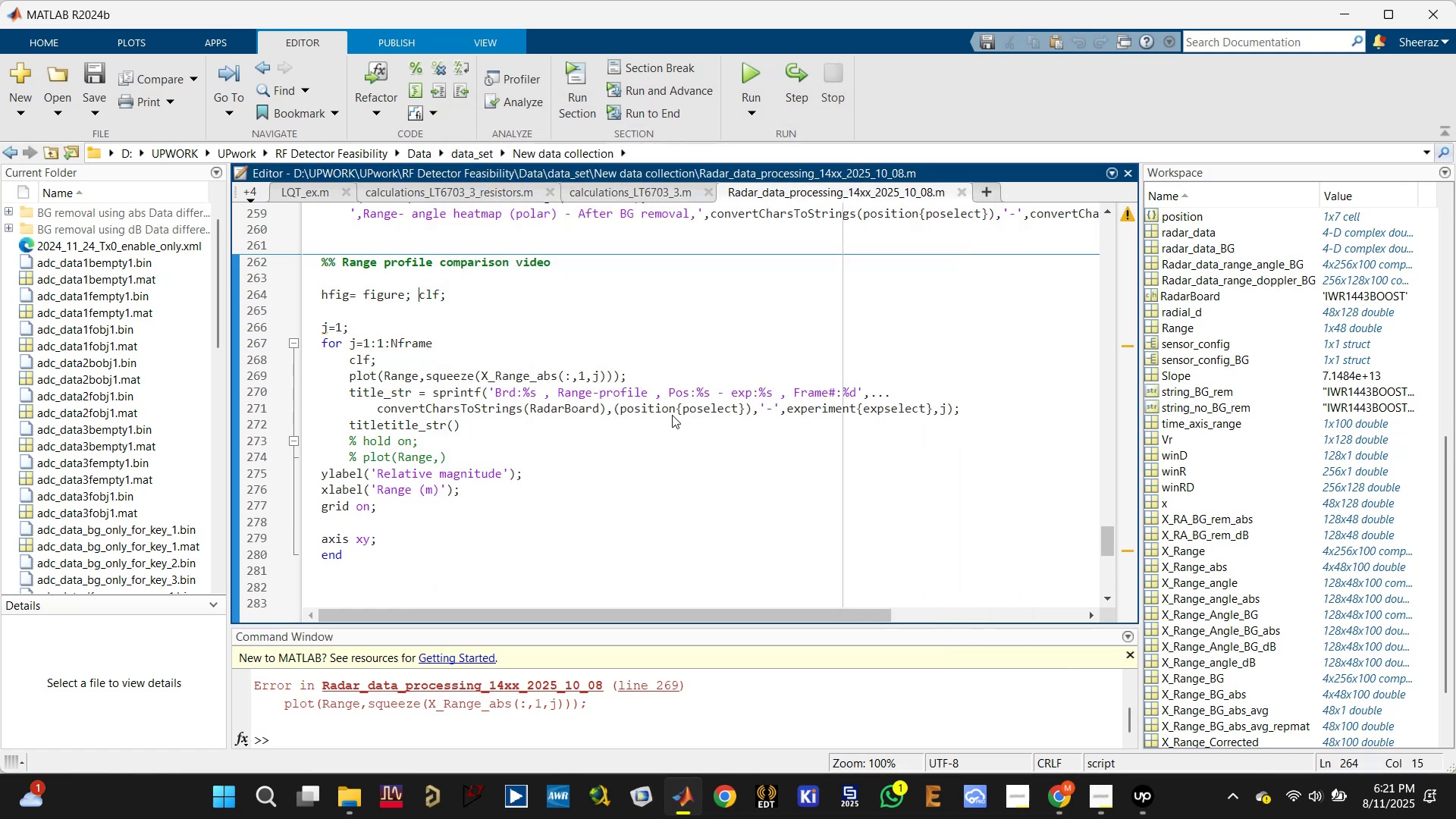 
left_click_drag(start_coordinate=[682, 625], to_coordinate=[676, 523])
 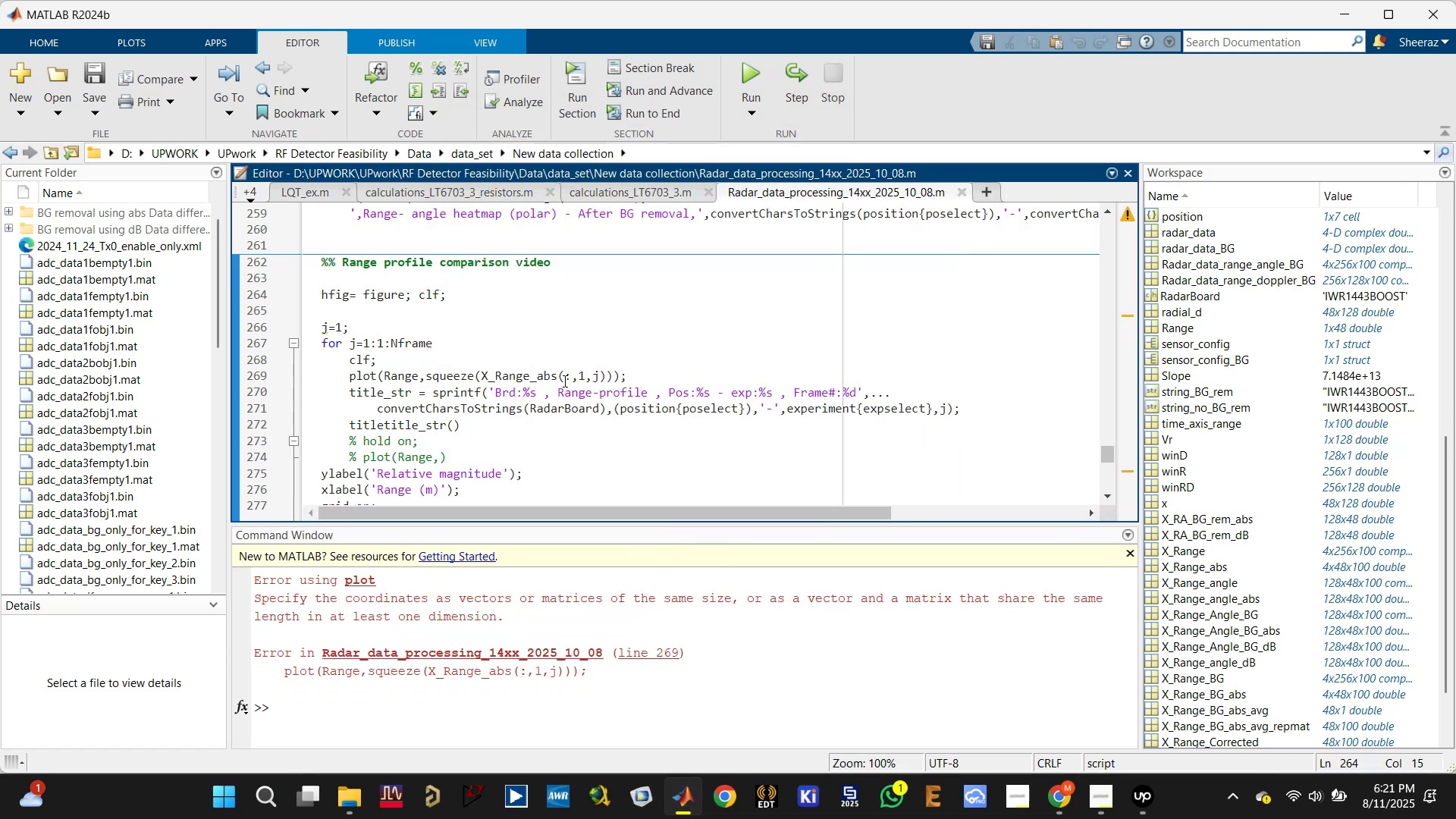 
left_click_drag(start_coordinate=[425, 375], to_coordinate=[617, 375])
 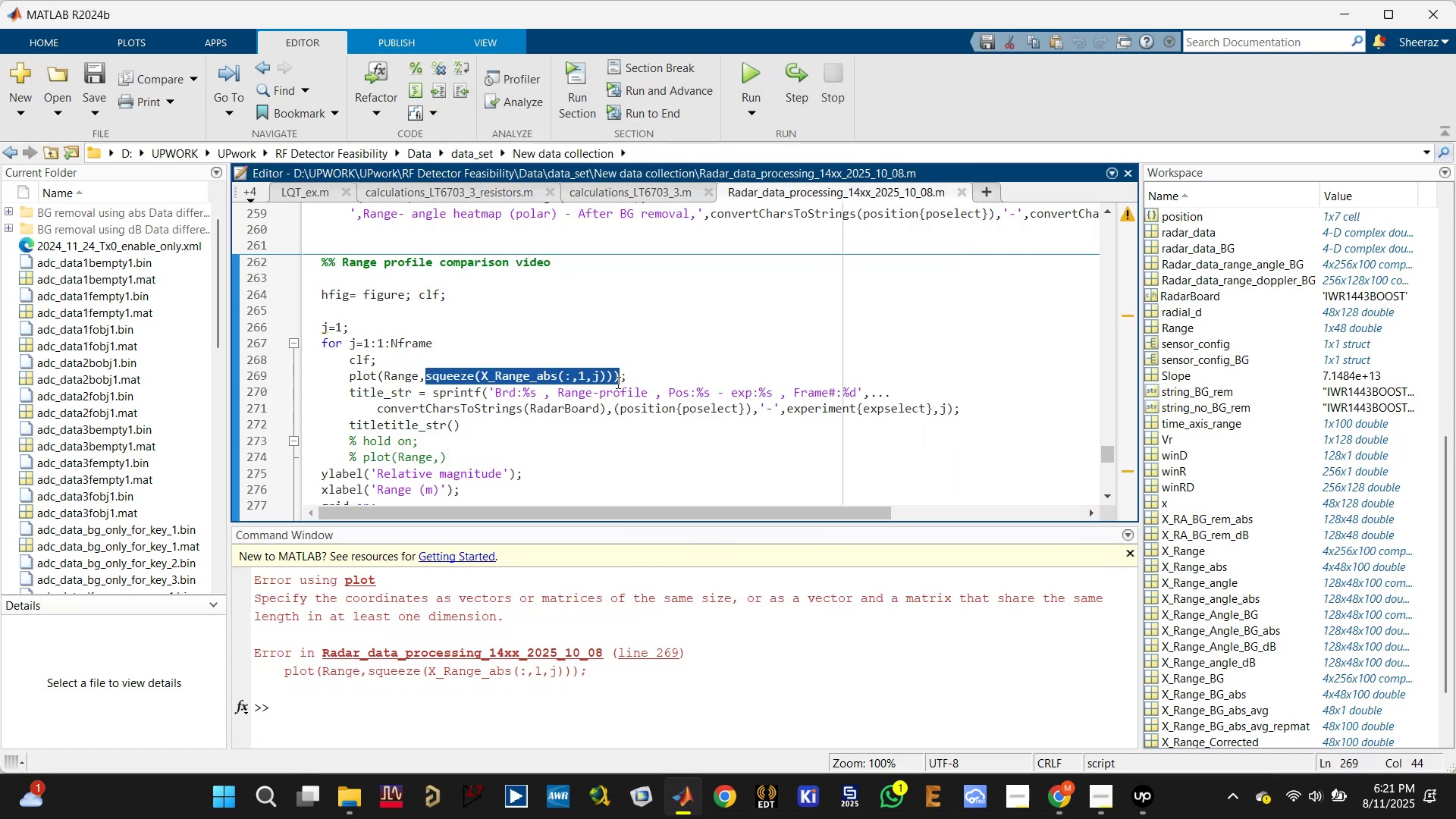 
key(Control+ControlLeft)
 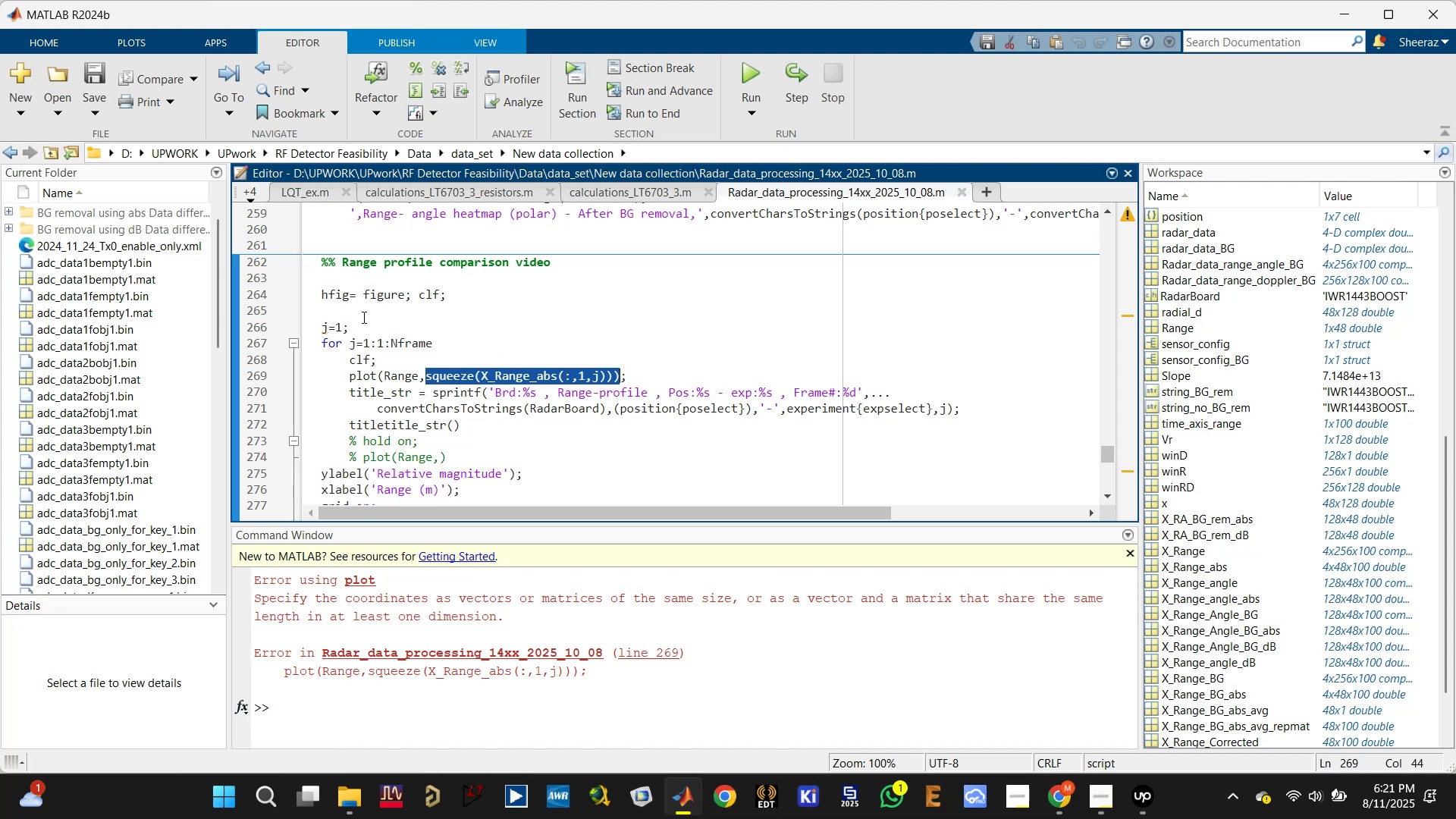 
left_click_drag(start_coordinate=[359, 321], to_coordinate=[312, 321])
 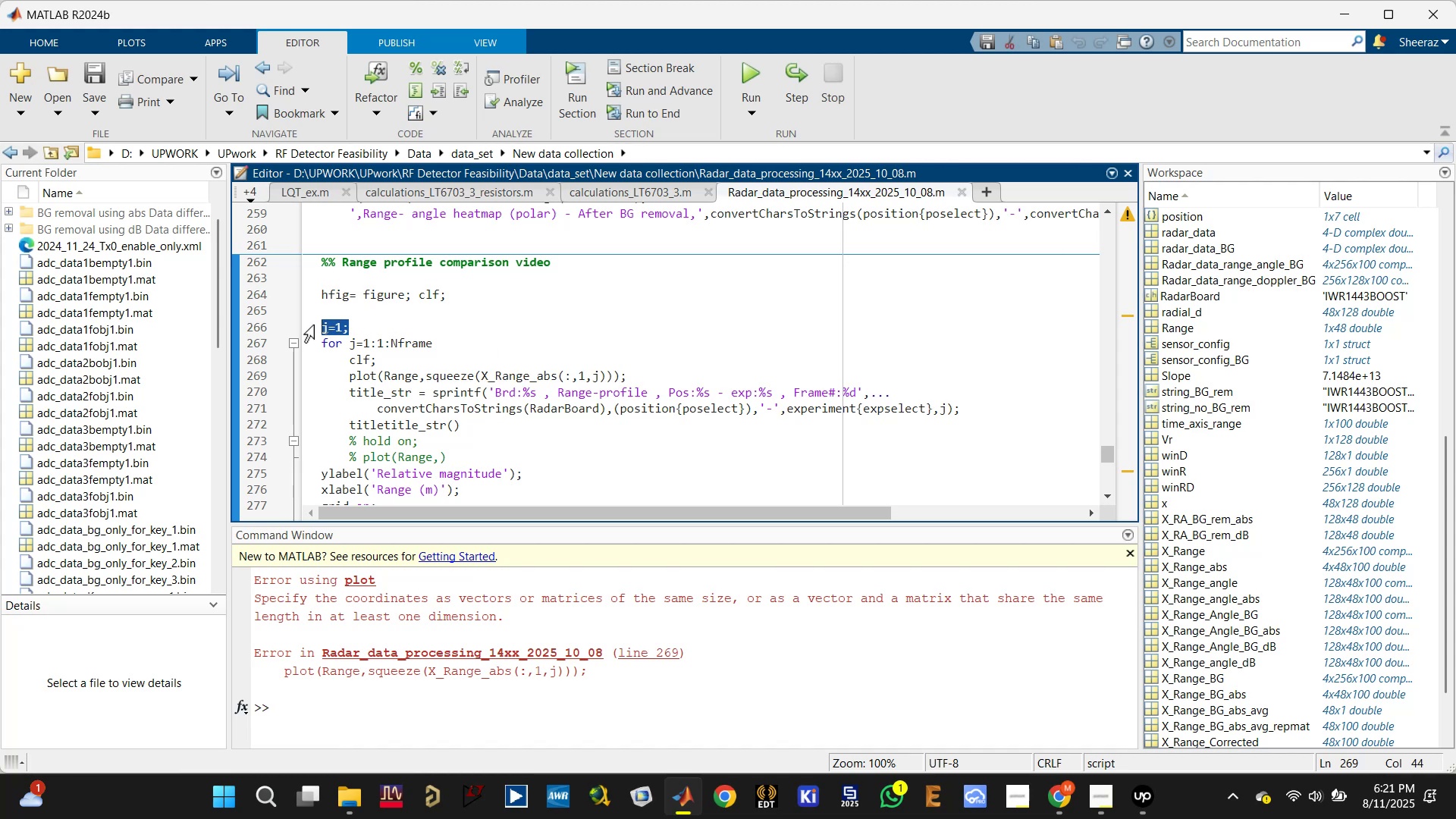 
key(Control+C)
 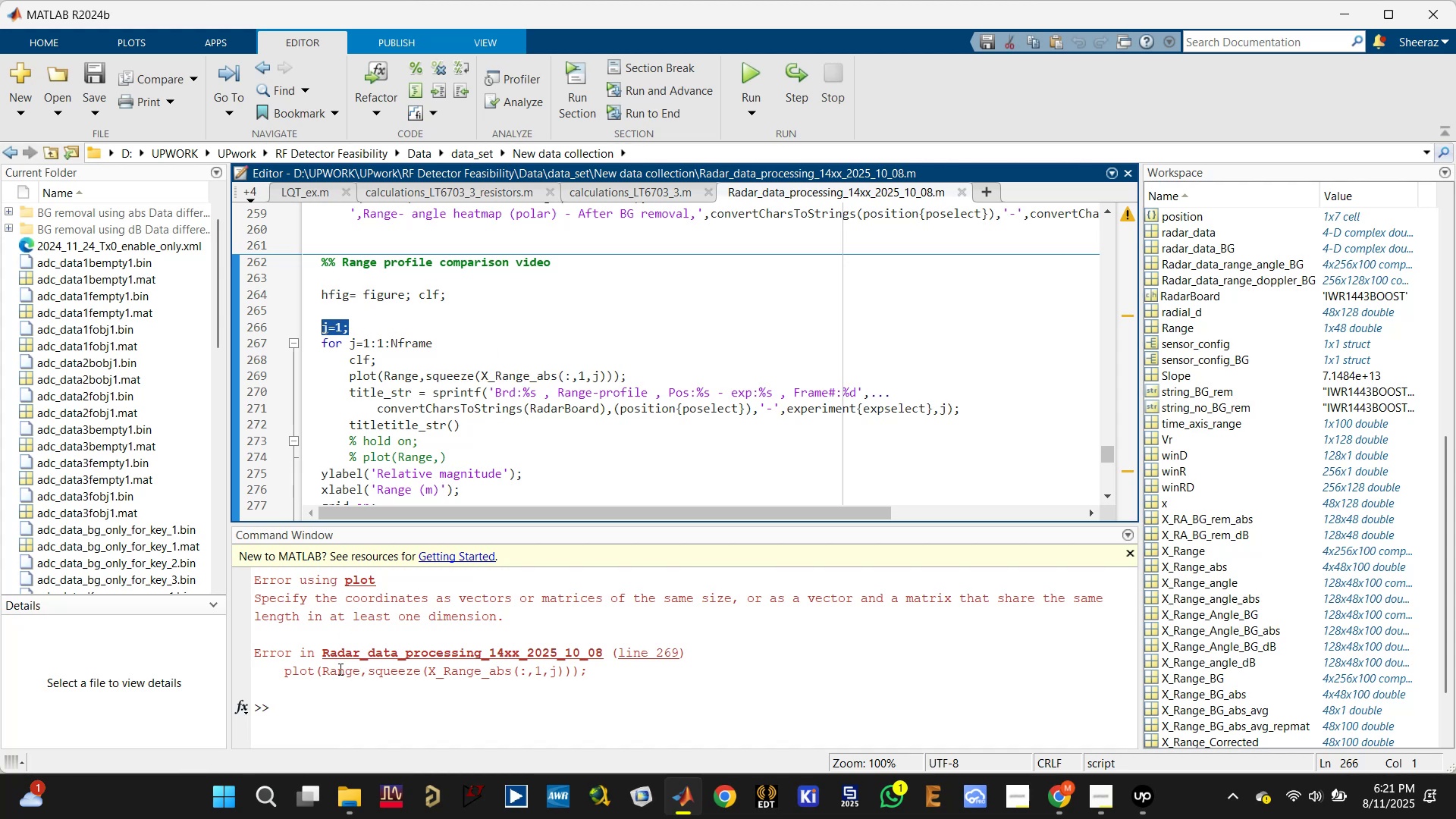 
left_click([338, 706])
 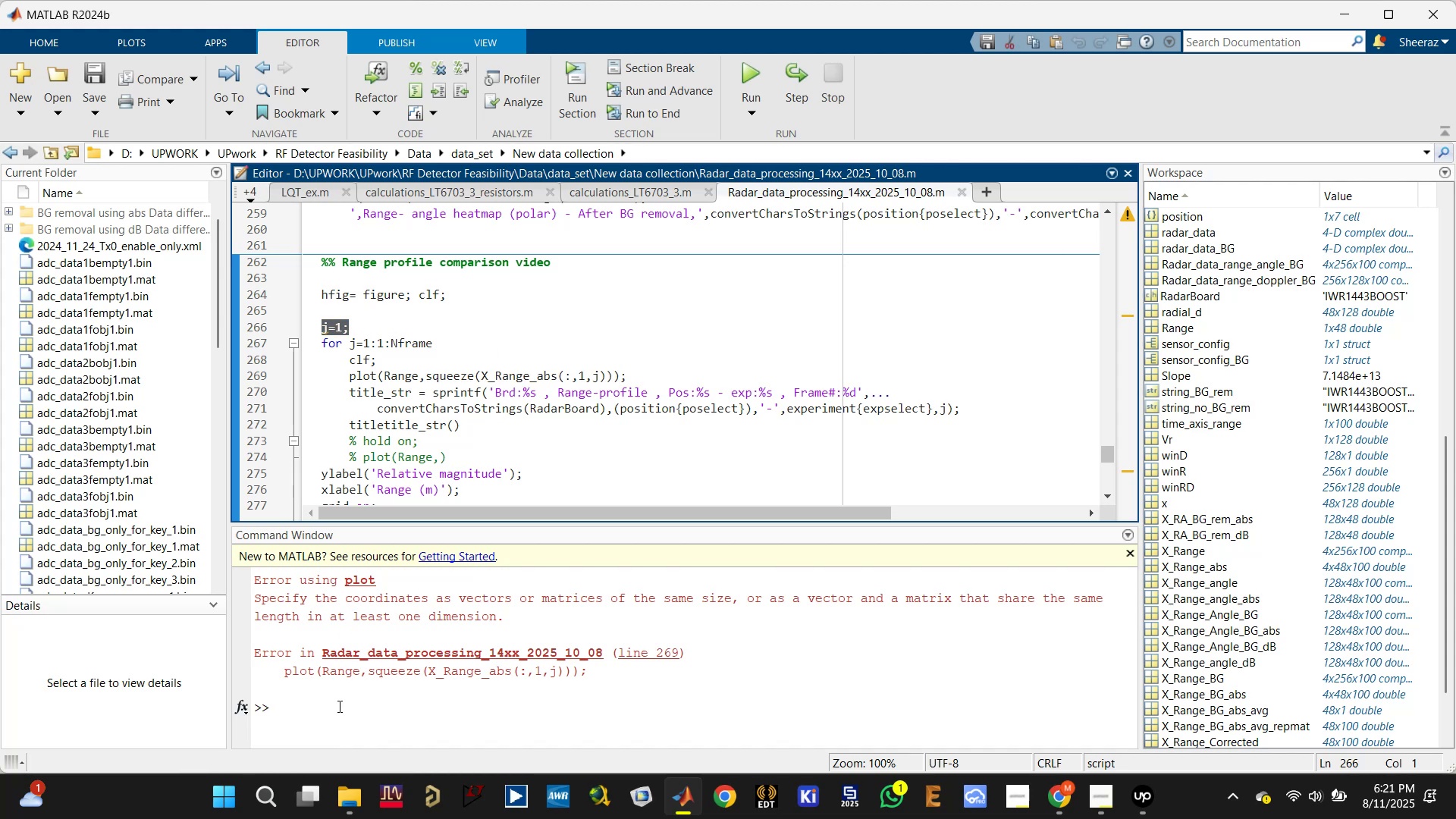 
key(Control+ControlLeft)
 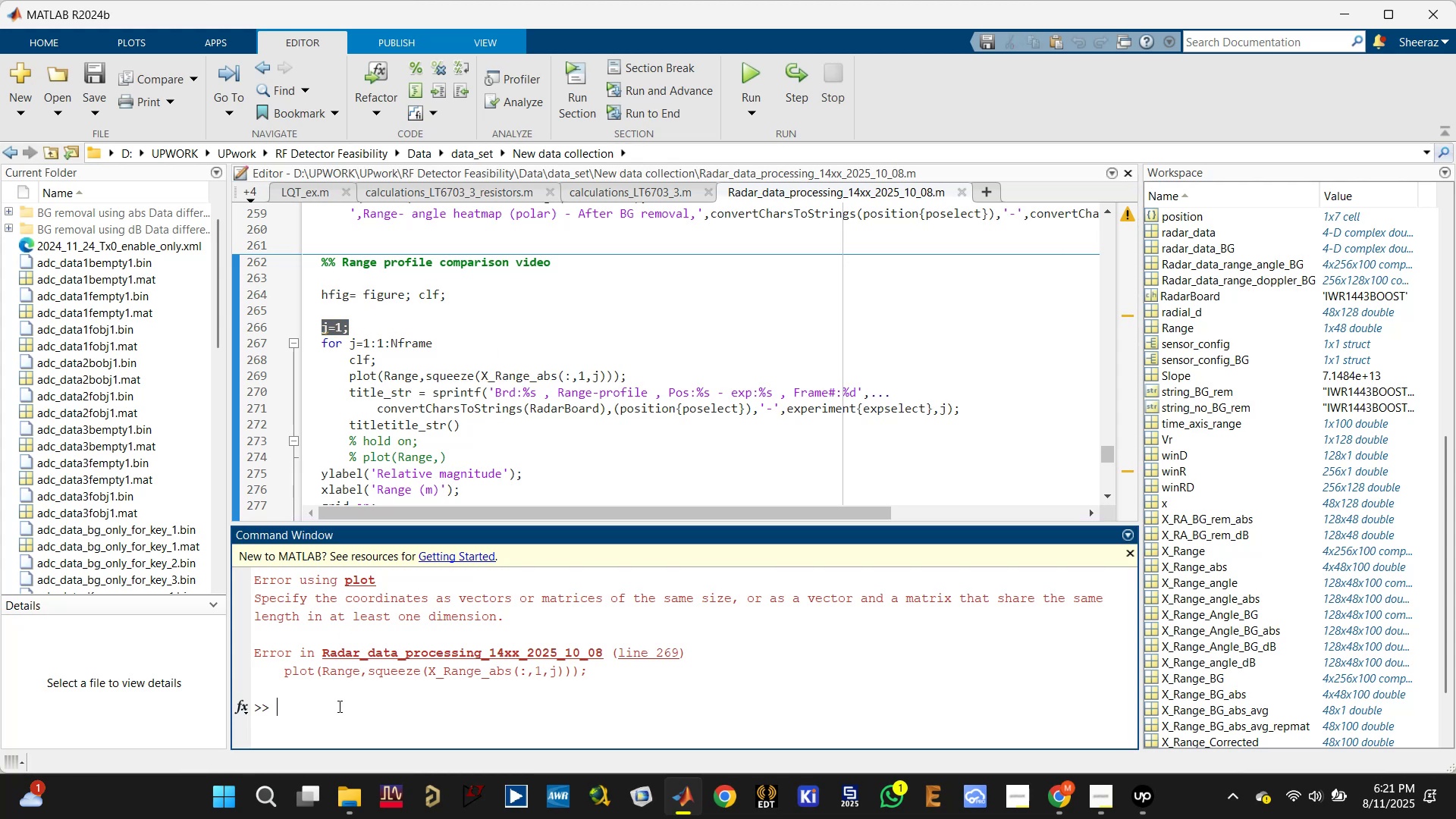 
key(Control+V)
 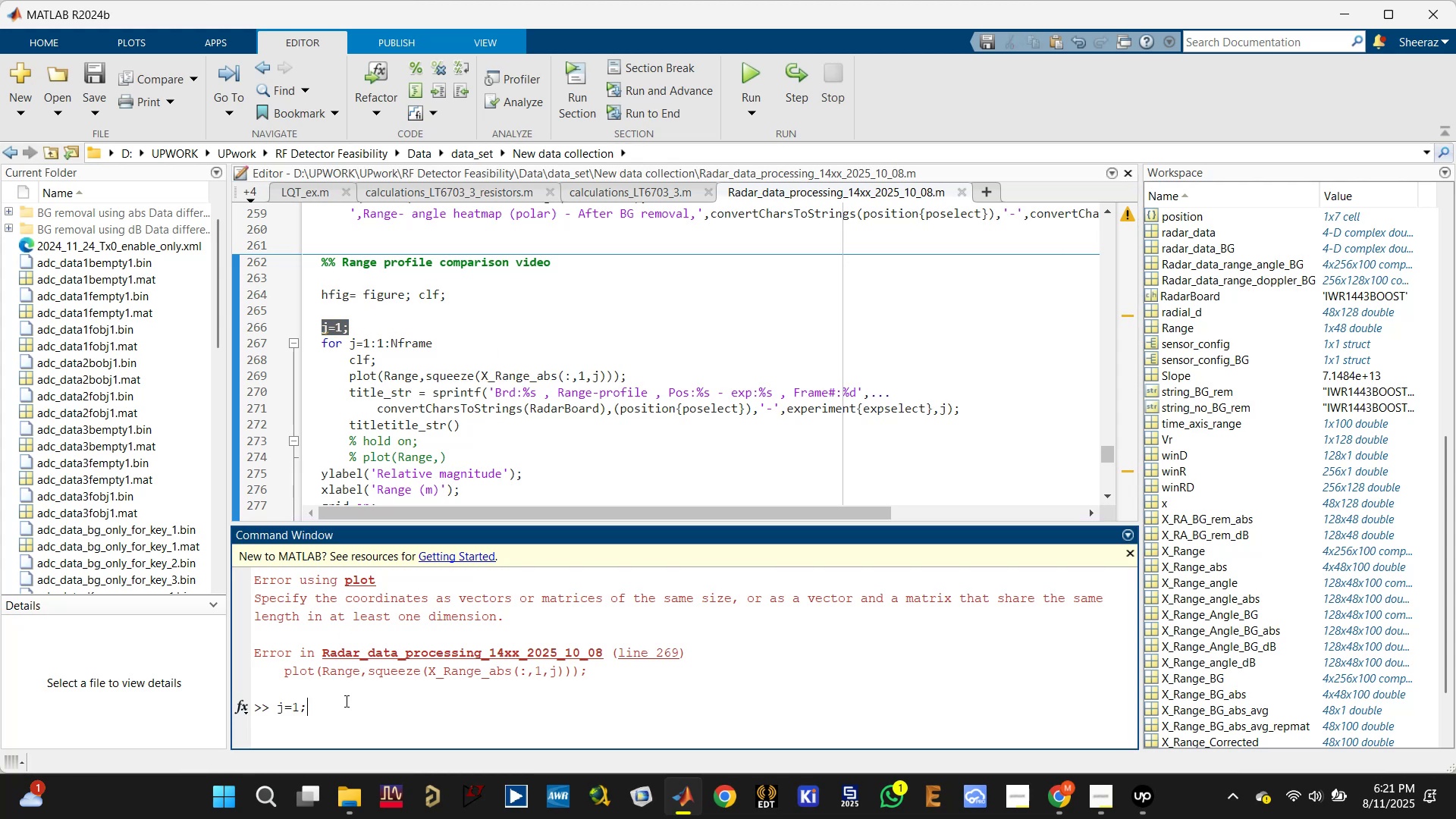 
key(Enter)
 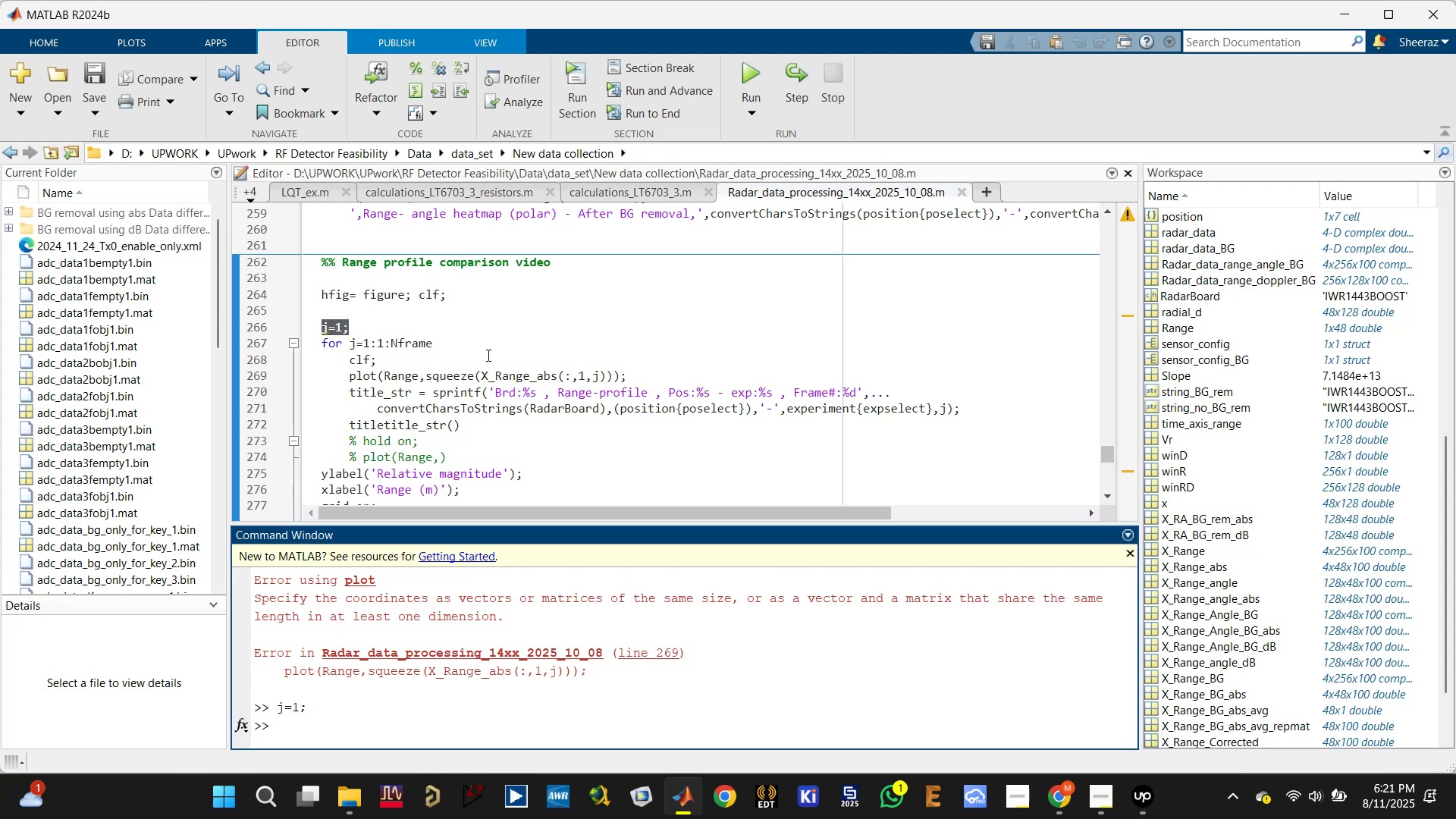 
left_click([463, 383])
 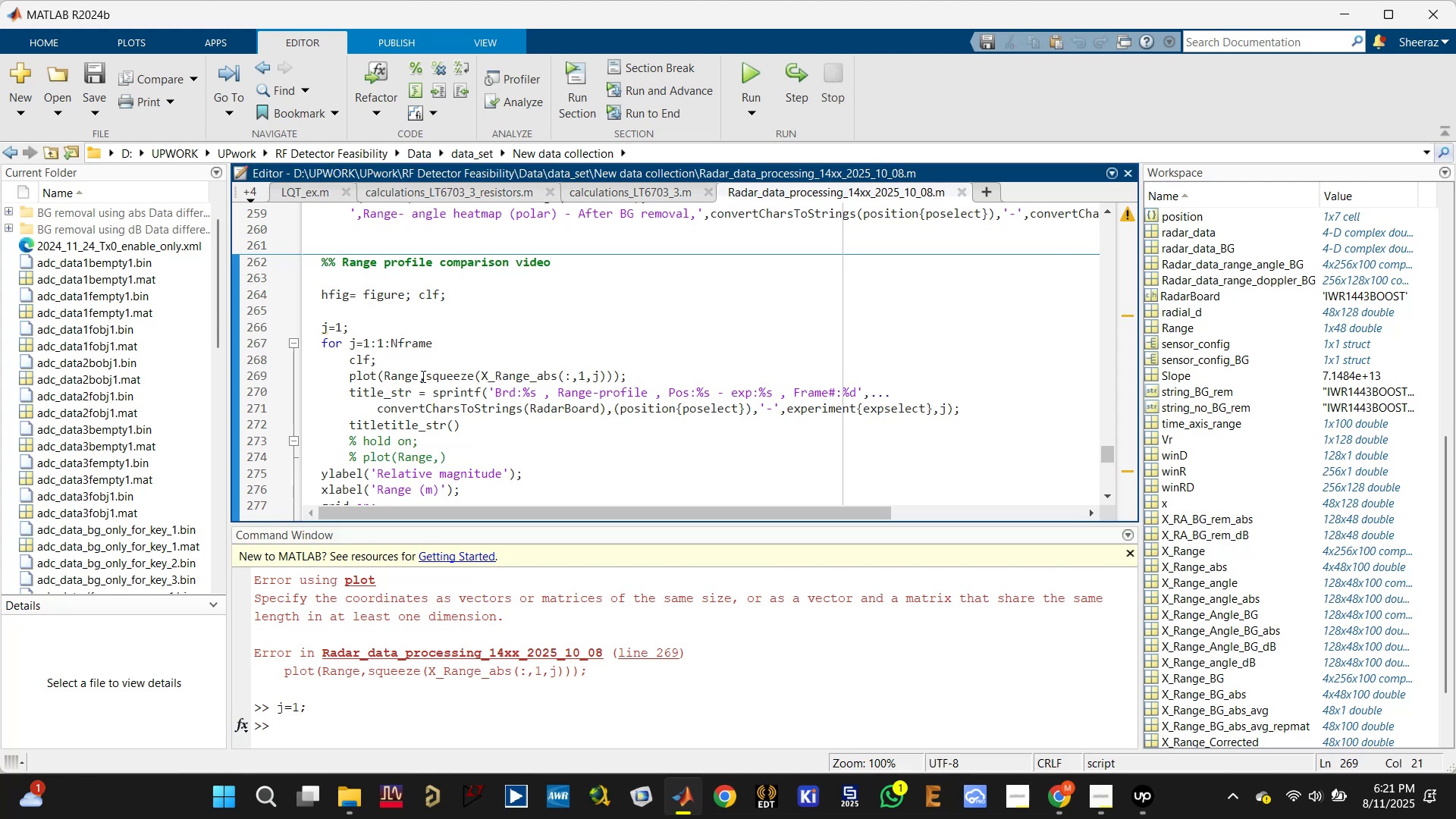 
left_click_drag(start_coordinate=[425, 375], to_coordinate=[615, 372])
 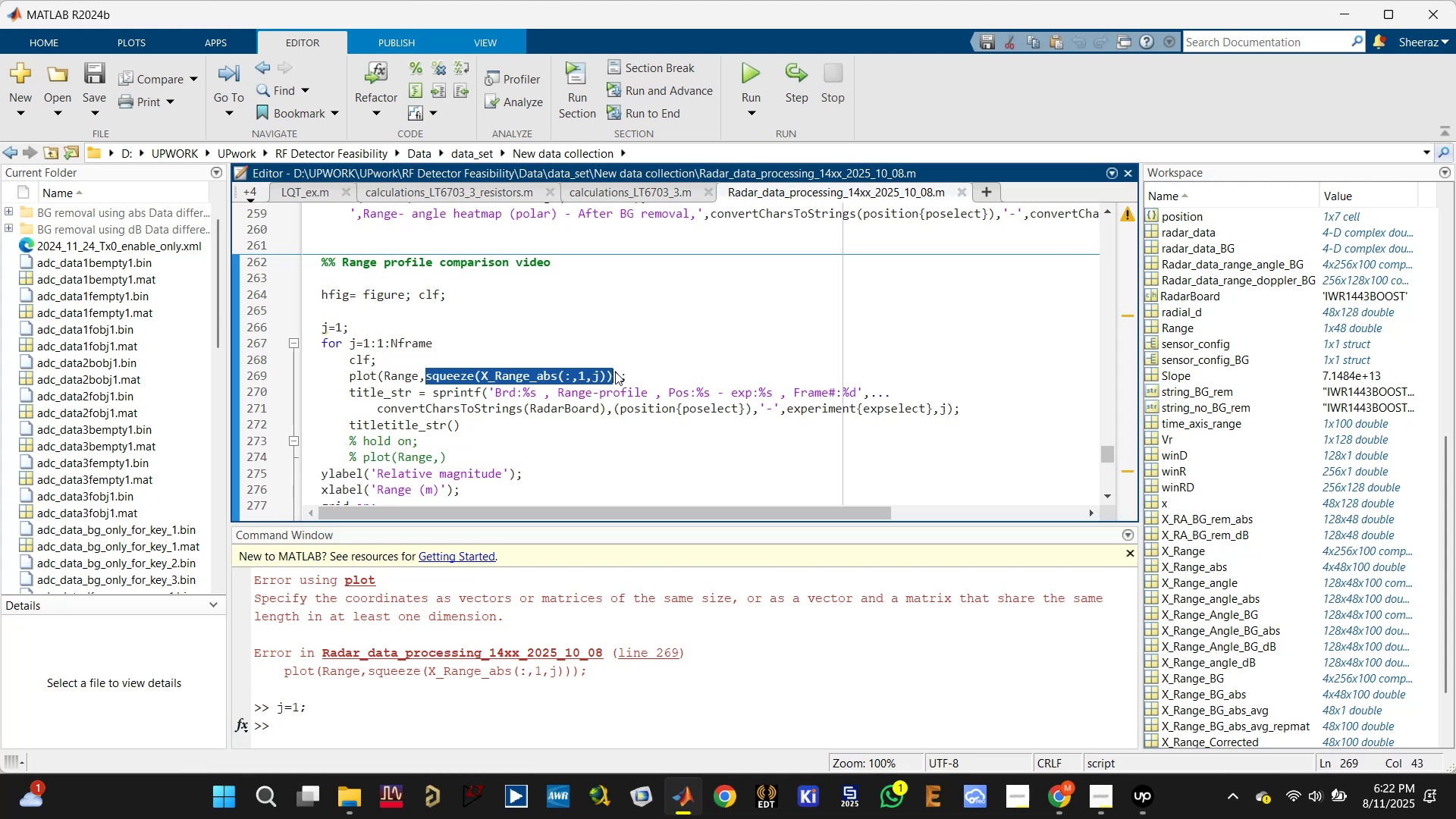 
key(Control+C)
 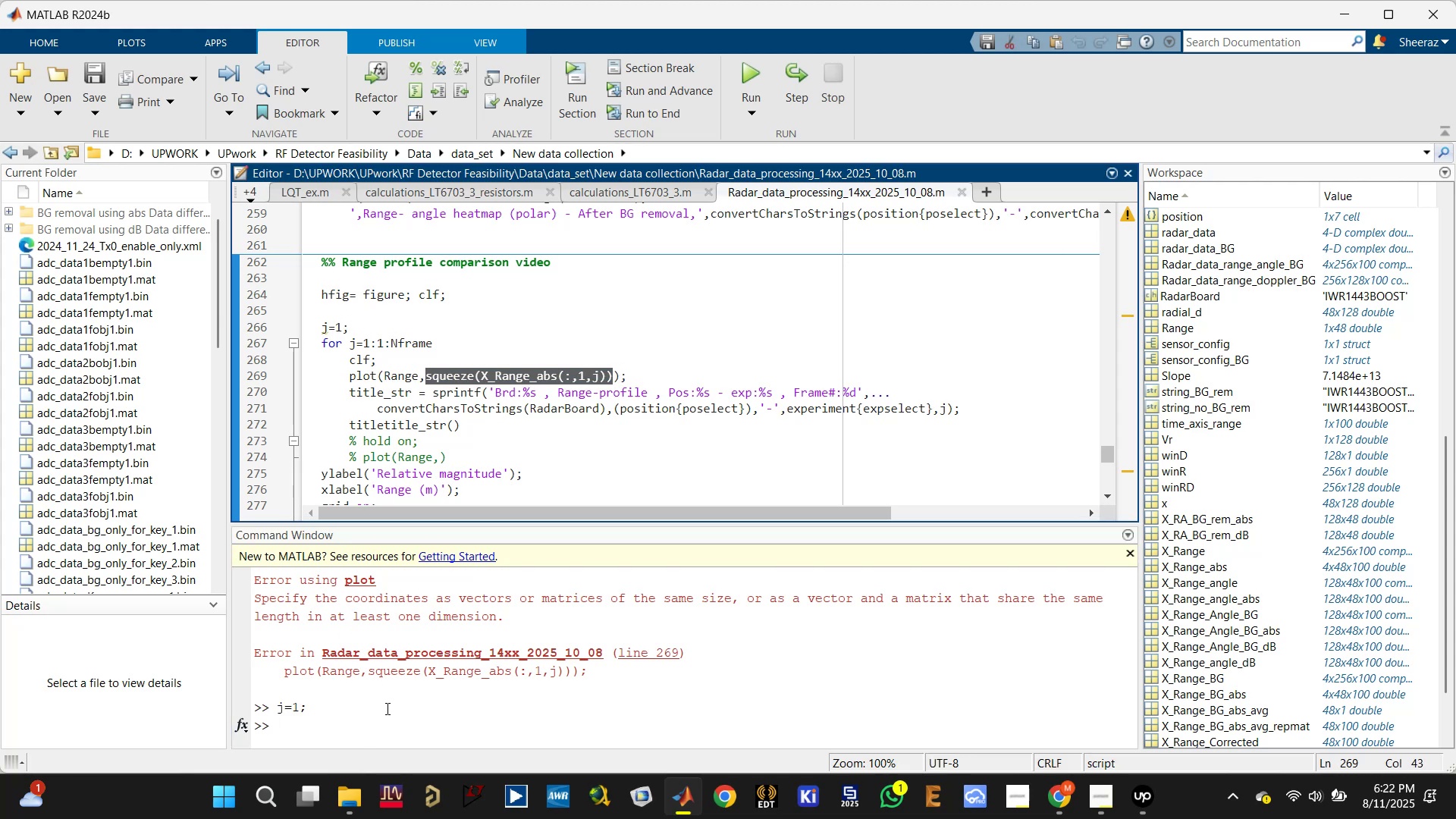 
double_click([369, 729])
 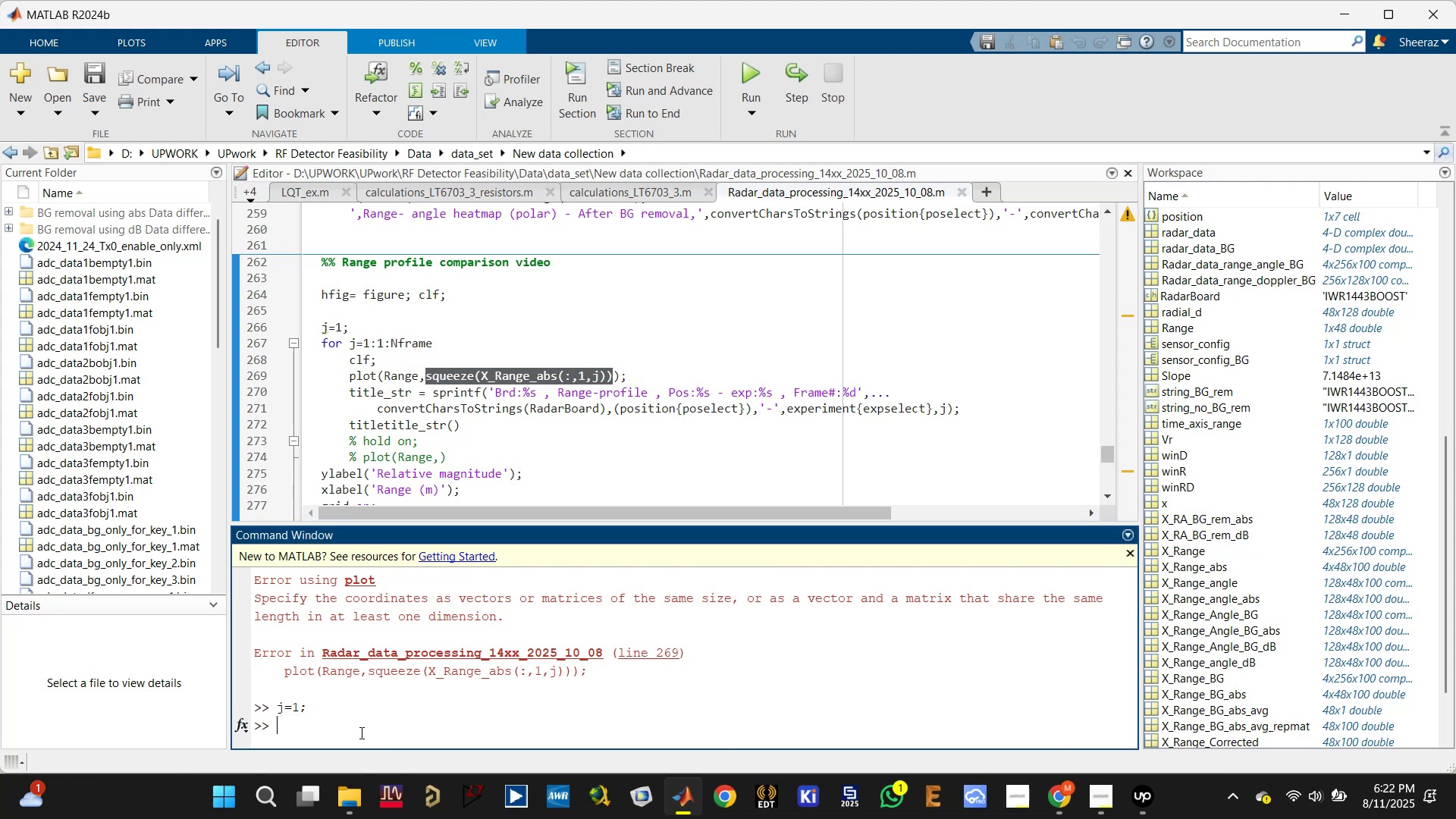 
key(Control+ControlLeft)
 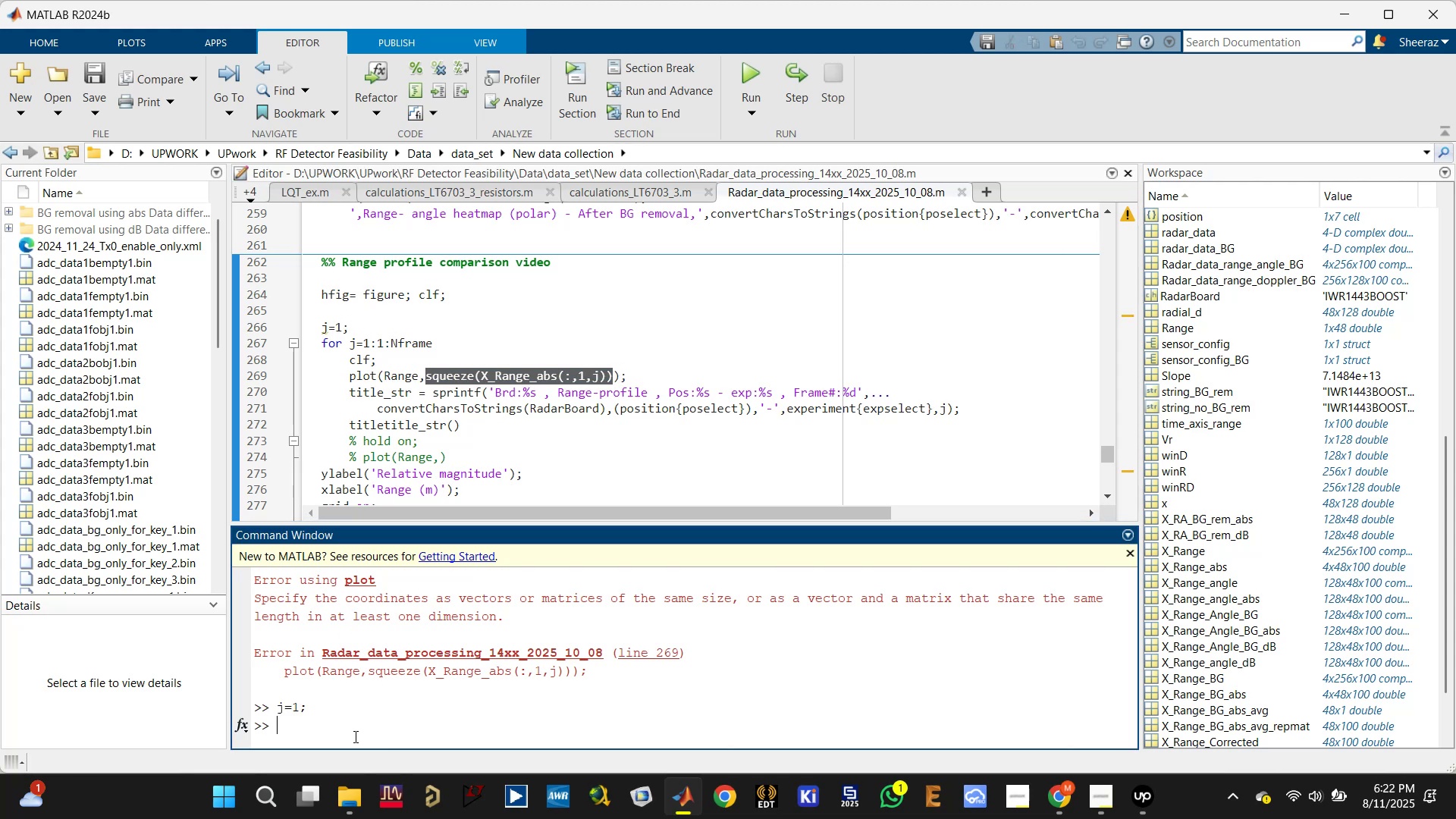 
key(Control+V)
 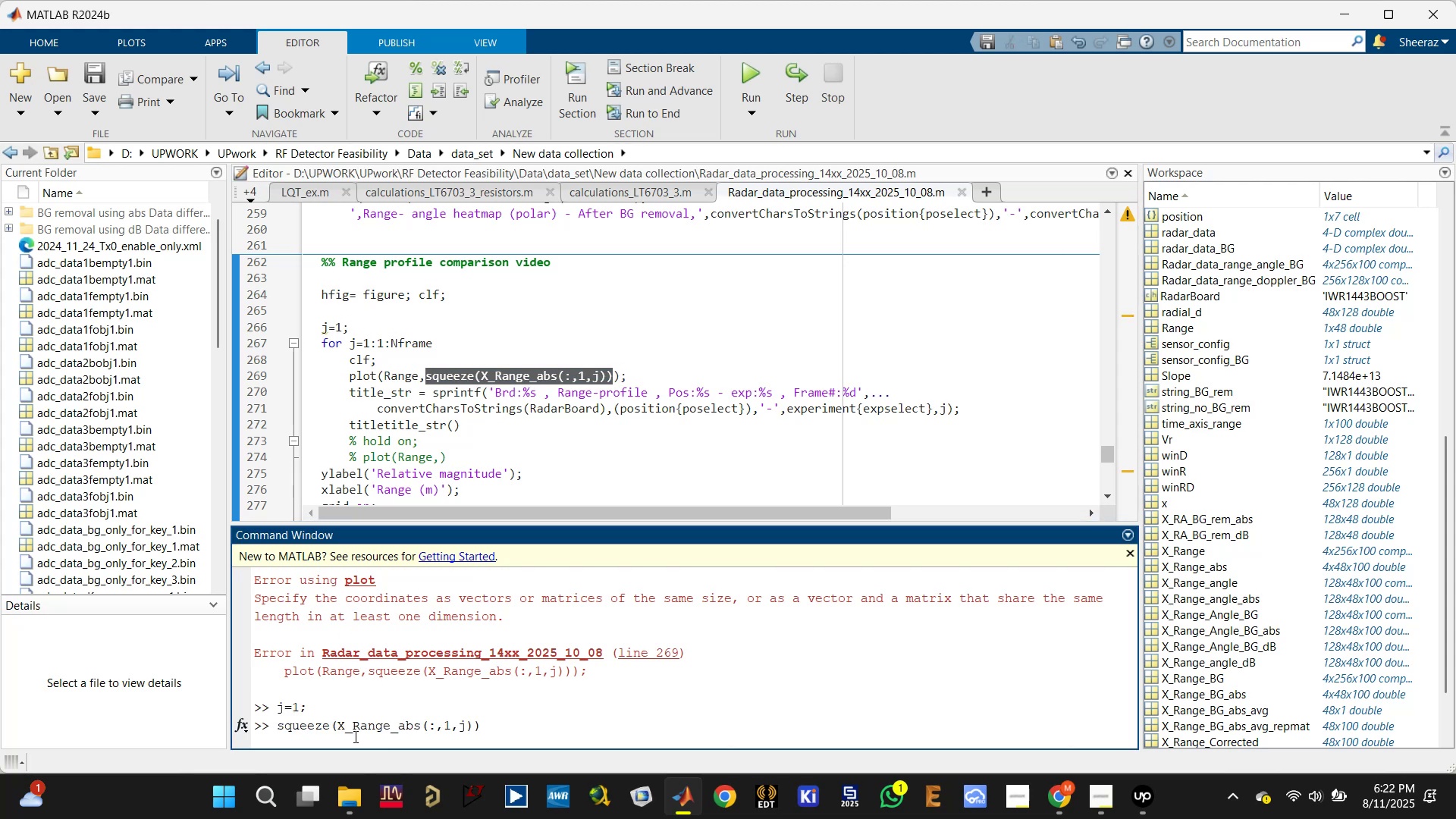 
key(Enter)
 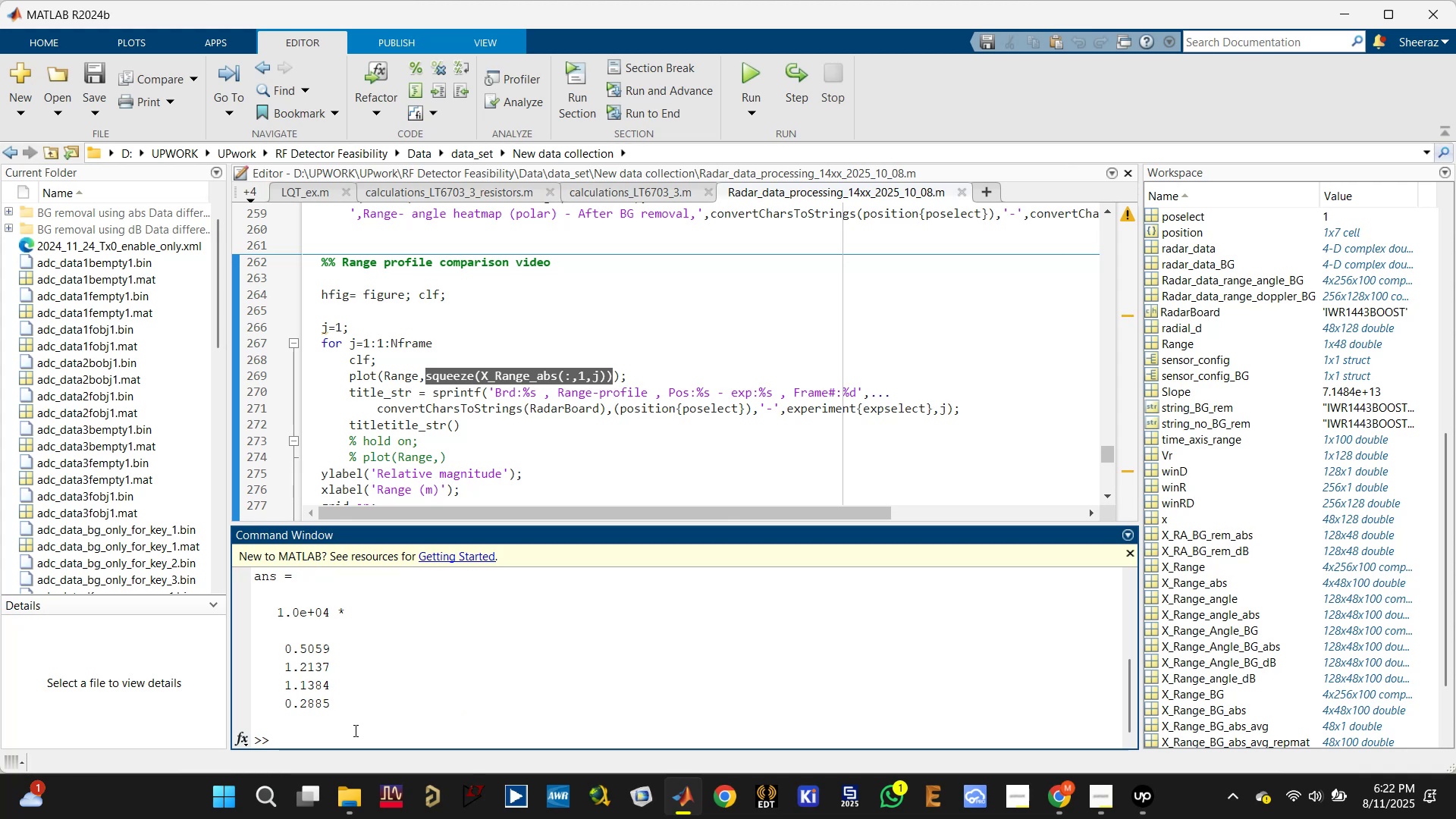 
scroll: coordinate [1304, 284], scroll_direction: up, amount: 6.0
 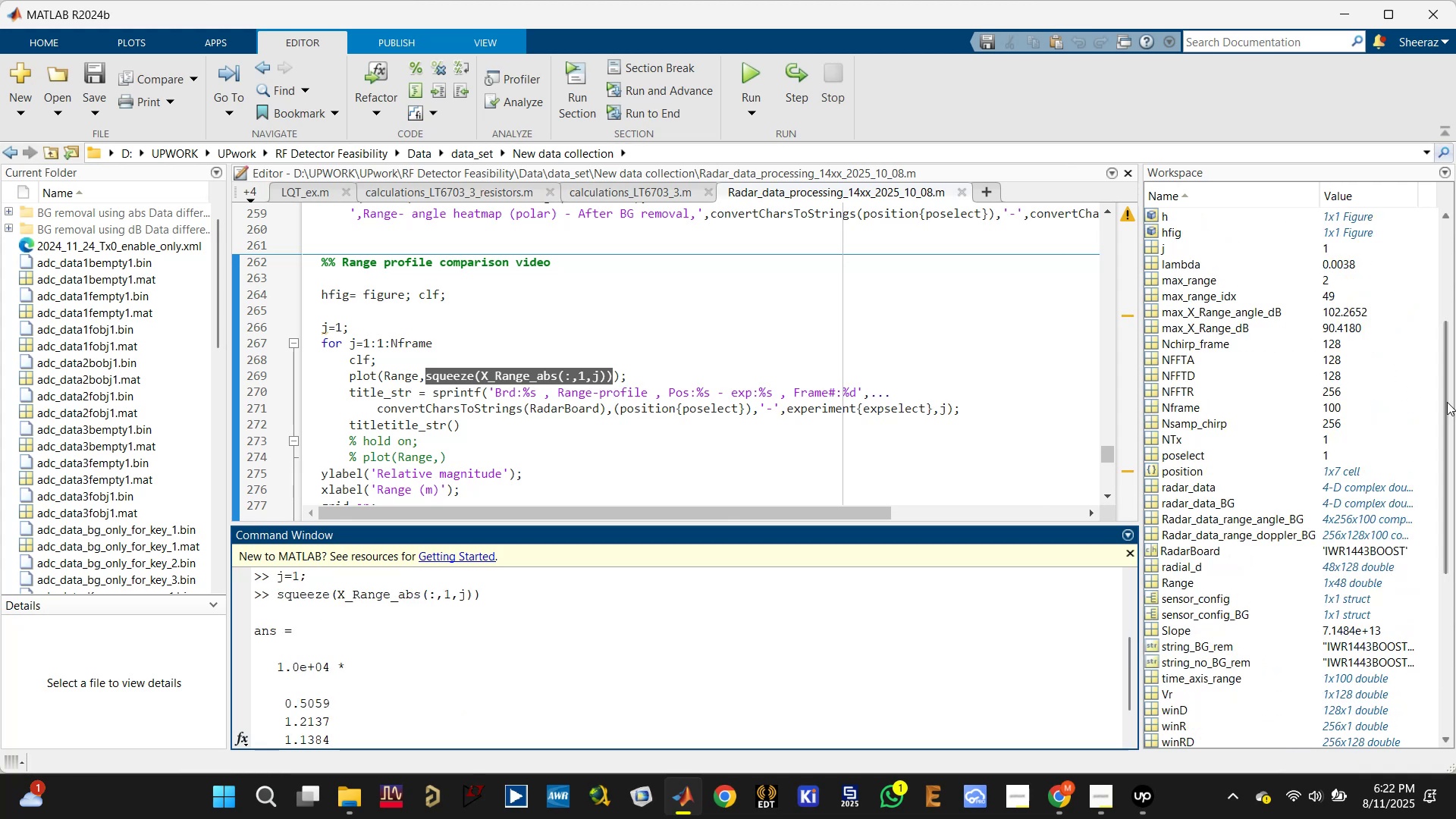 
left_click_drag(start_coordinate=[1445, 400], to_coordinate=[1429, 243])
 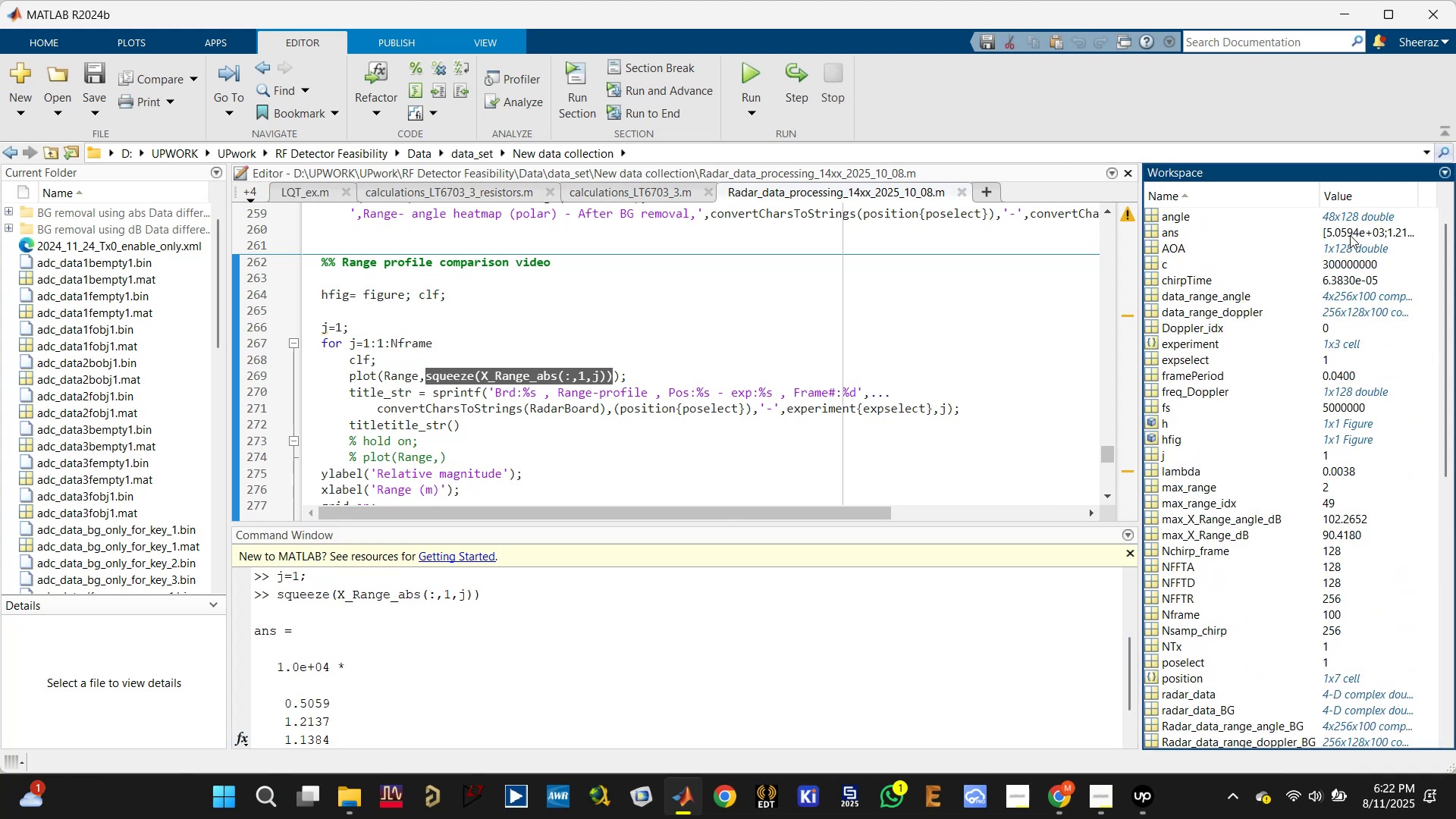 
mouse_move([1147, 239])
 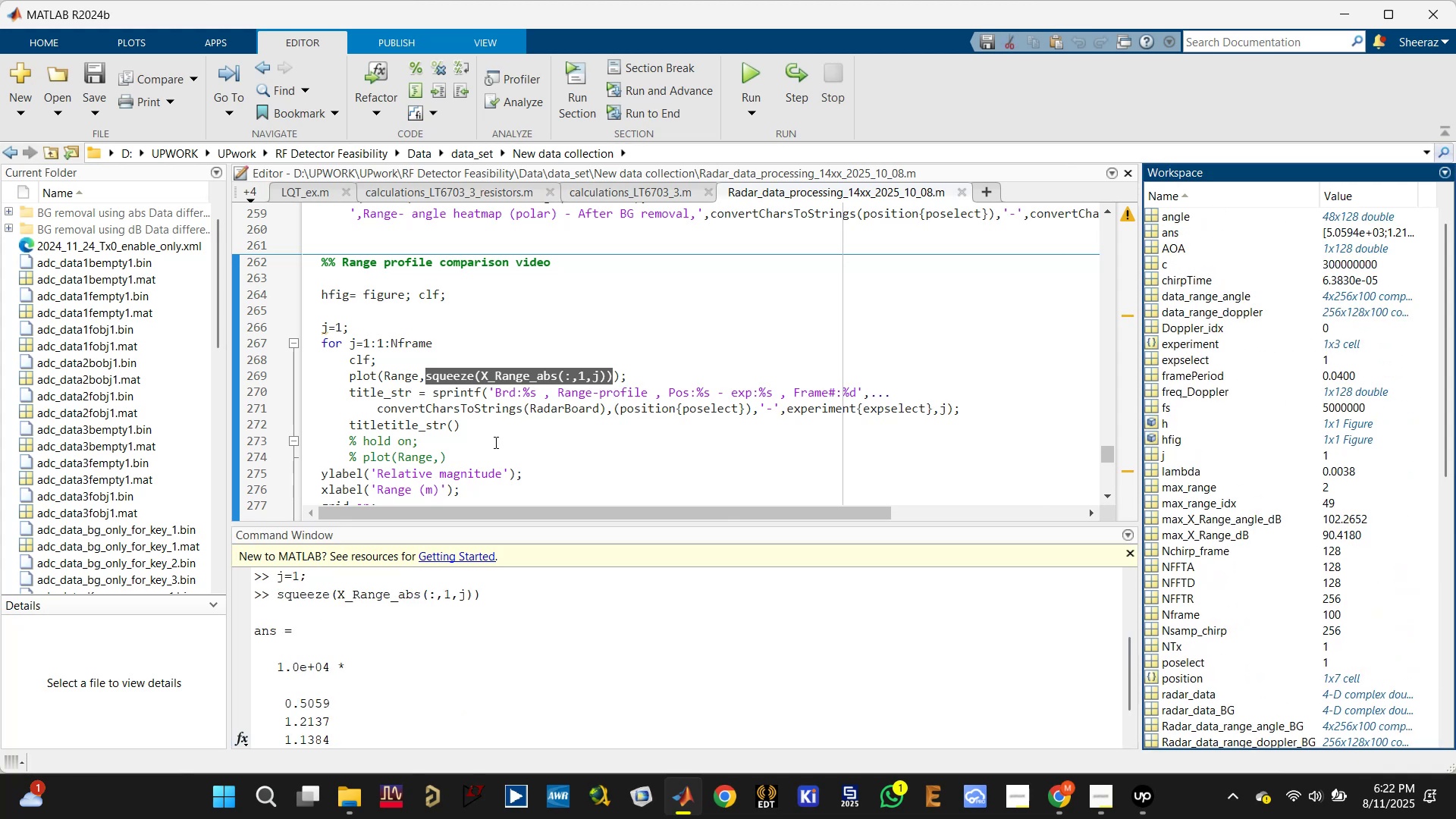 
left_click([581, 377])
 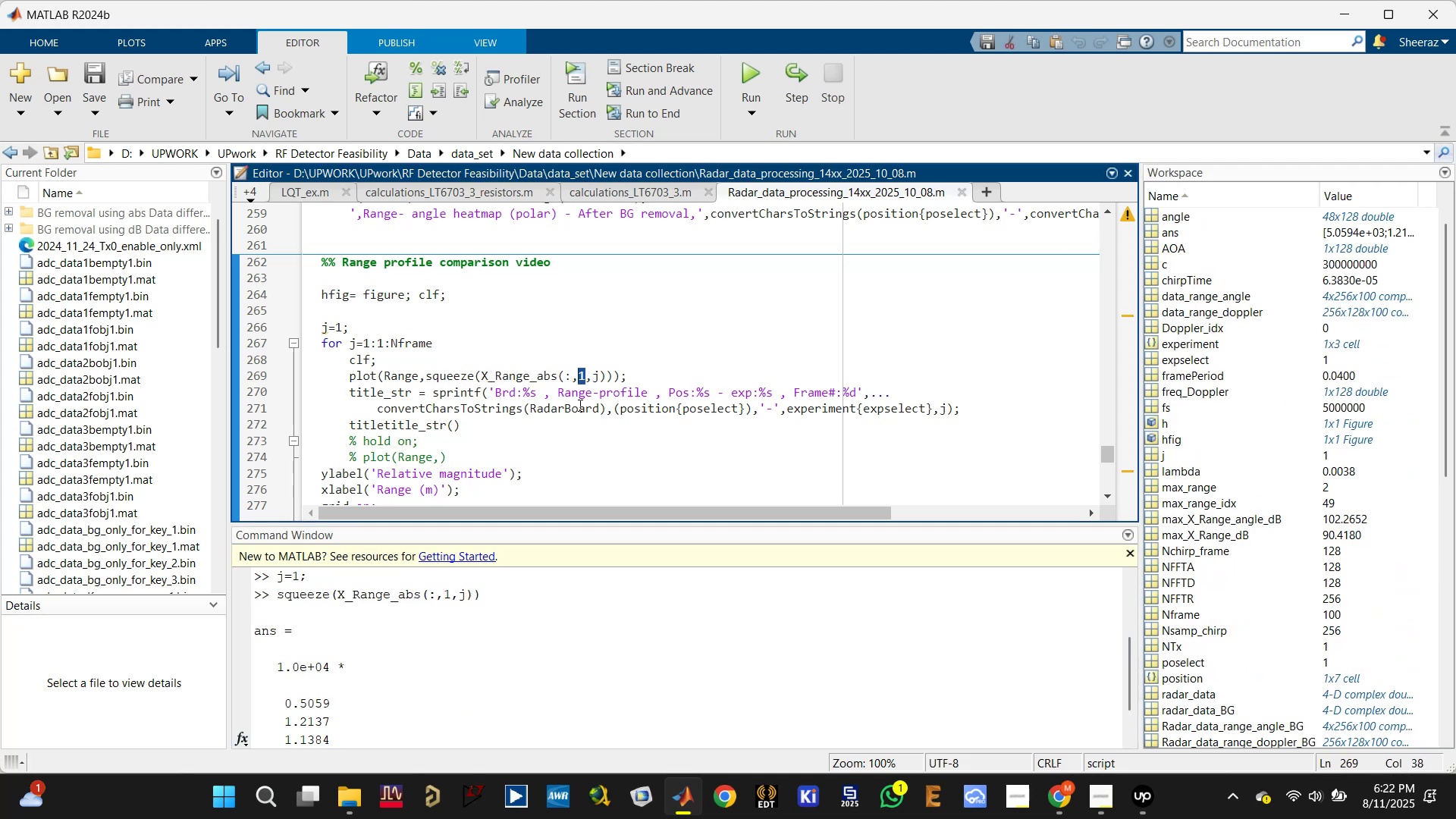 
key(Shift+Semicolon)
 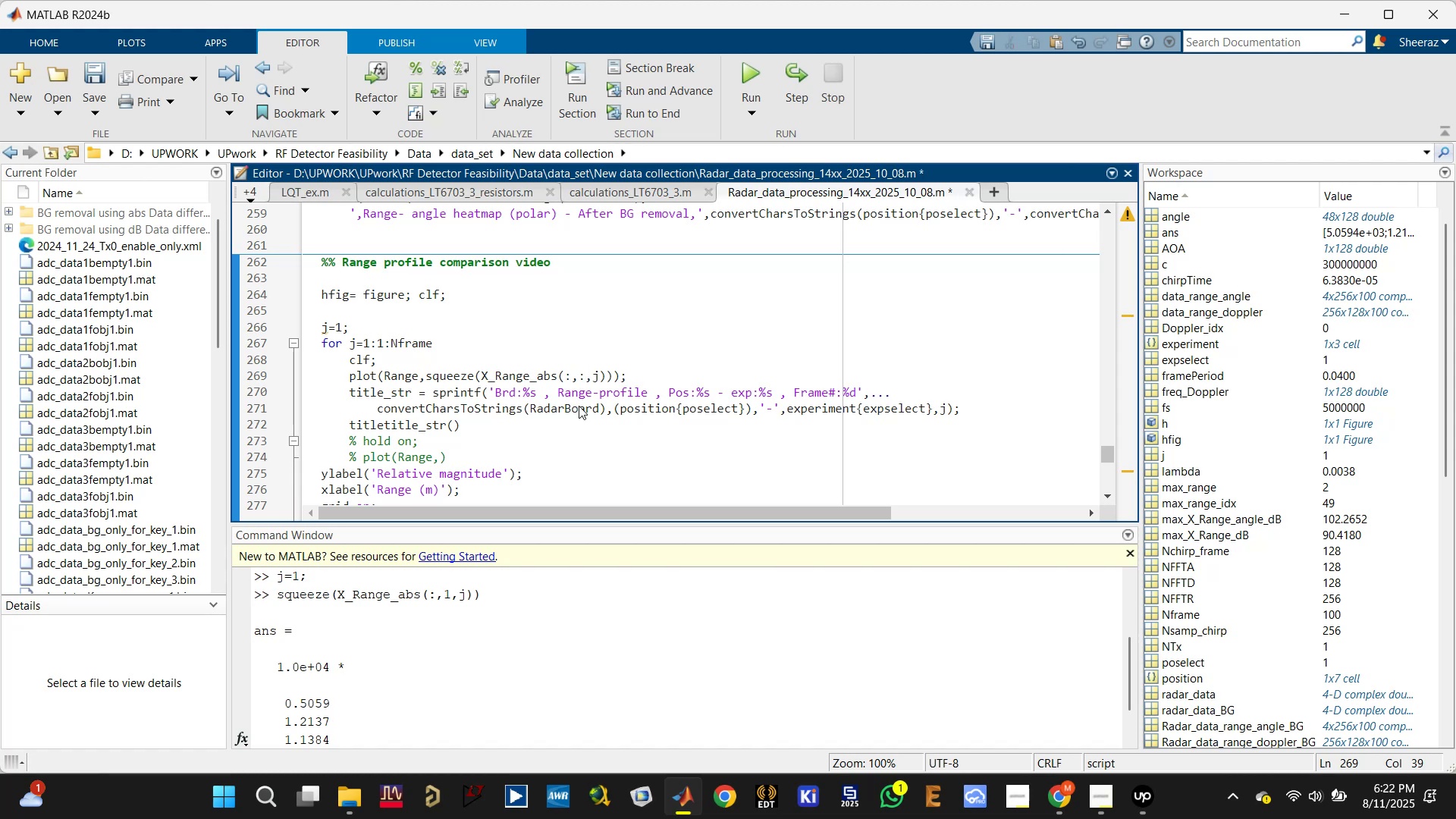 
left_click([617, 331])
 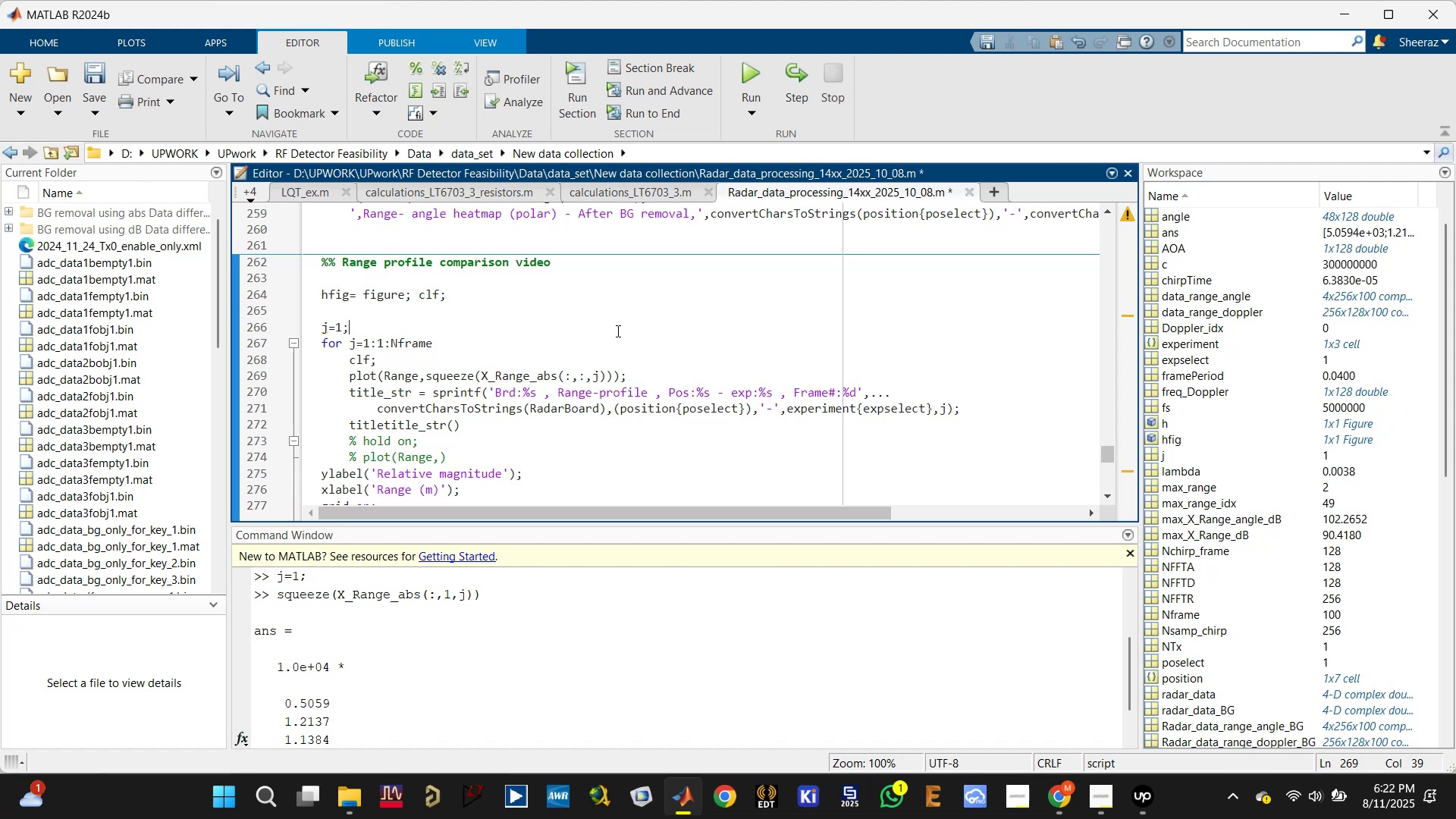 
key(Control+S)
 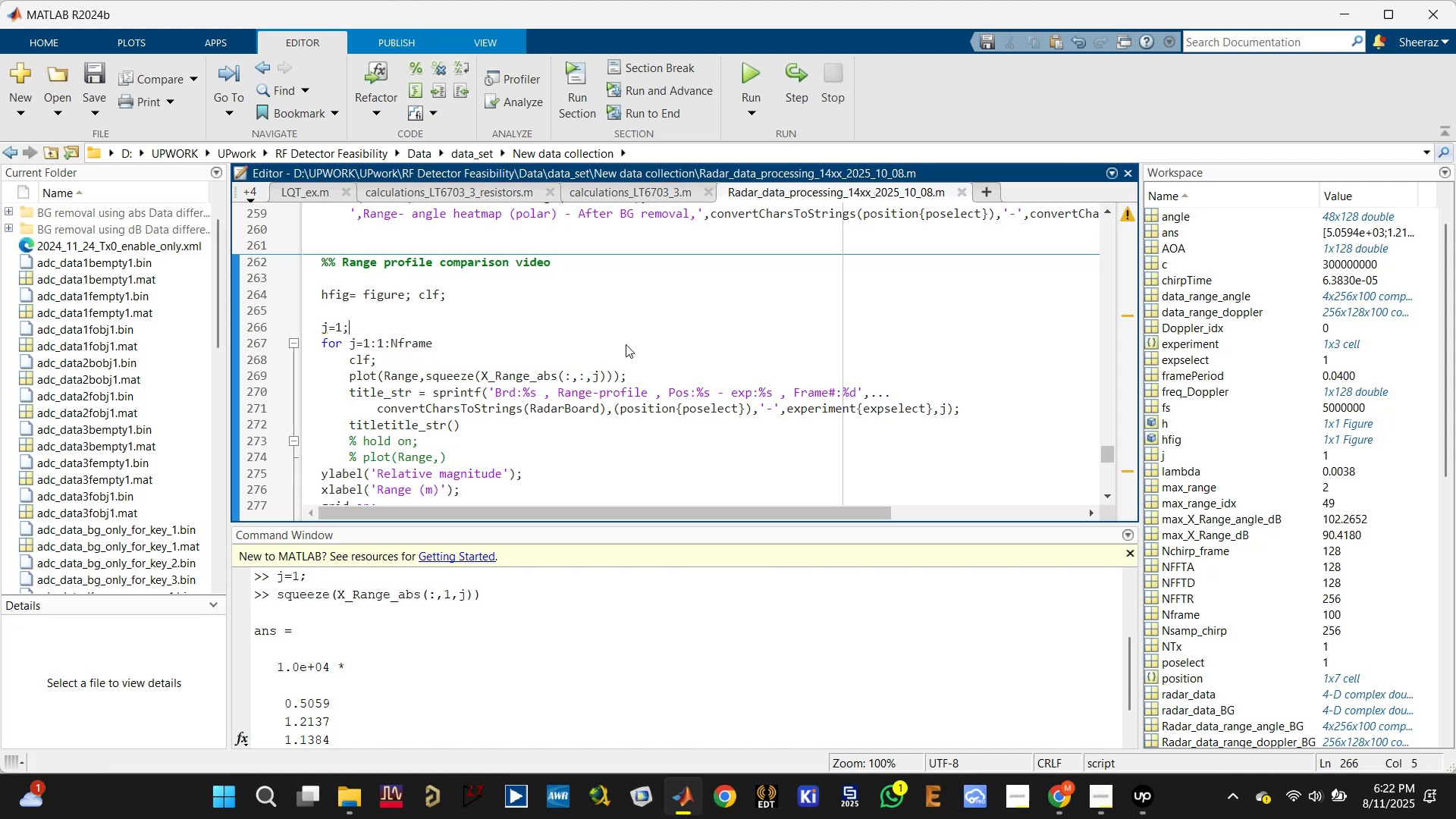 
key(Control+Enter)
 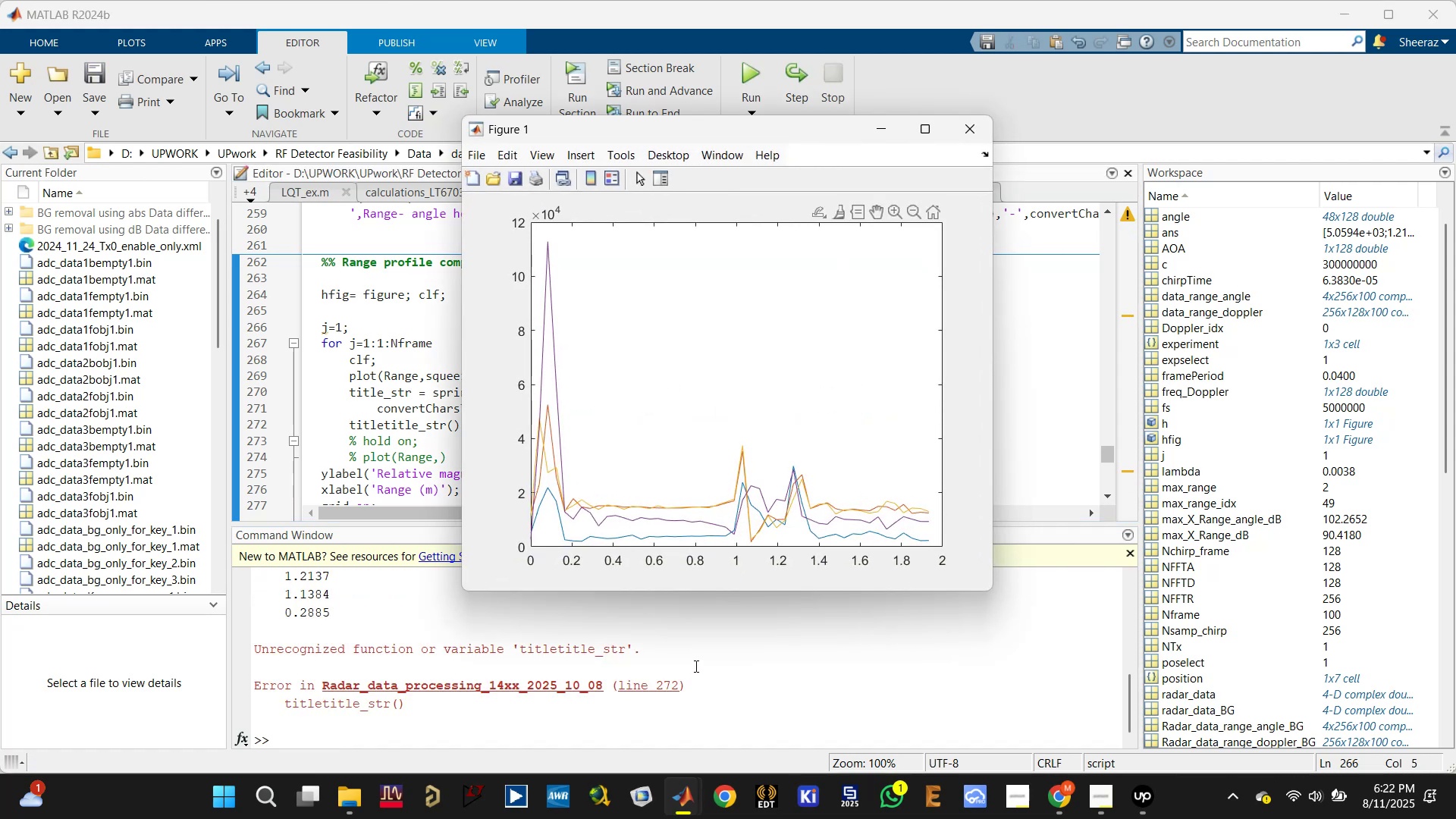 
wait(5.66)
 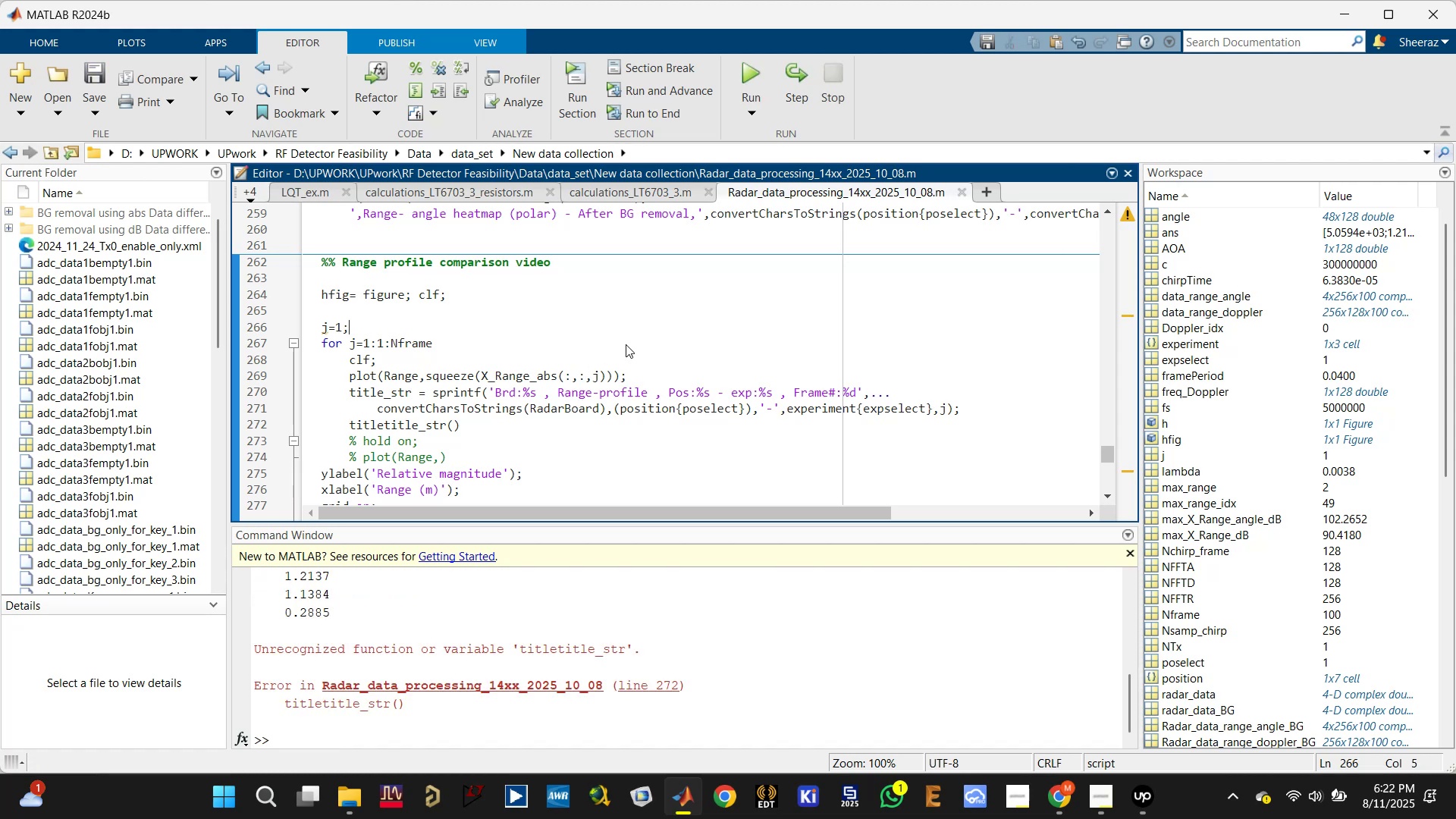 
left_click([975, 125])
 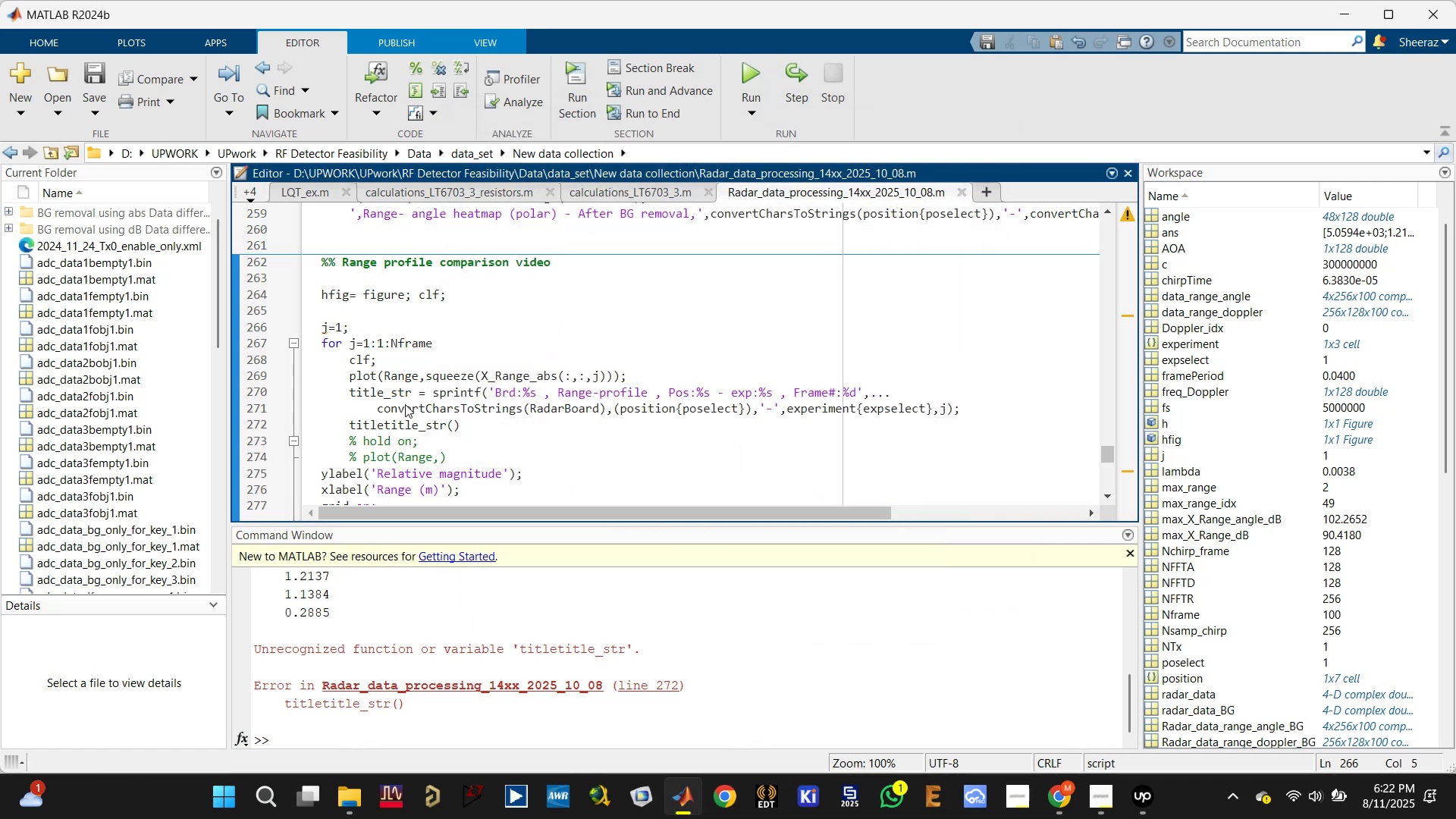 
left_click([377, 422])
 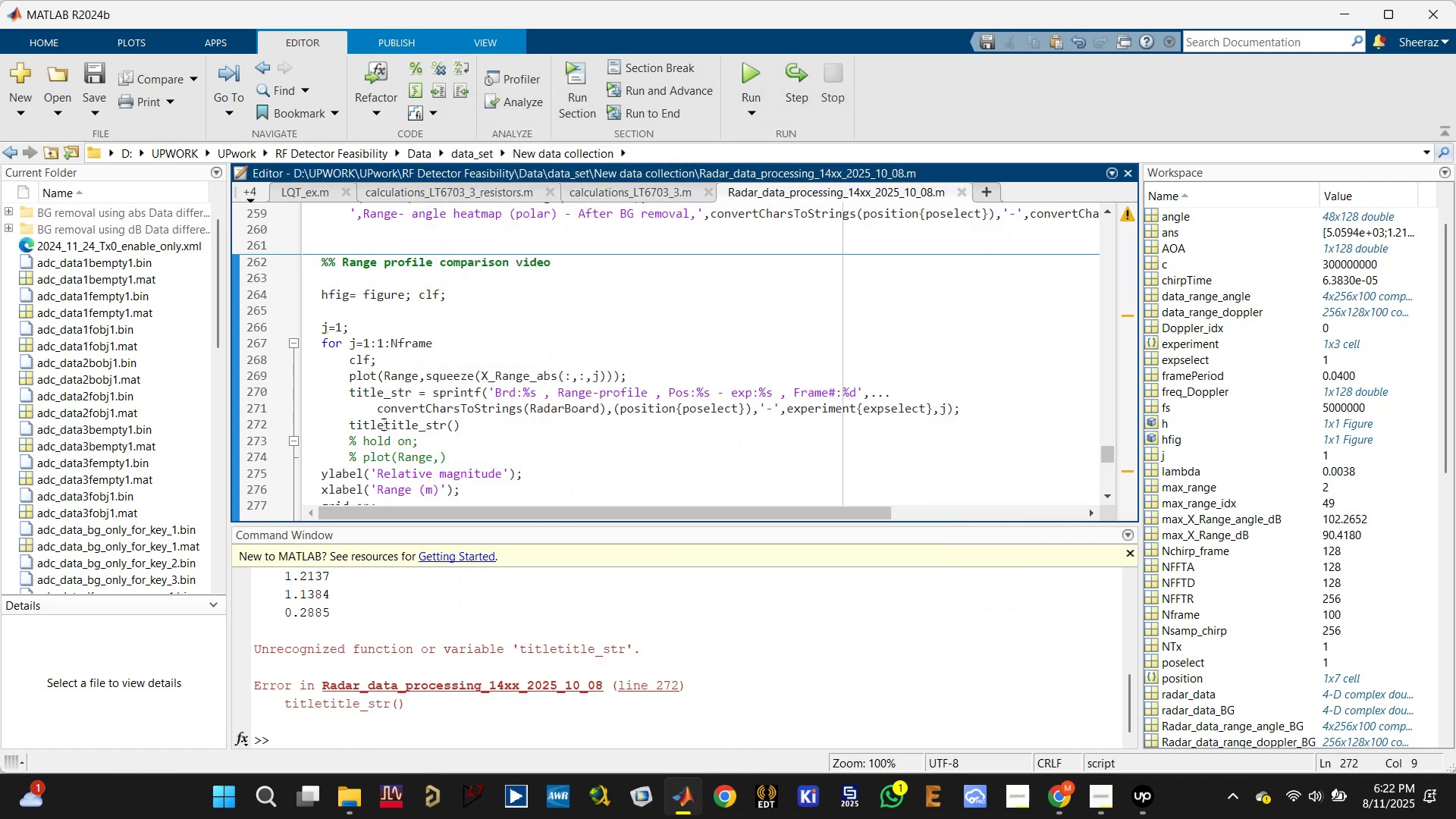 
left_click([382, 424])
 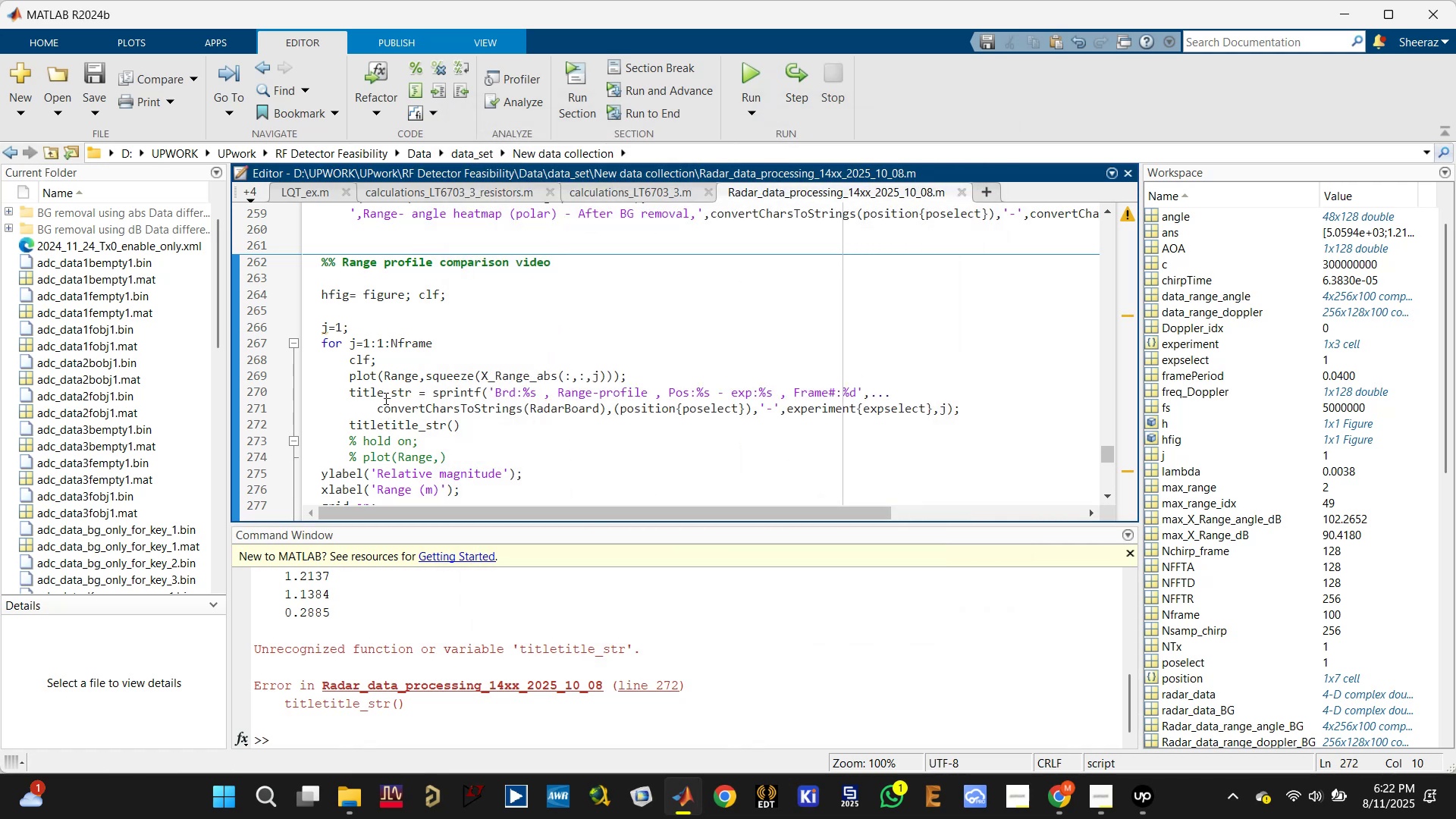 
left_click([384, 394])
 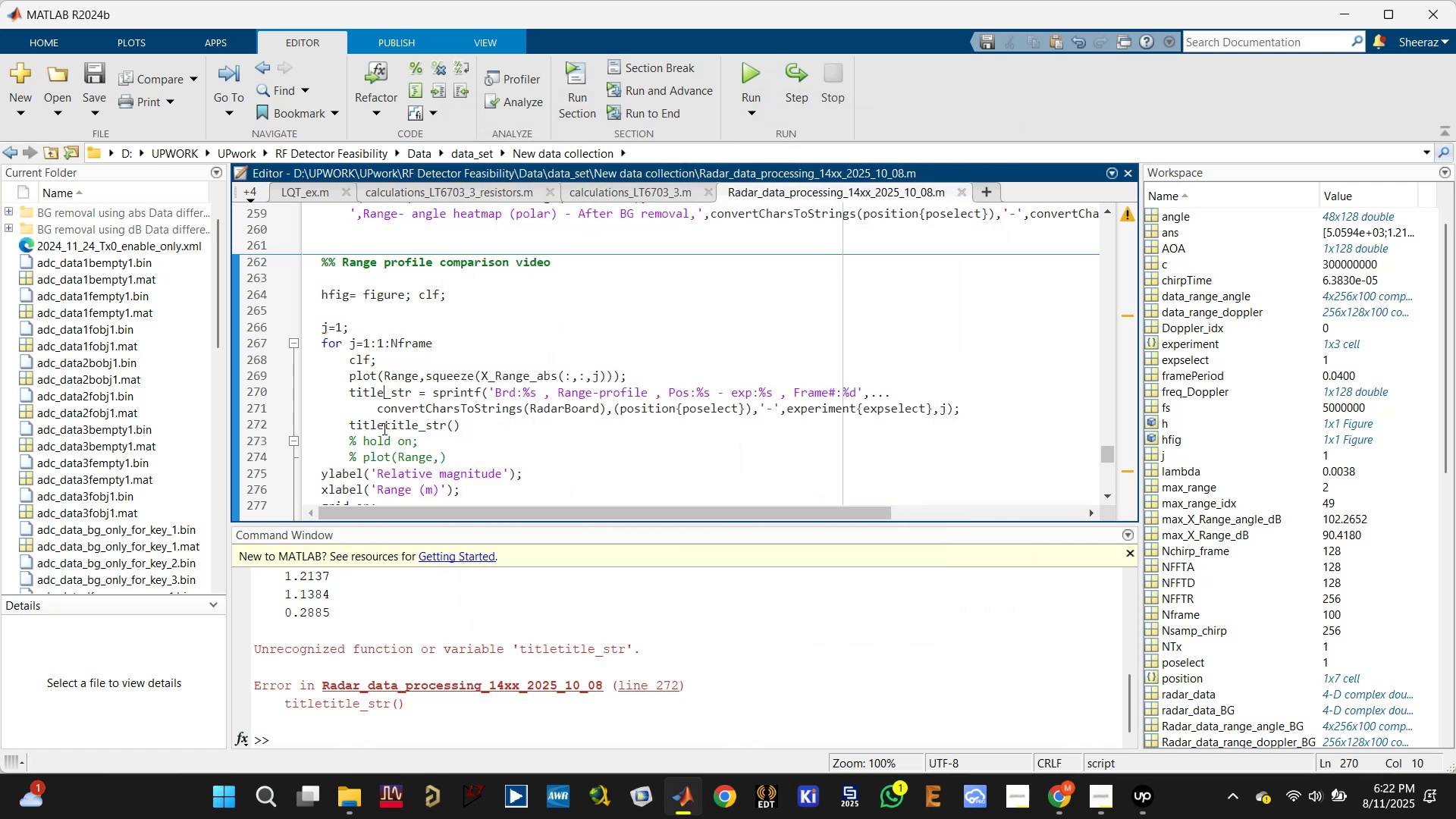 
left_click([383, 428])
 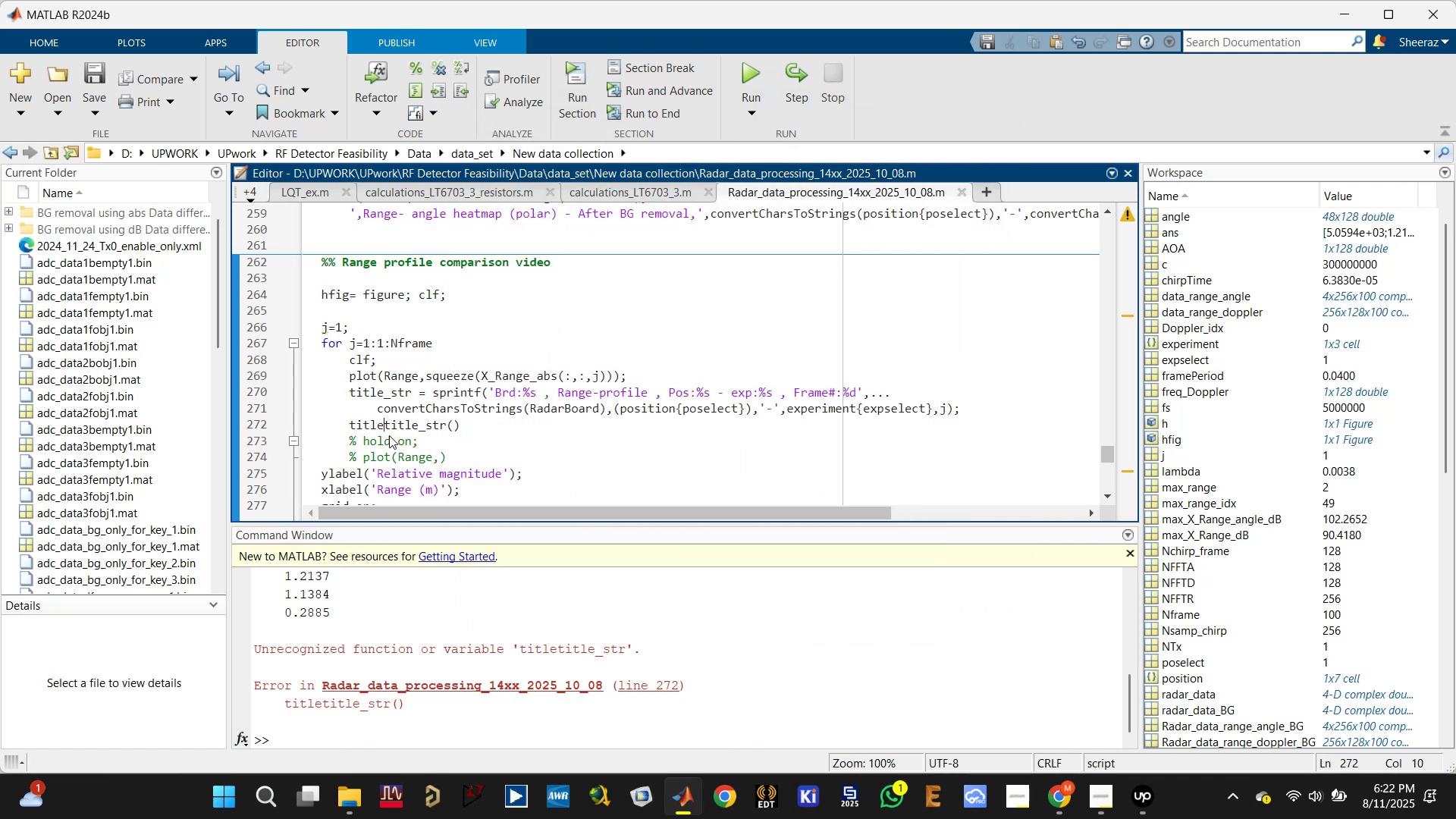 
key(Shift+9)
 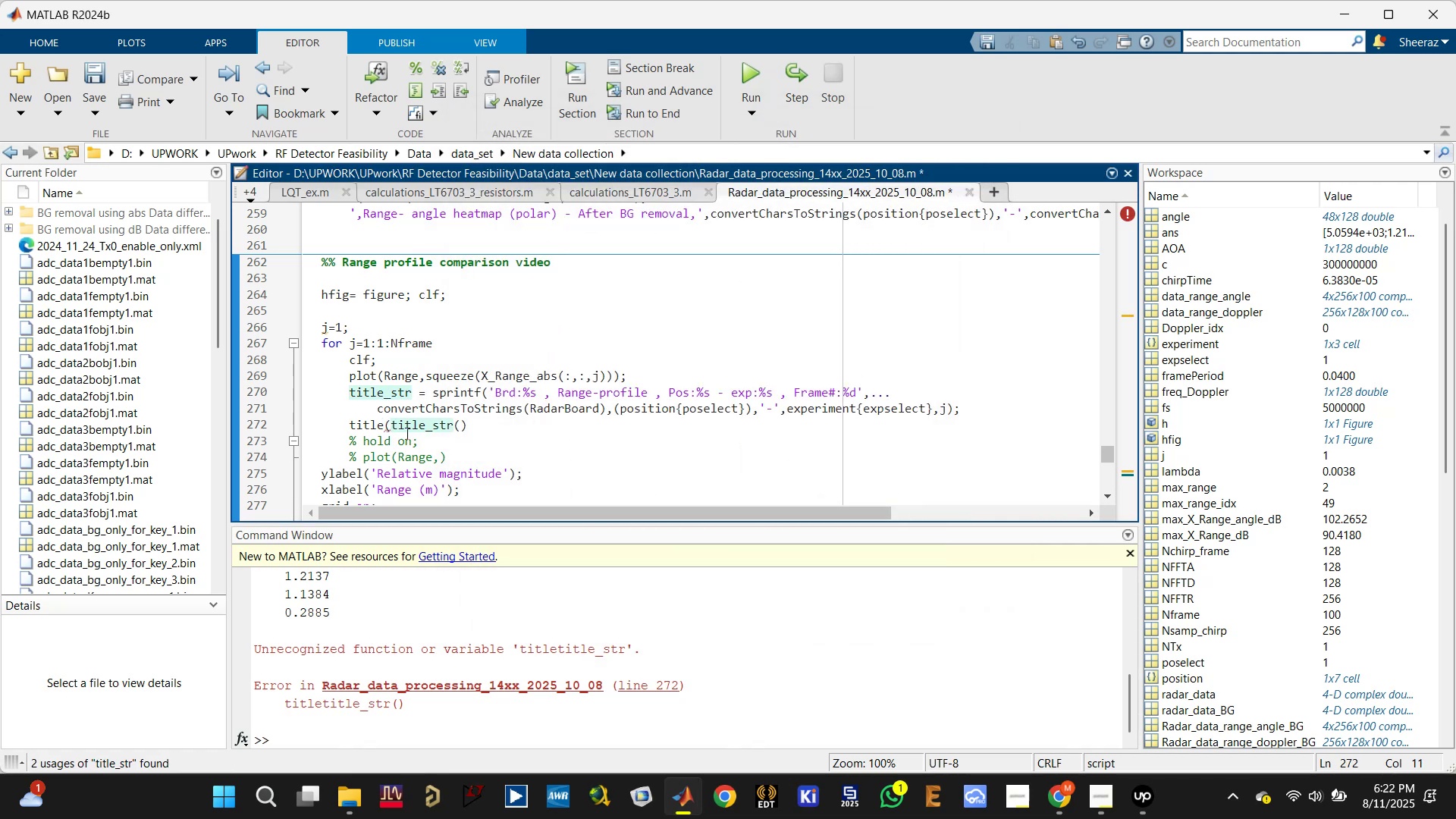 
left_click([511, 430])
 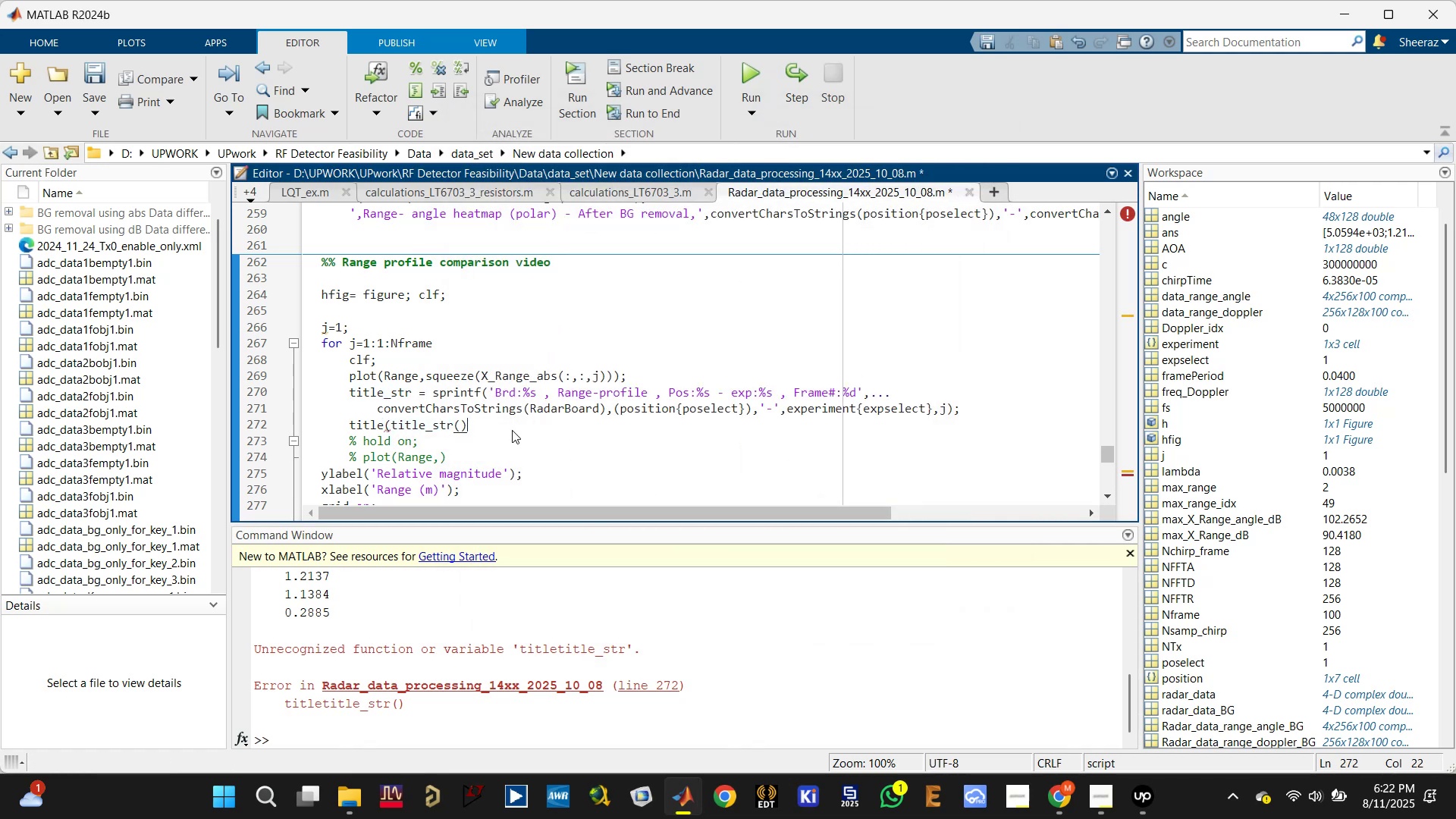 
key(Backspace)
 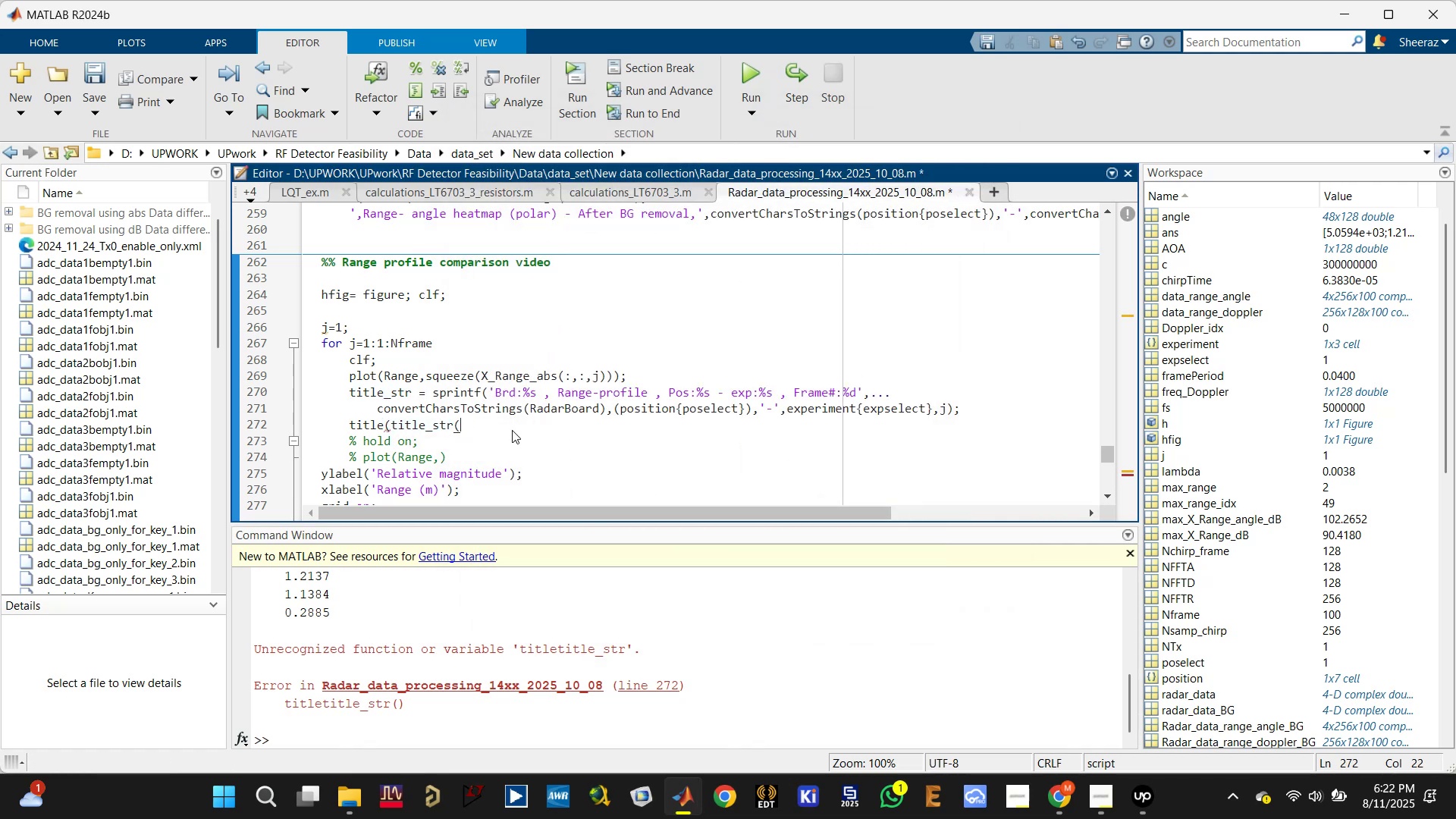 
key(Backspace)
 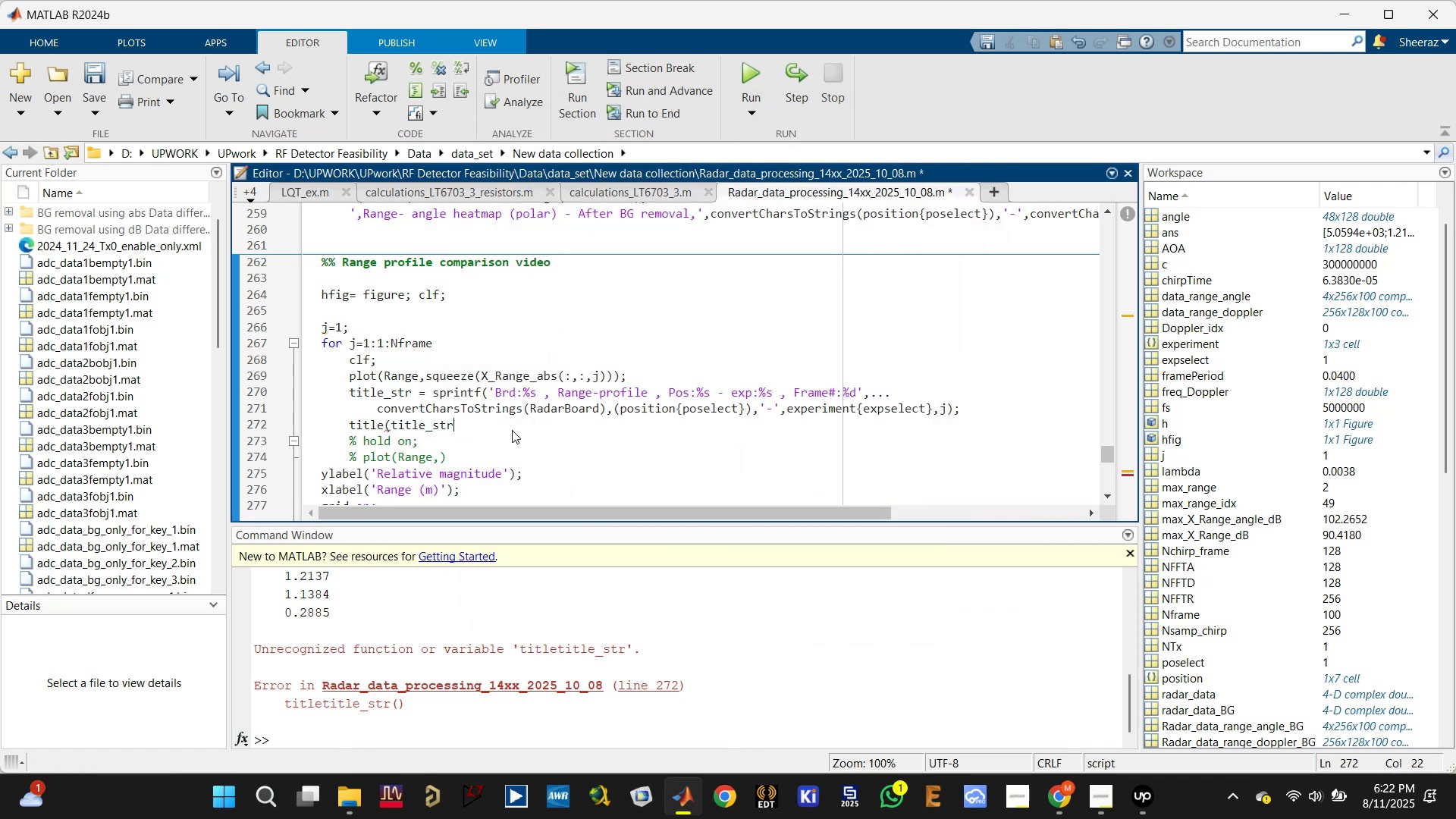 
key(Shift+ShiftLeft)
 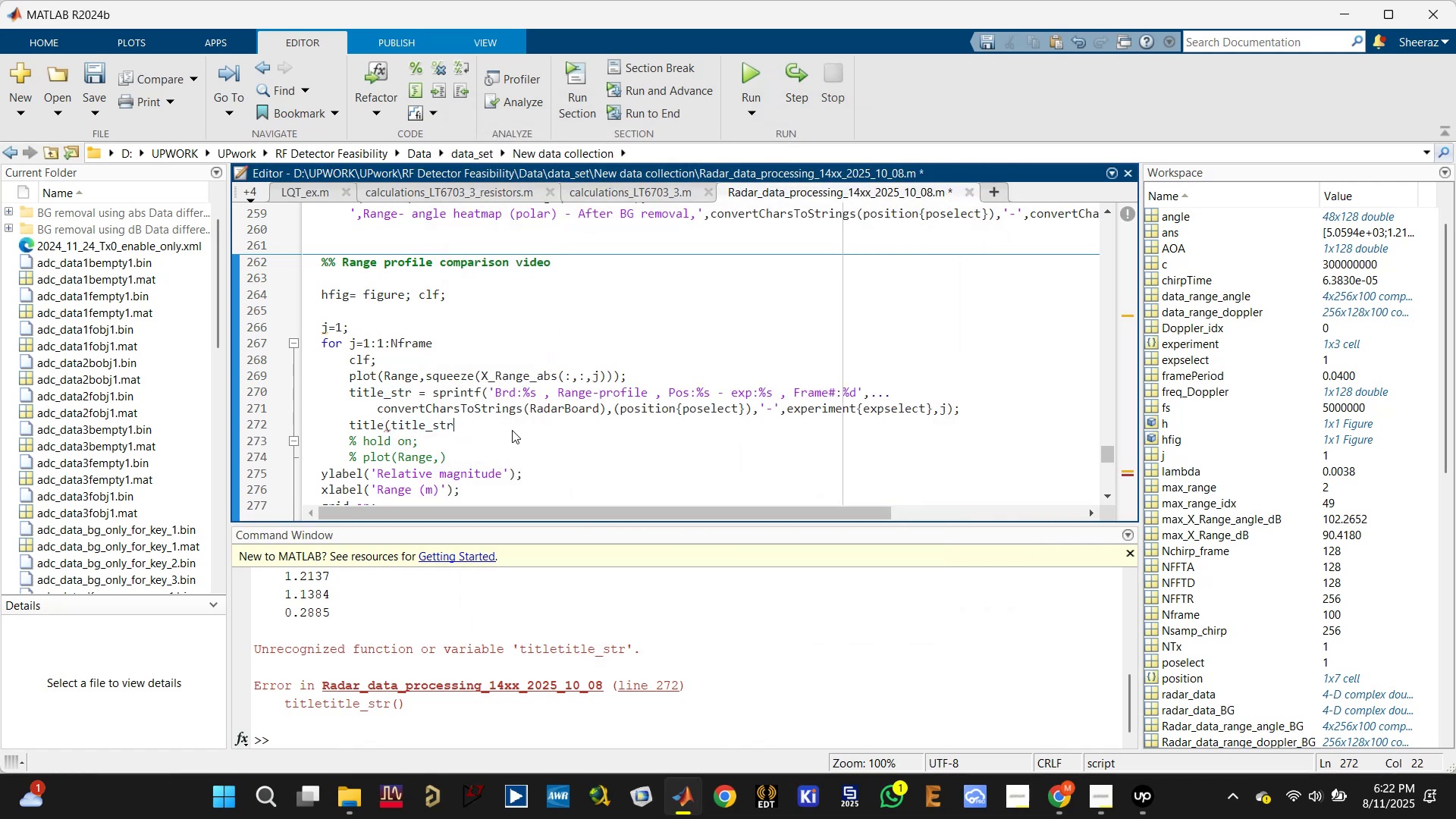 
key(Shift+0)
 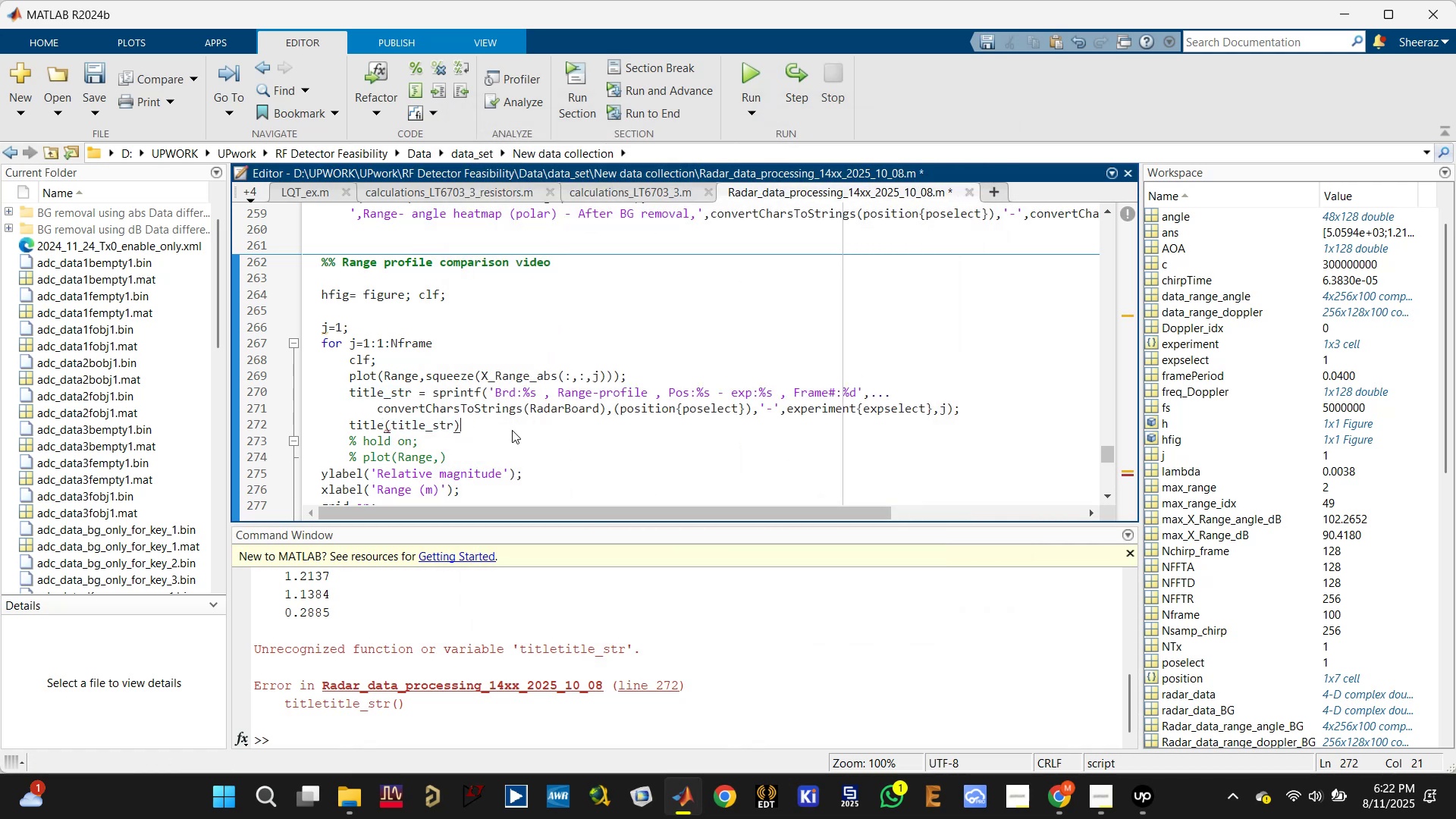 
key(Control+S)
 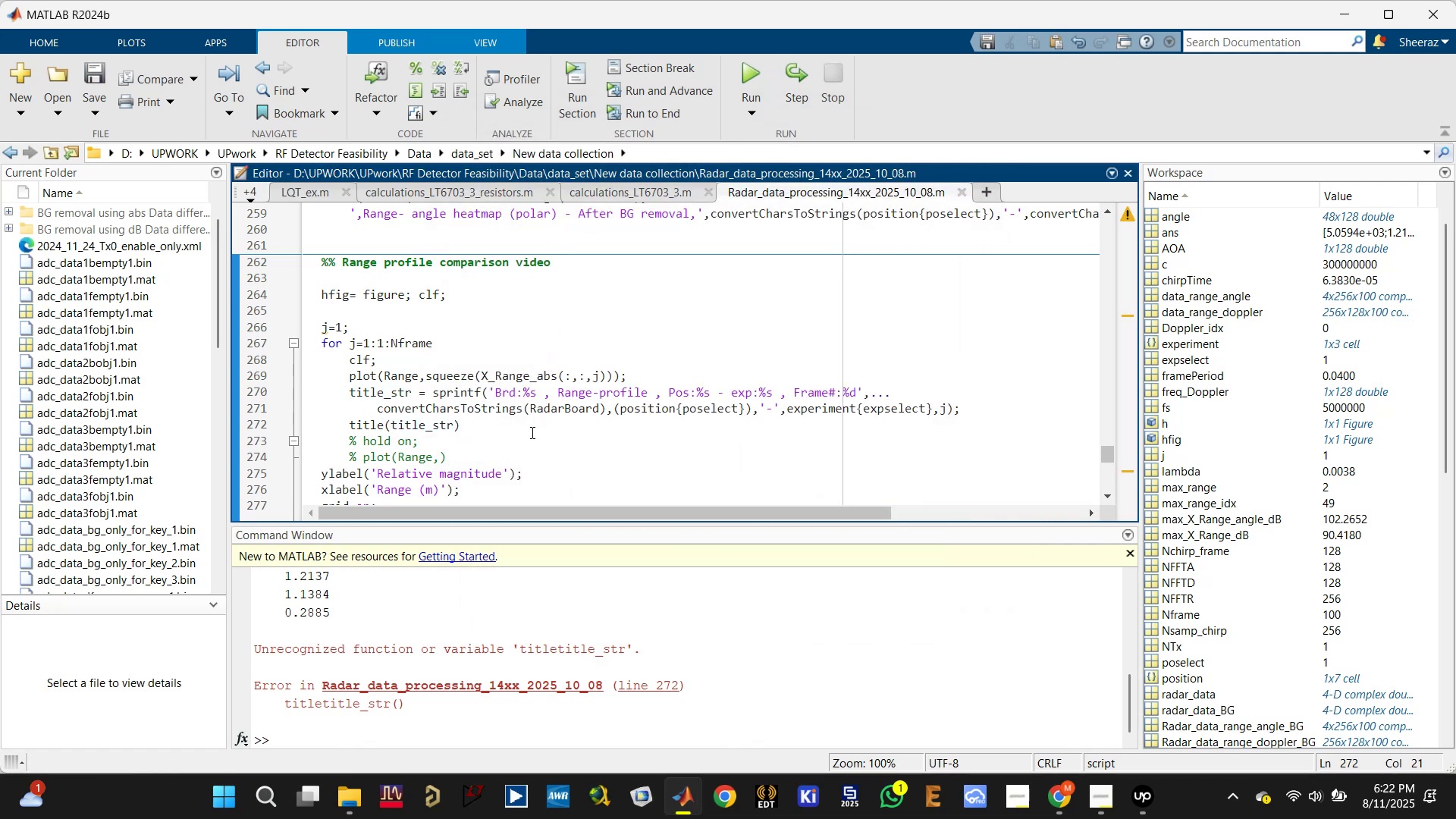 
scroll: coordinate [567, 440], scroll_direction: down, amount: 1.0
 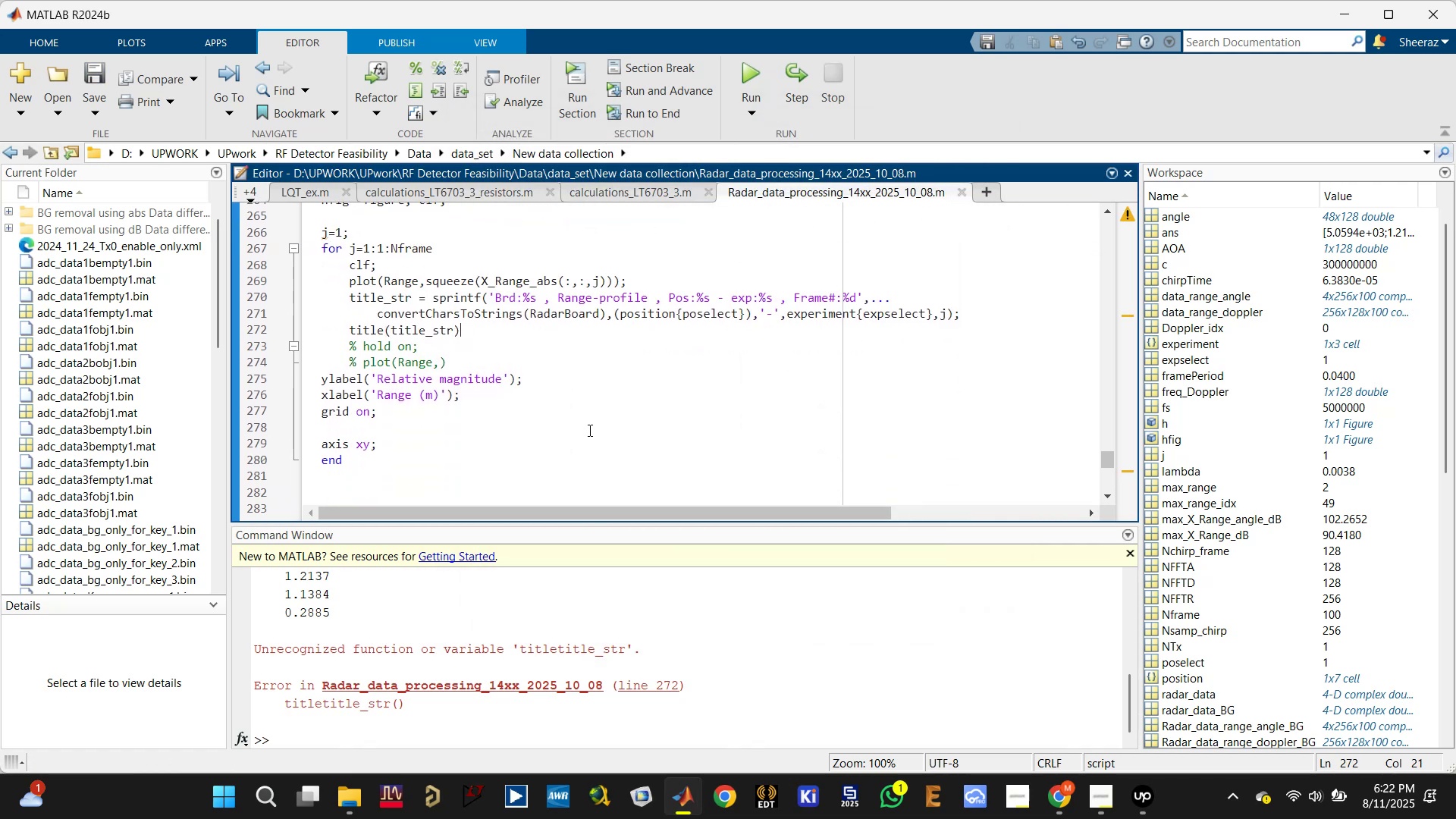 
key(Control+Enter)
 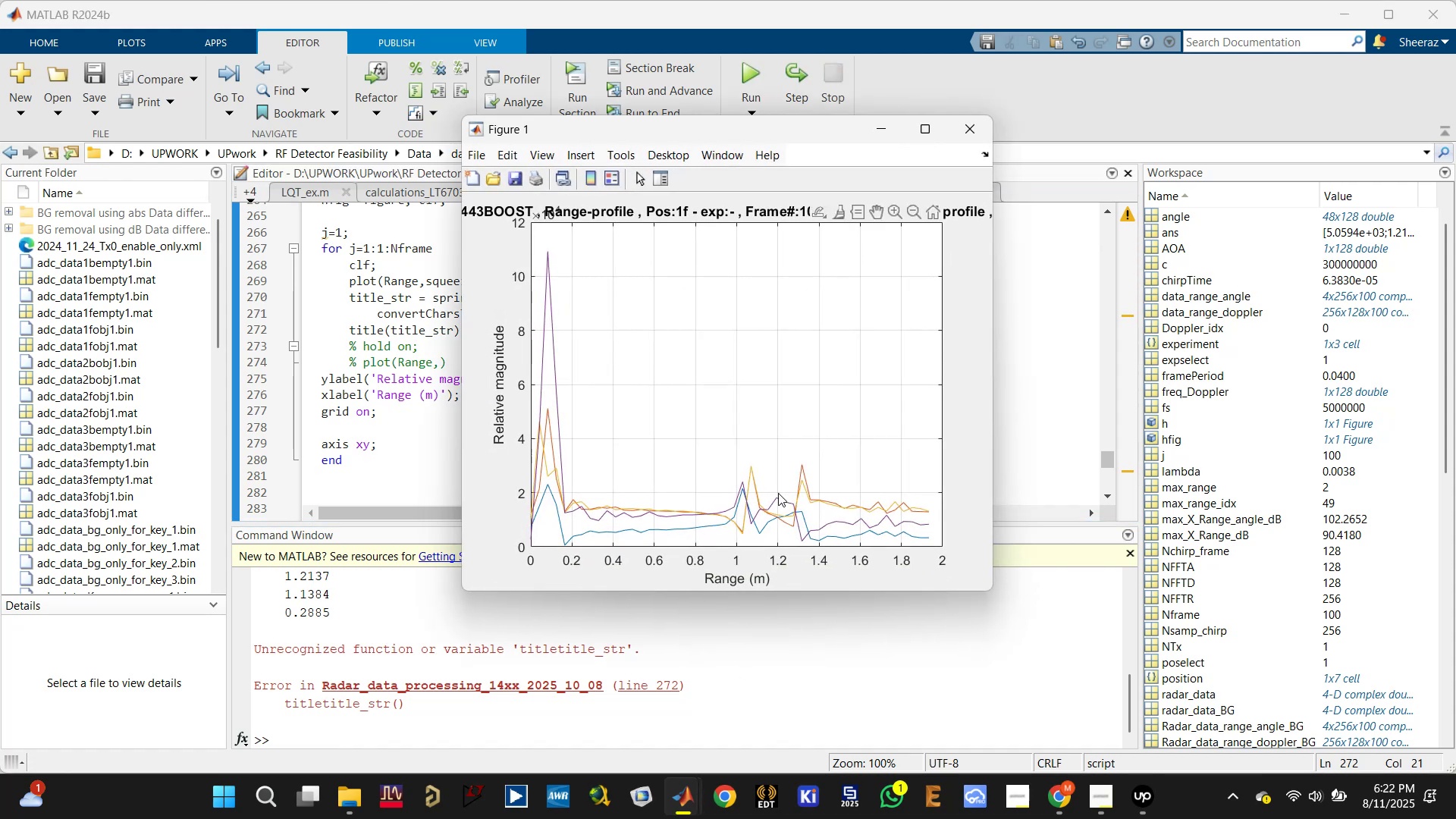 
wait(7.45)
 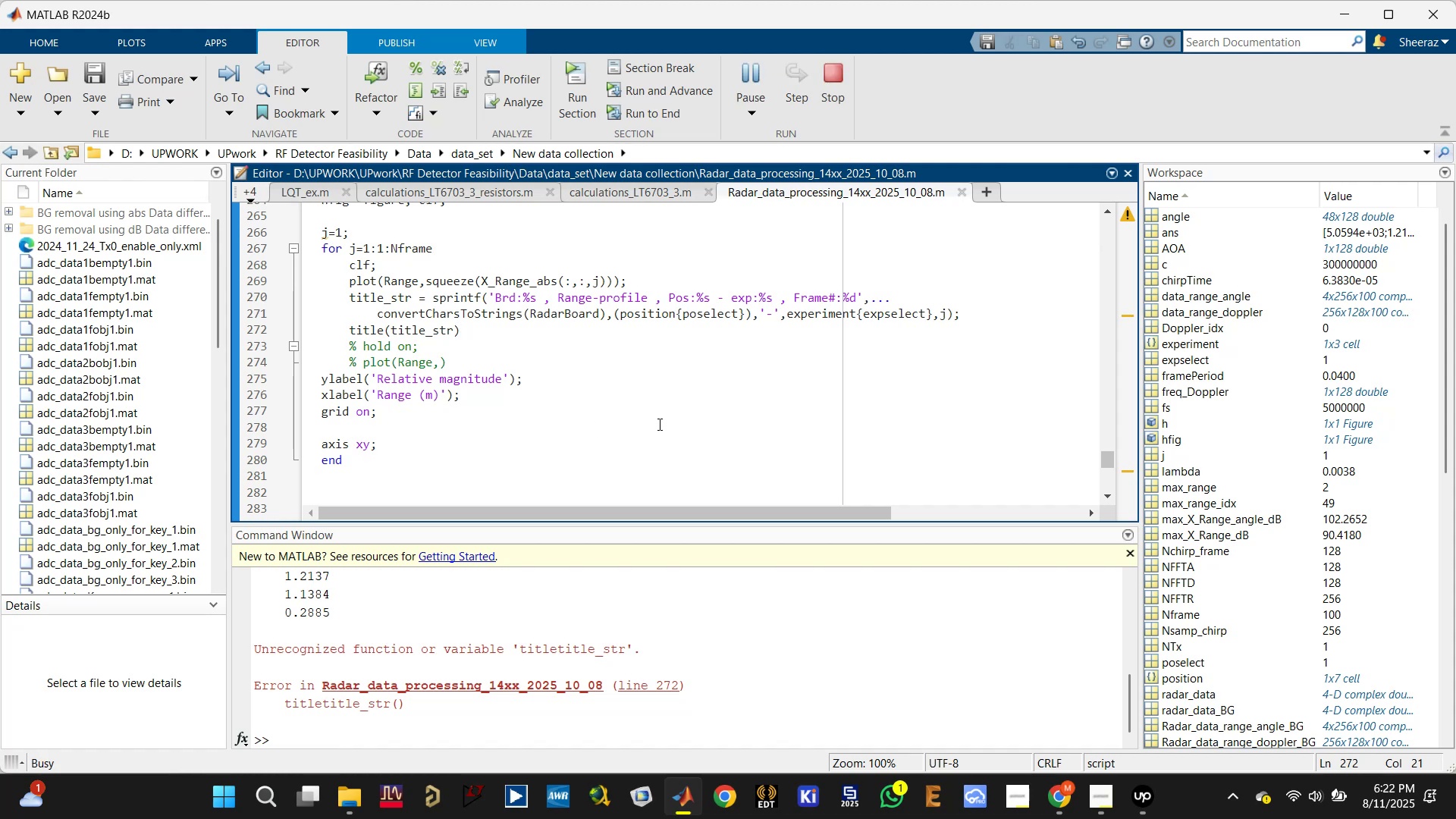 
left_click([968, 128])
 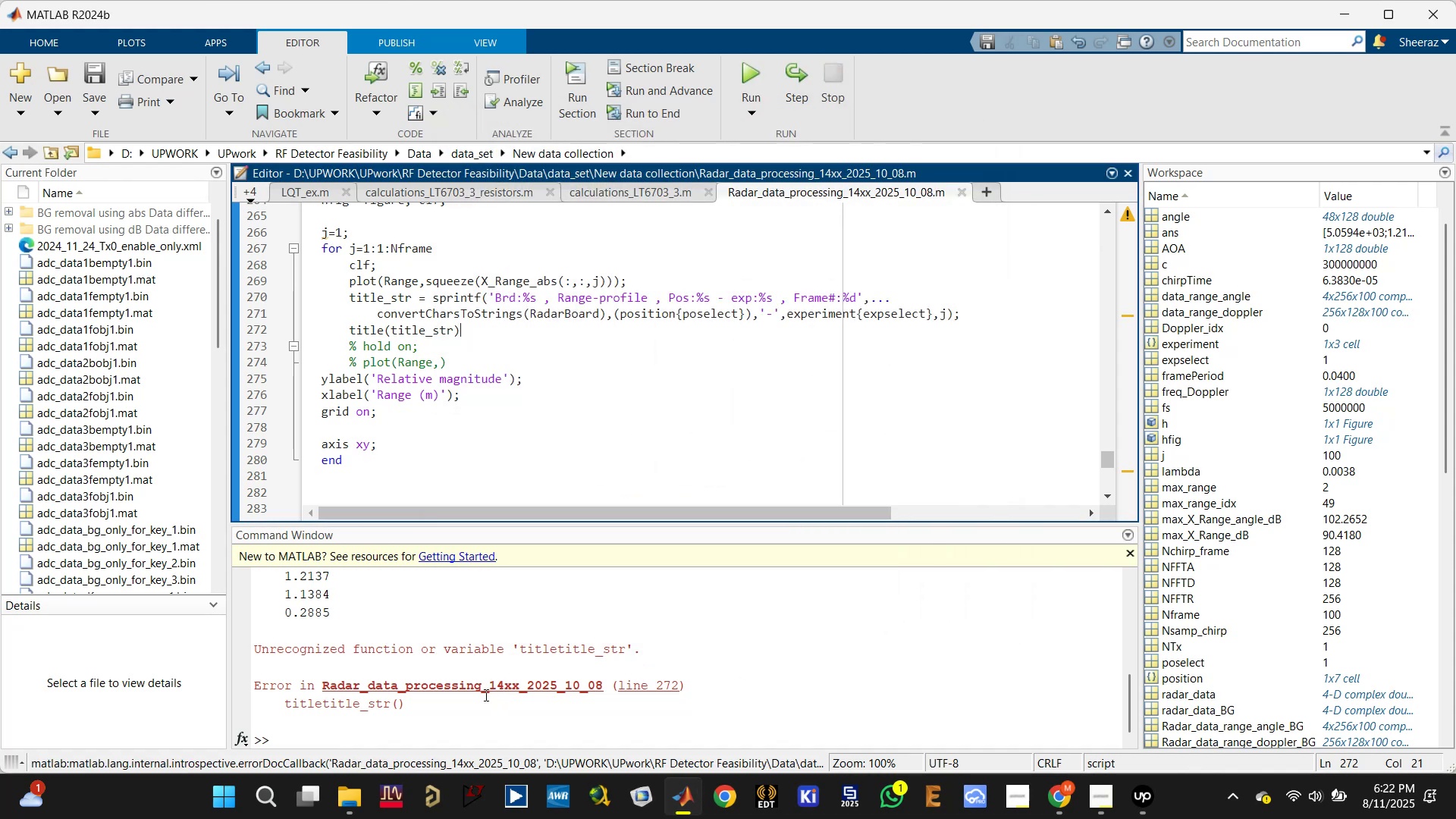 
left_click([470, 724])
 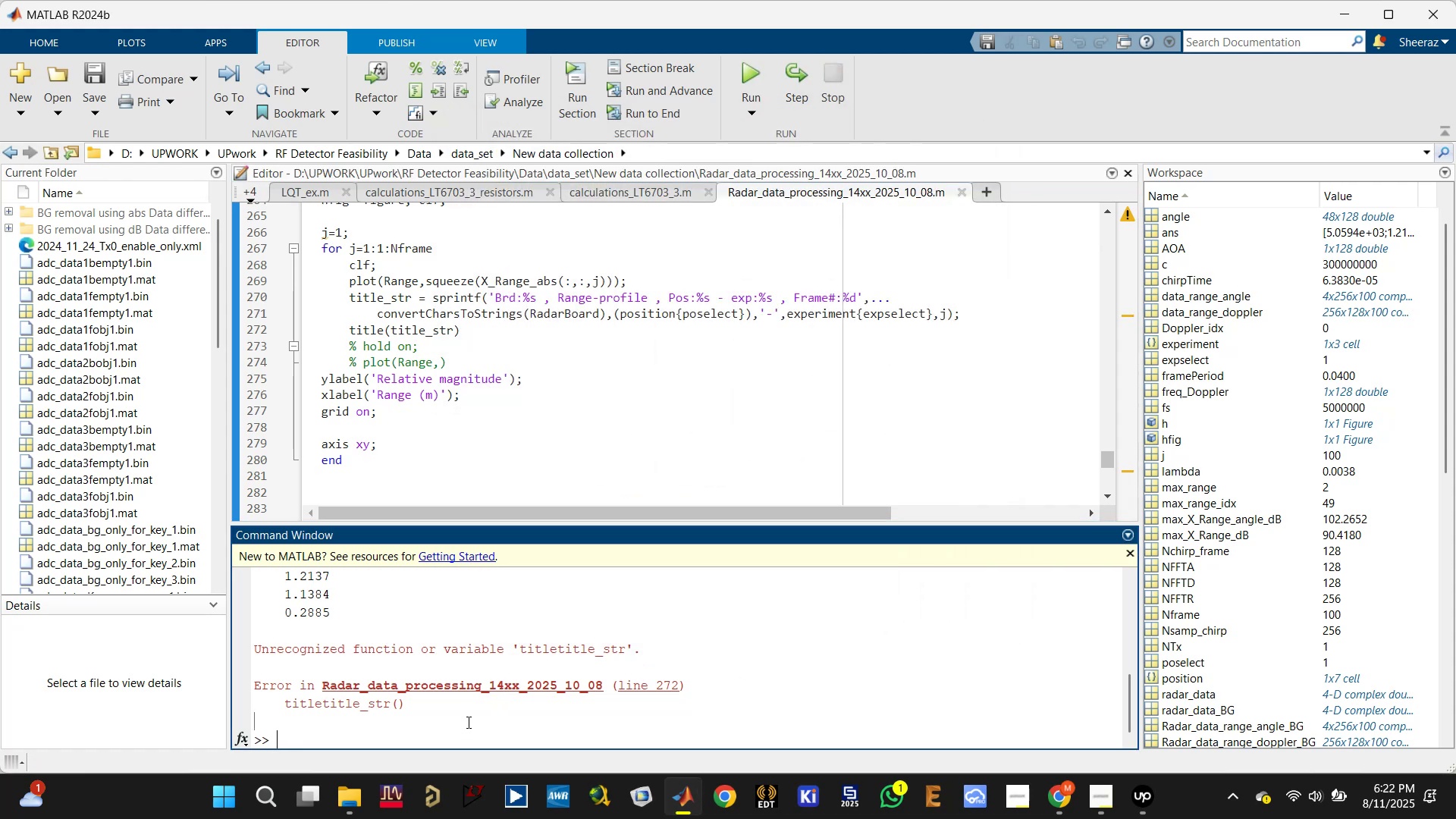 
type(clc)
 